 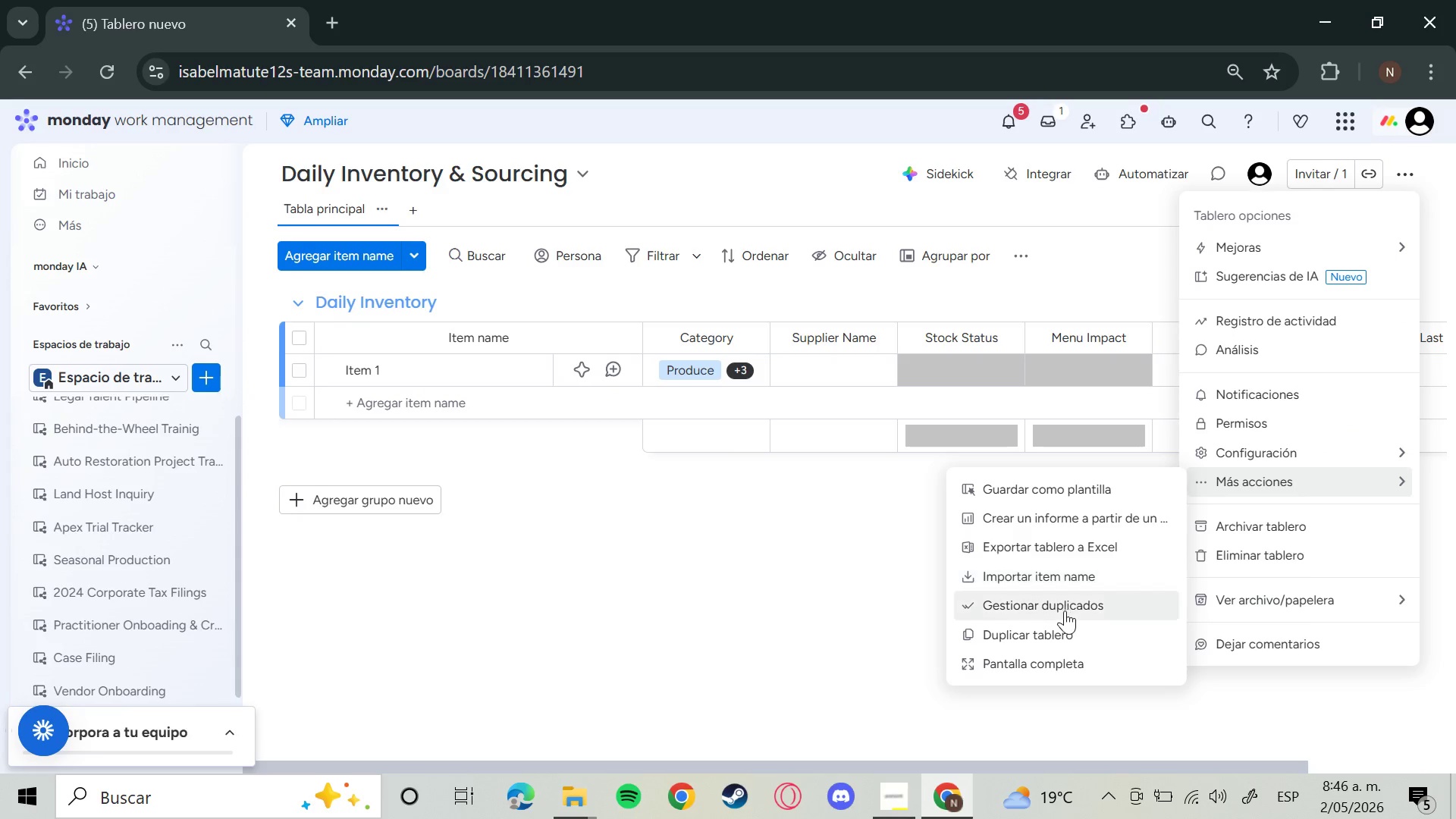 
left_click([1072, 579])
 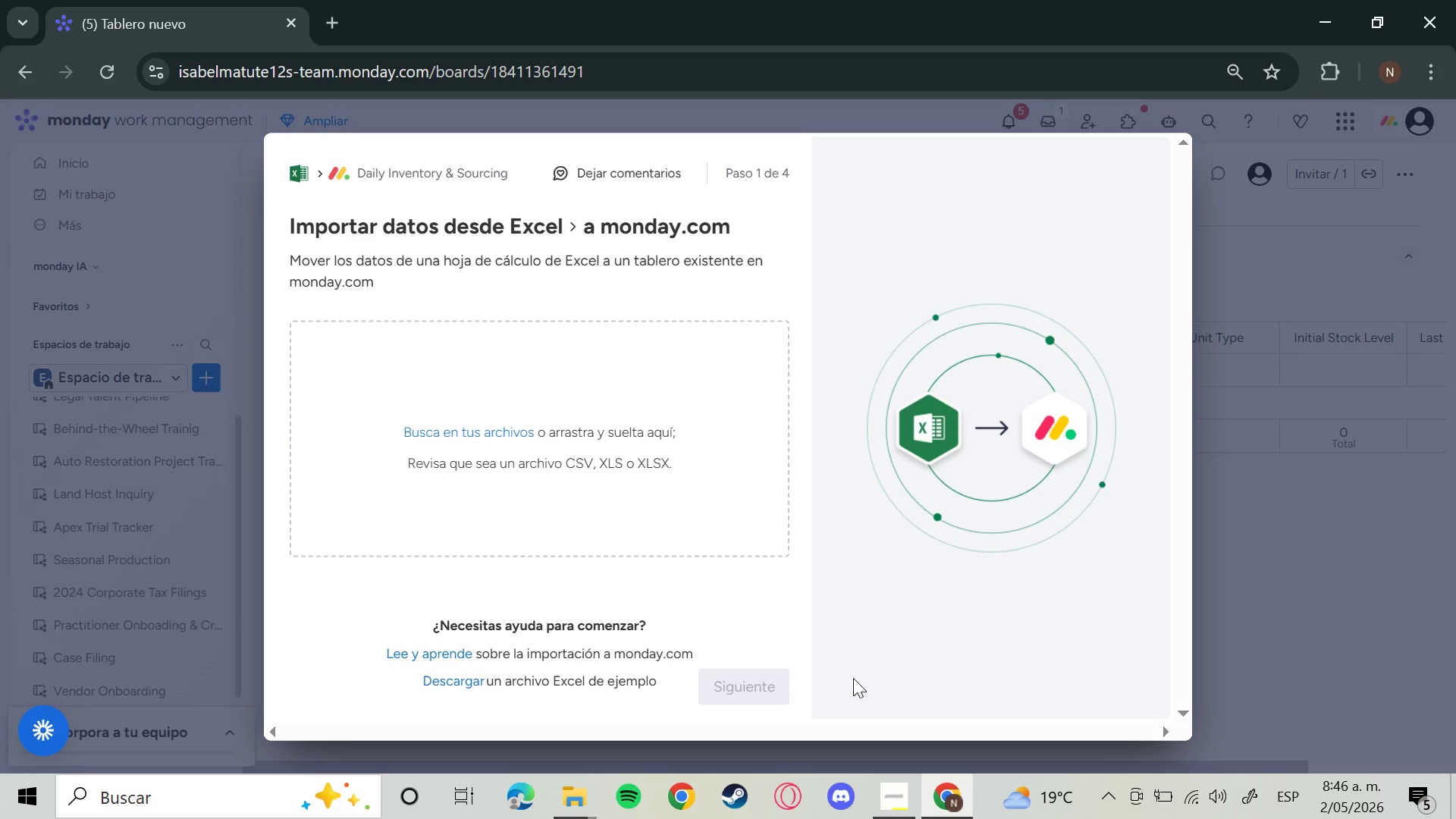 
left_click([576, 801])
 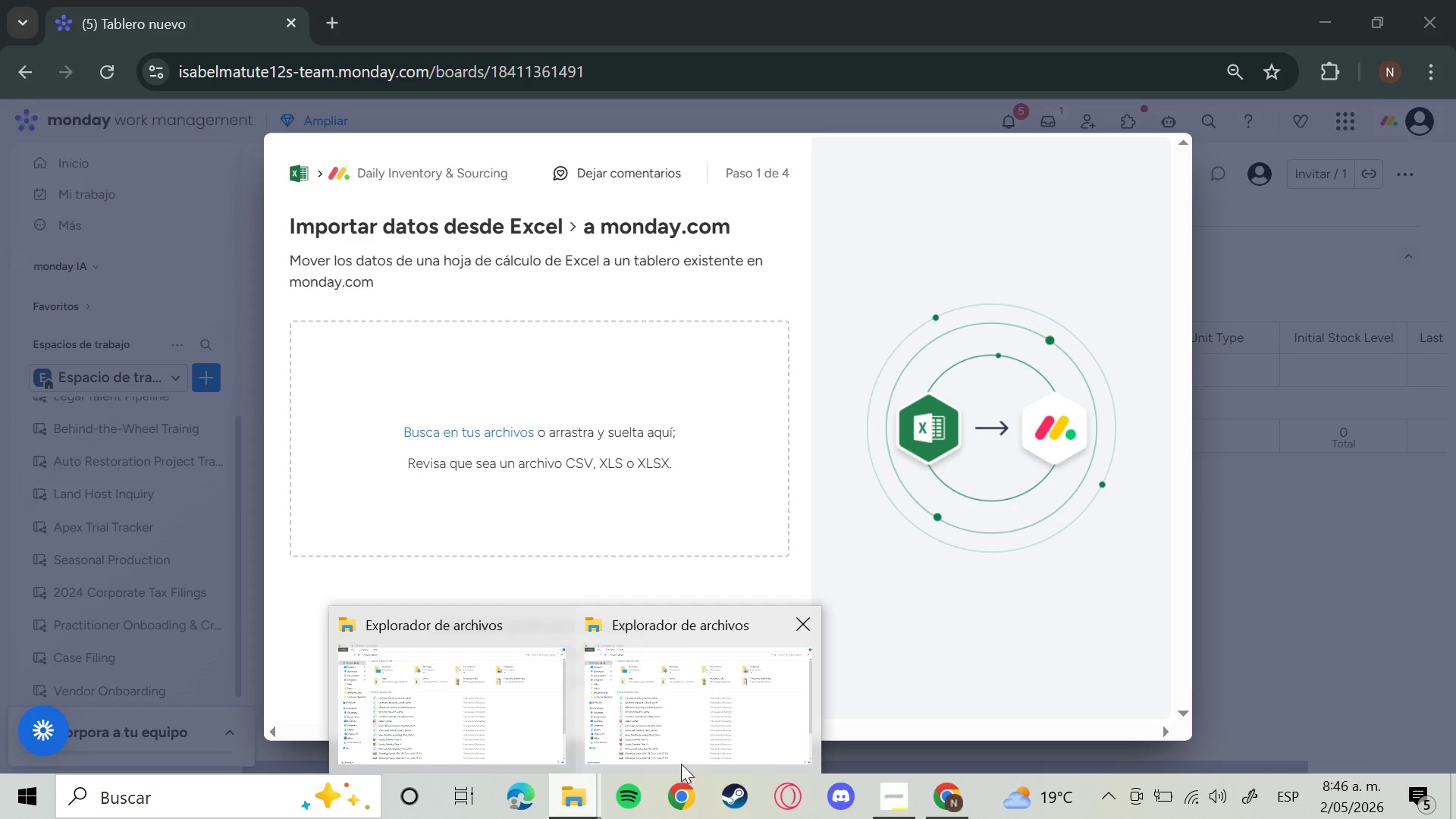 
left_click([472, 730])
 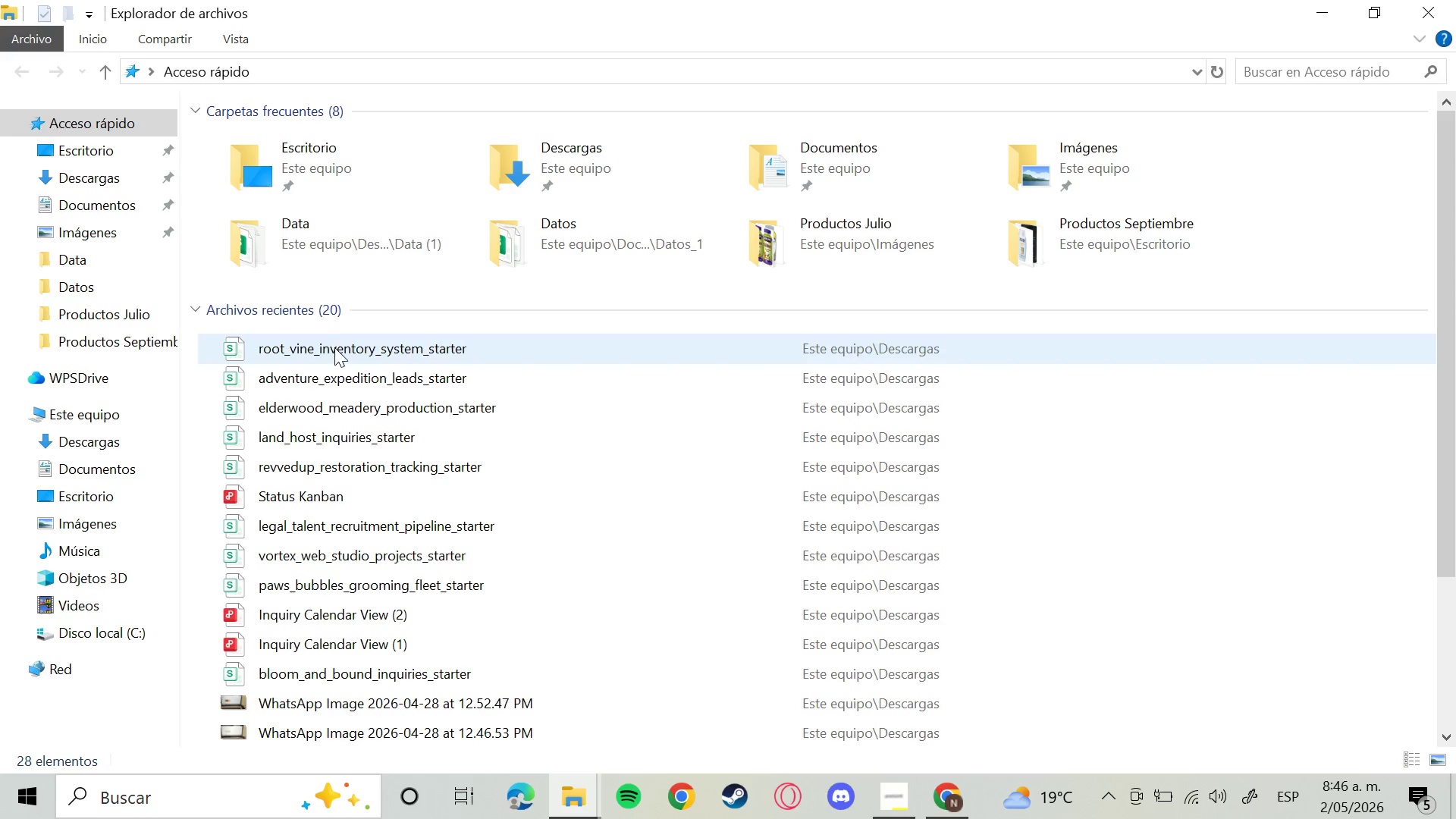 
left_click_drag(start_coordinate=[334, 347], to_coordinate=[588, 436])
 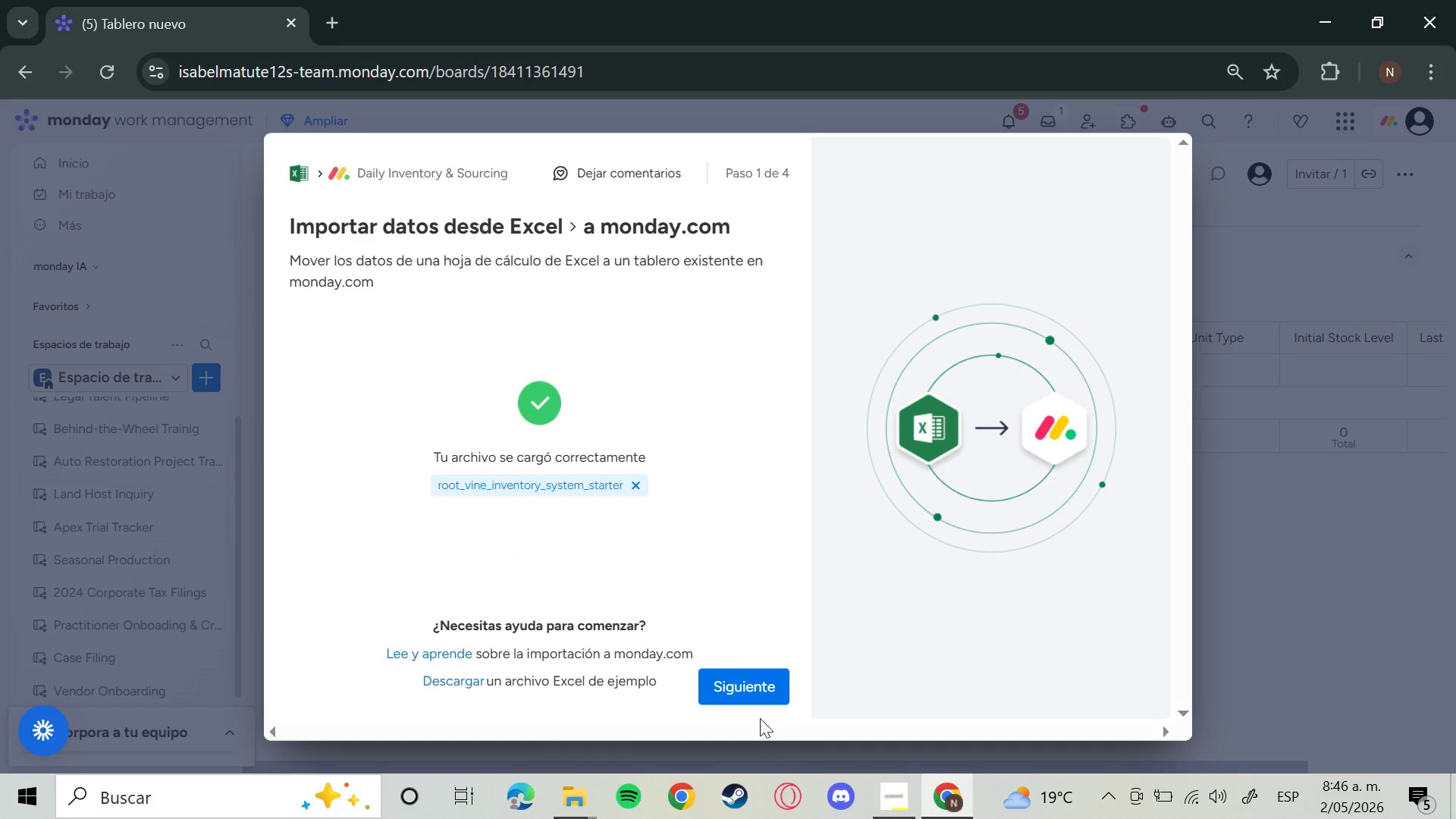 
left_click_drag(start_coordinate=[740, 675], to_coordinate=[744, 664])
 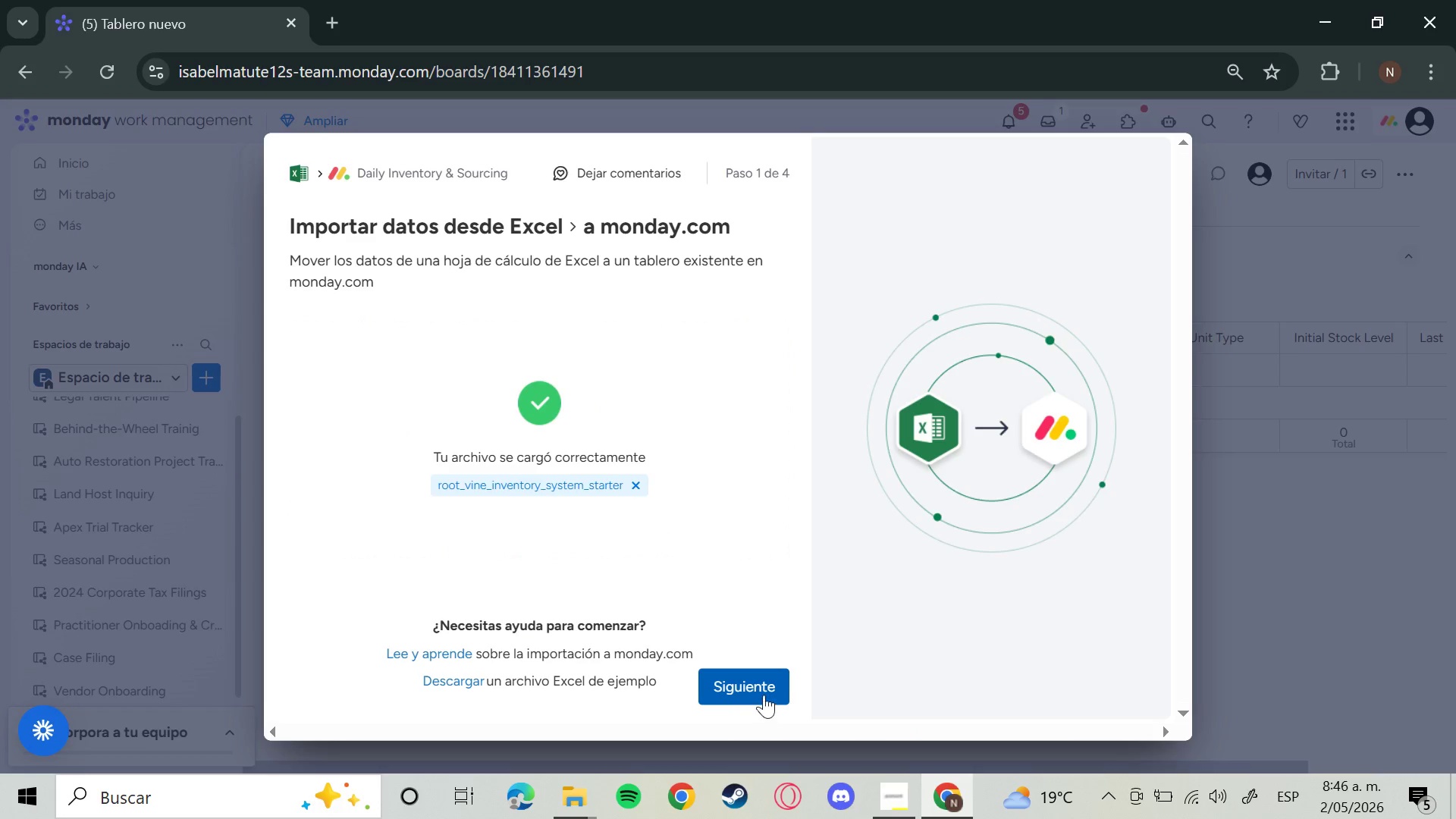 
left_click([767, 694])
 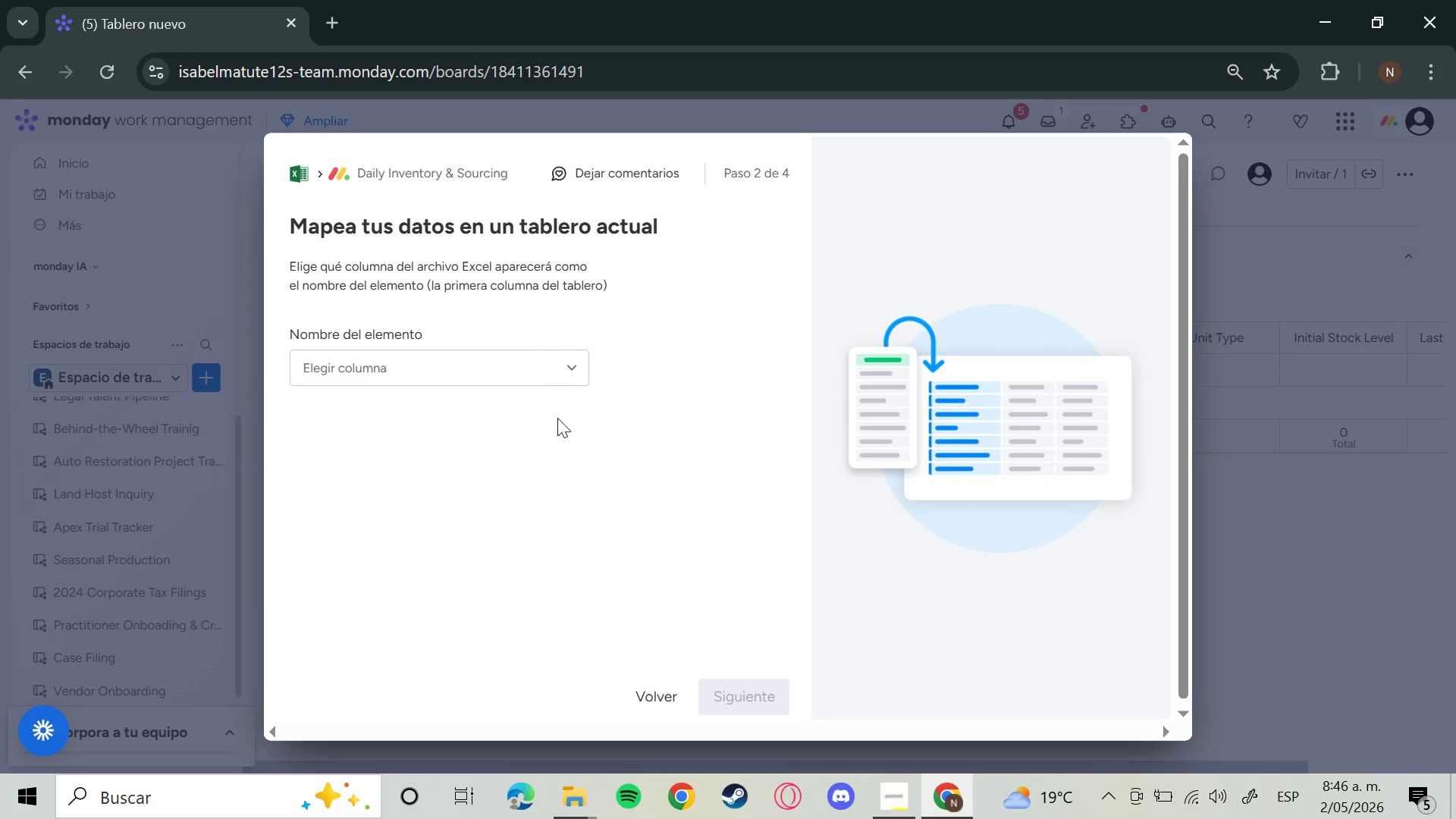 
left_click([532, 370])
 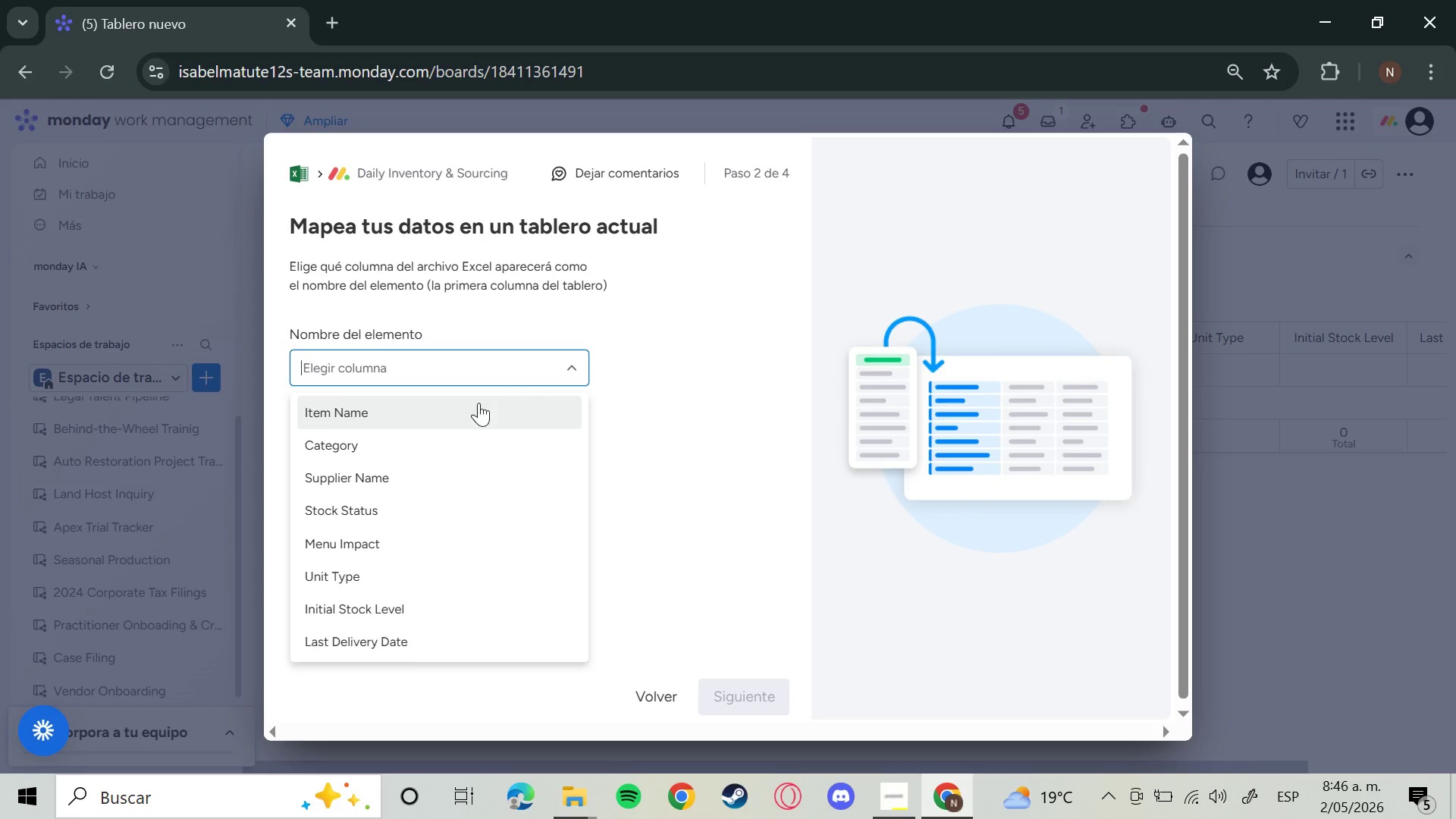 
left_click([474, 405])
 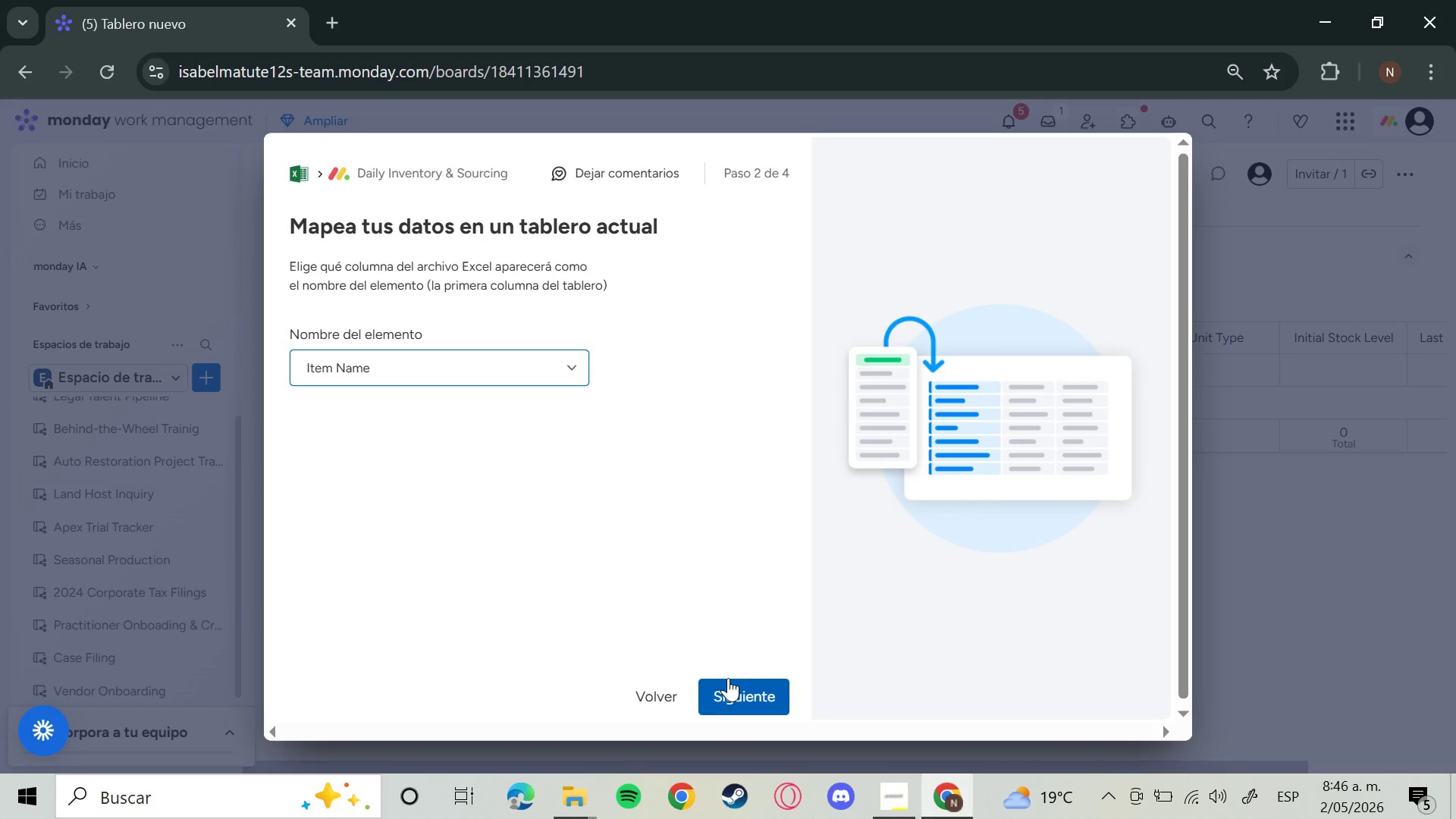 
left_click([728, 678])
 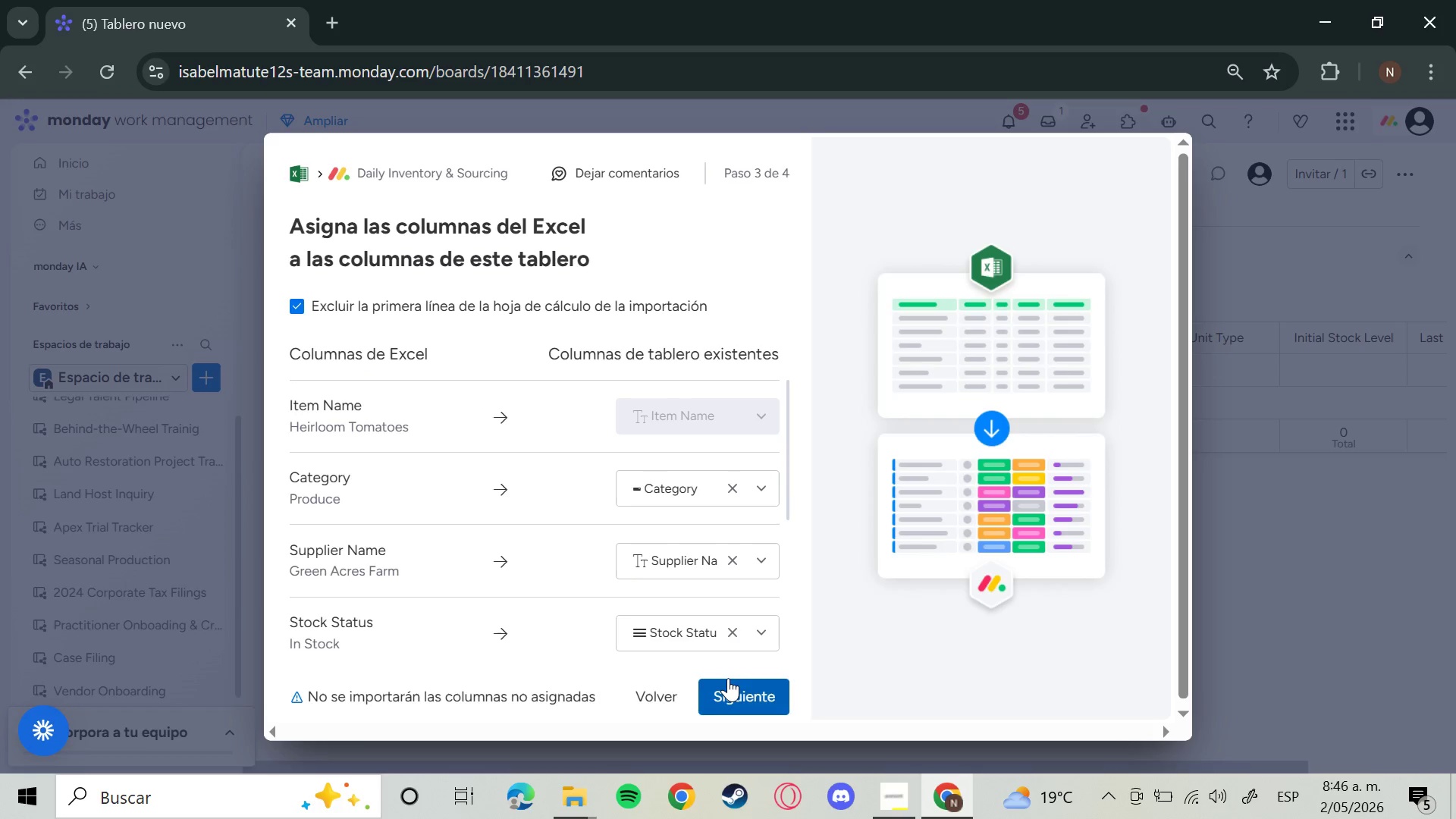 
scroll: coordinate [767, 585], scroll_direction: down, amount: 7.0
 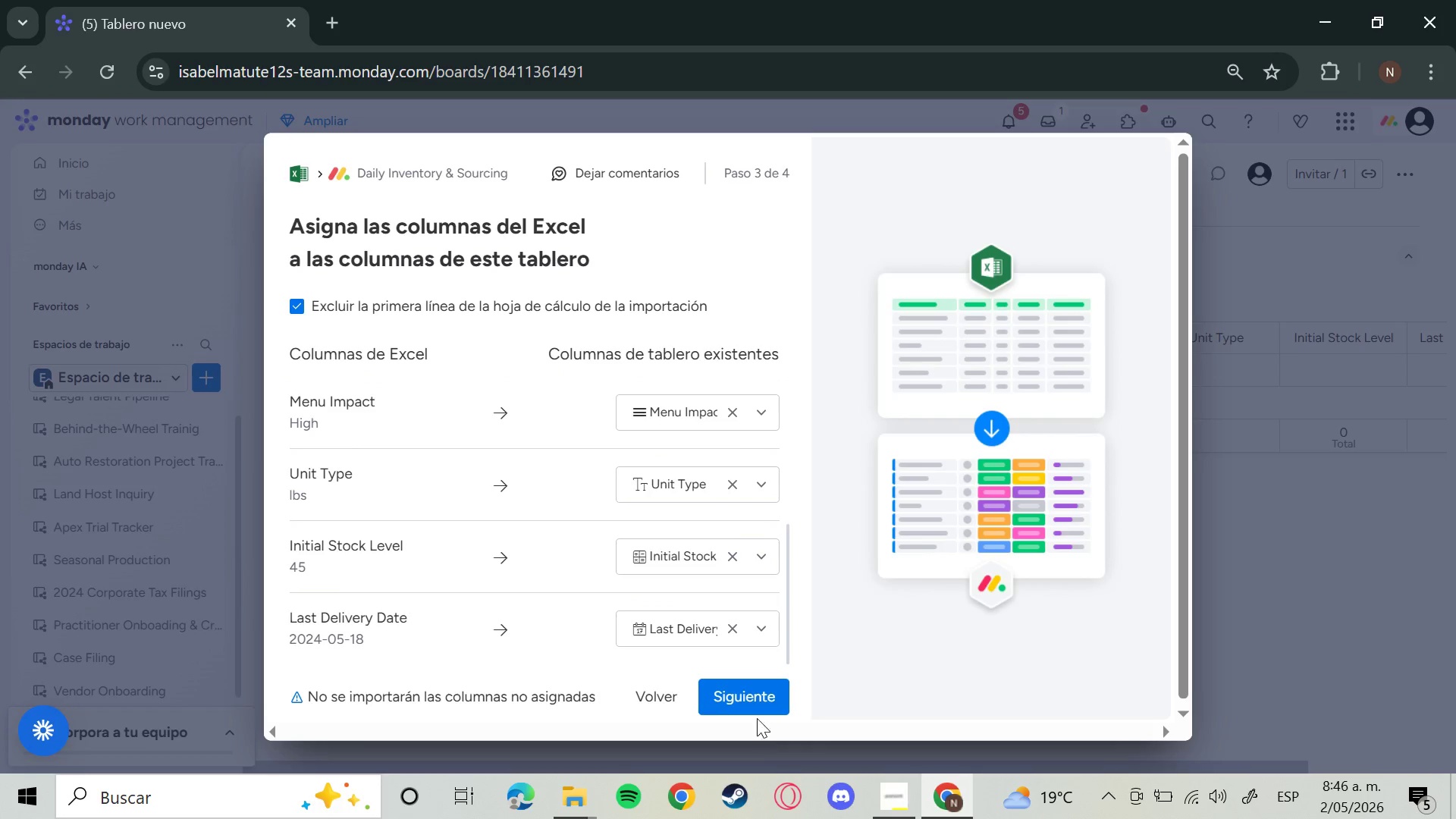 
left_click([756, 704])
 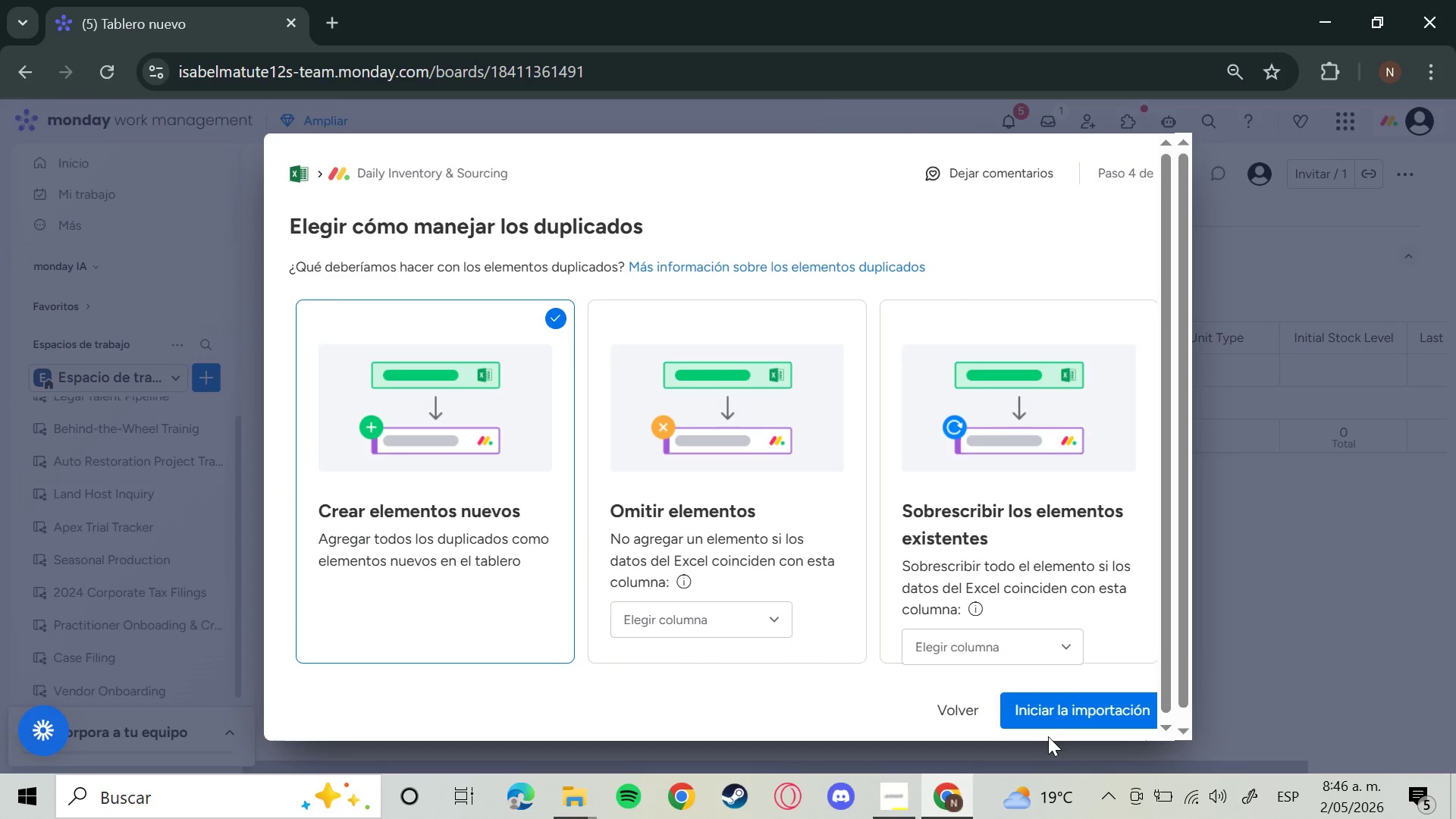 
double_click([1062, 723])
 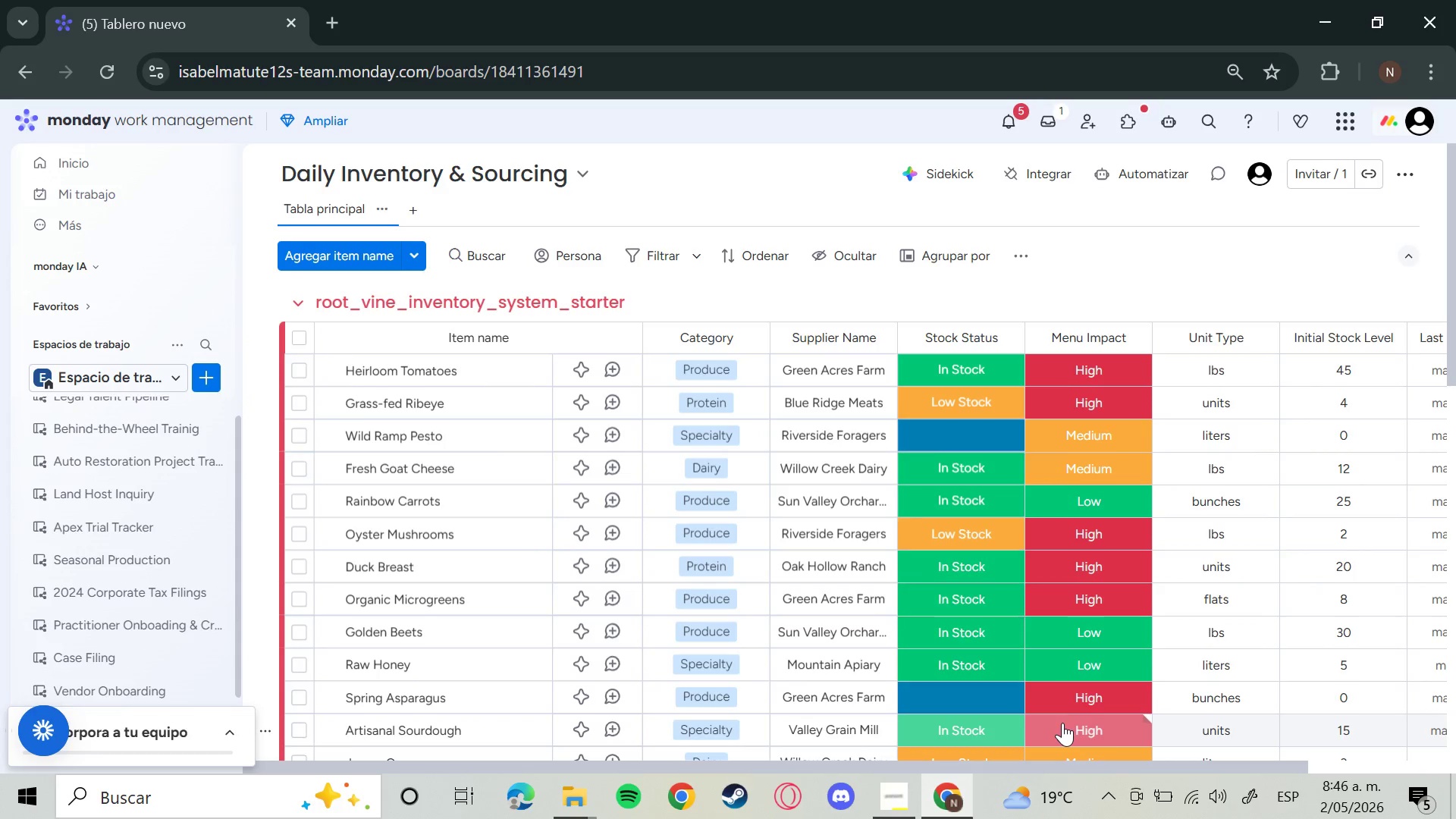 
wait(16.28)
 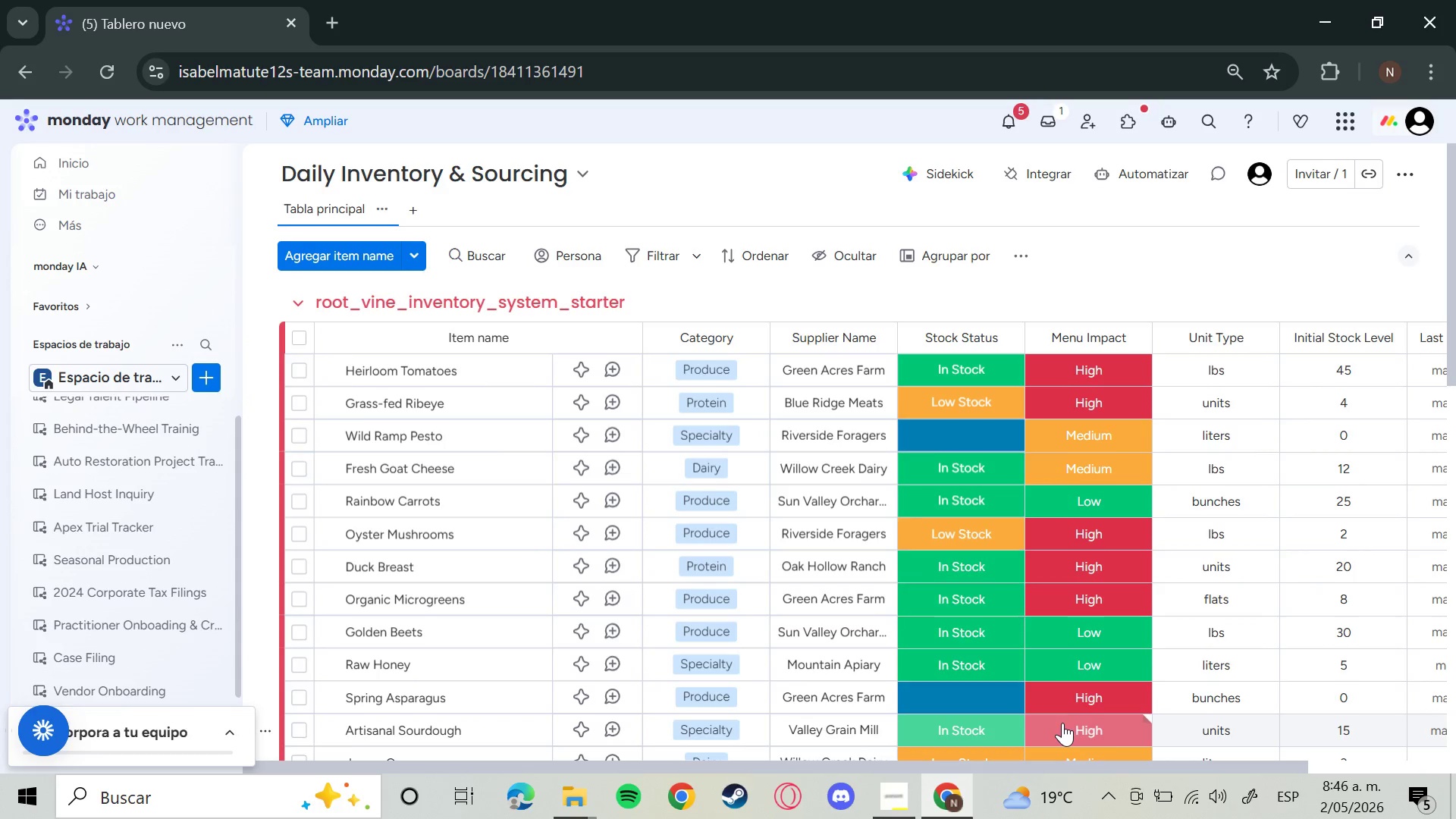 
scroll: coordinate [892, 470], scroll_direction: down, amount: 7.0
 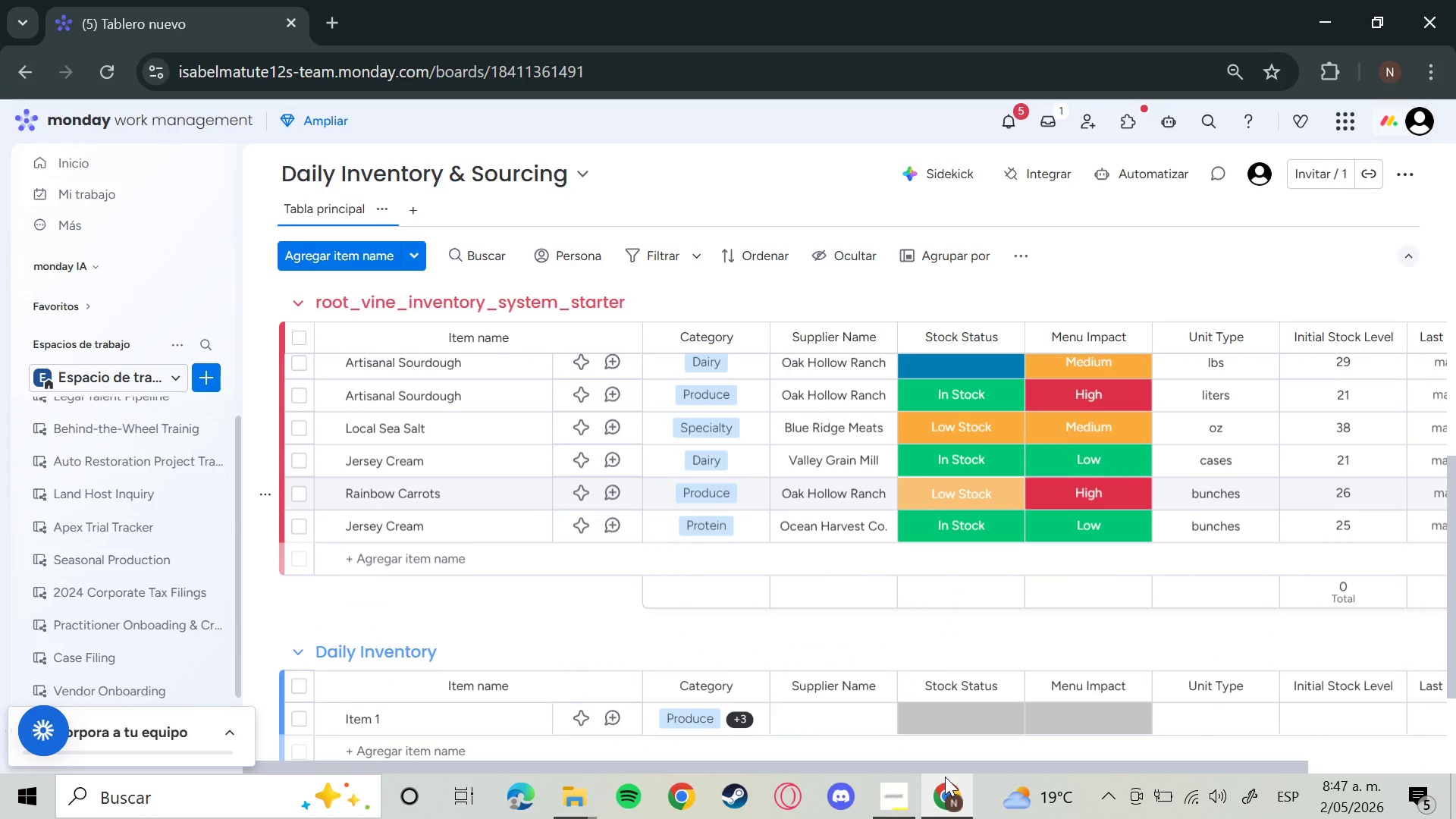 
scroll: coordinate [812, 626], scroll_direction: up, amount: 4.0
 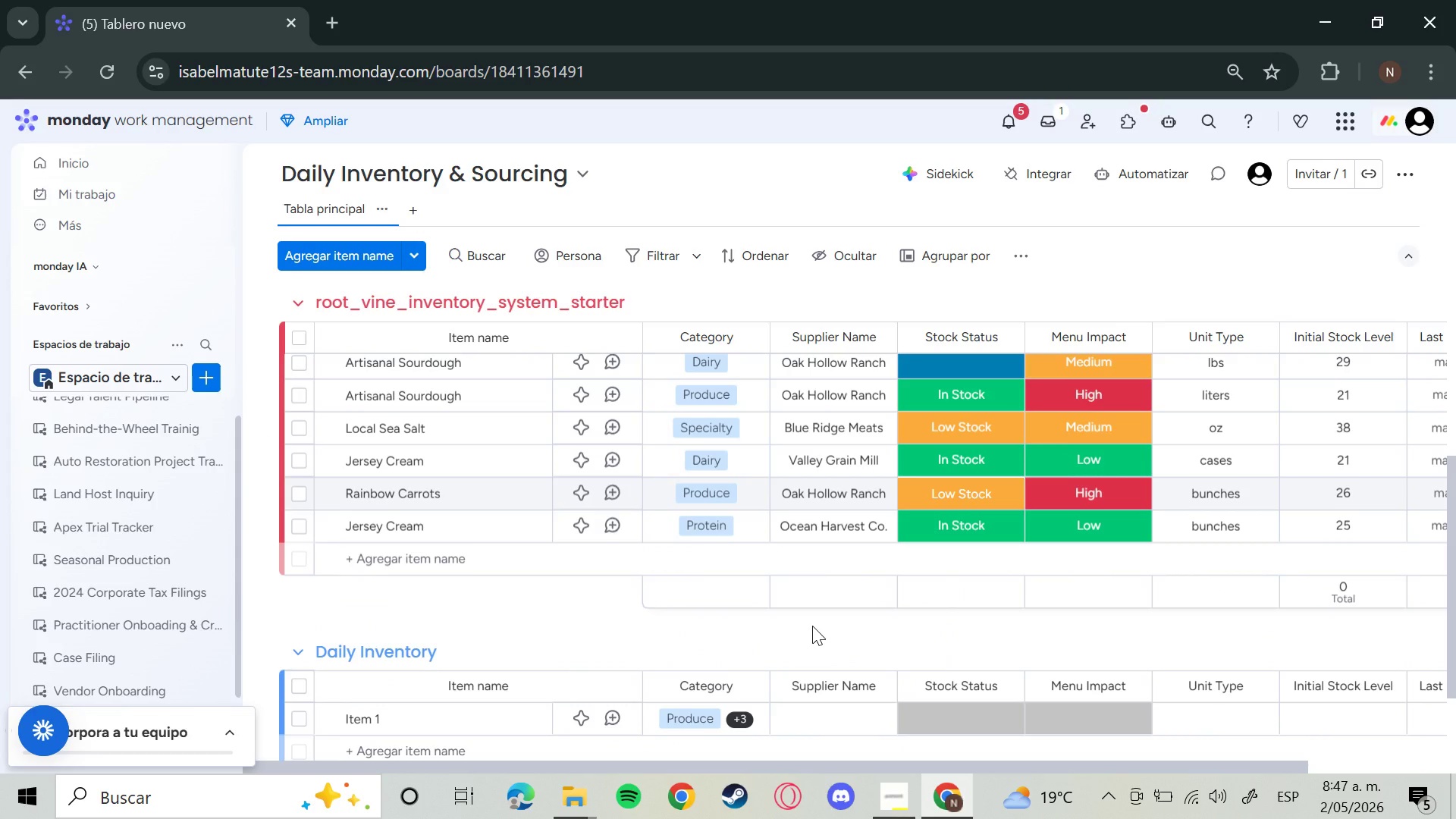 
left_click([596, 298])
 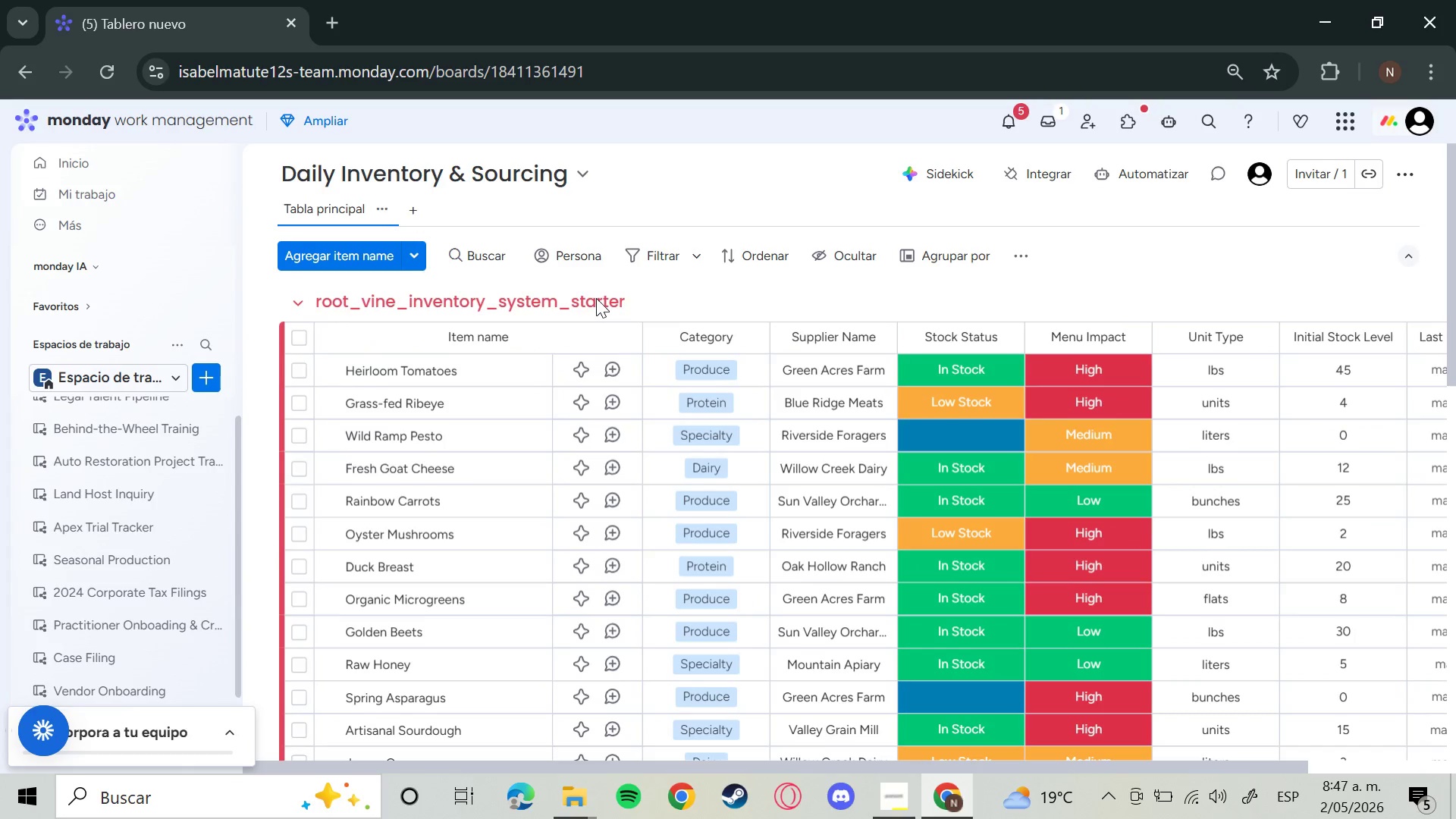 
left_click([596, 298])
 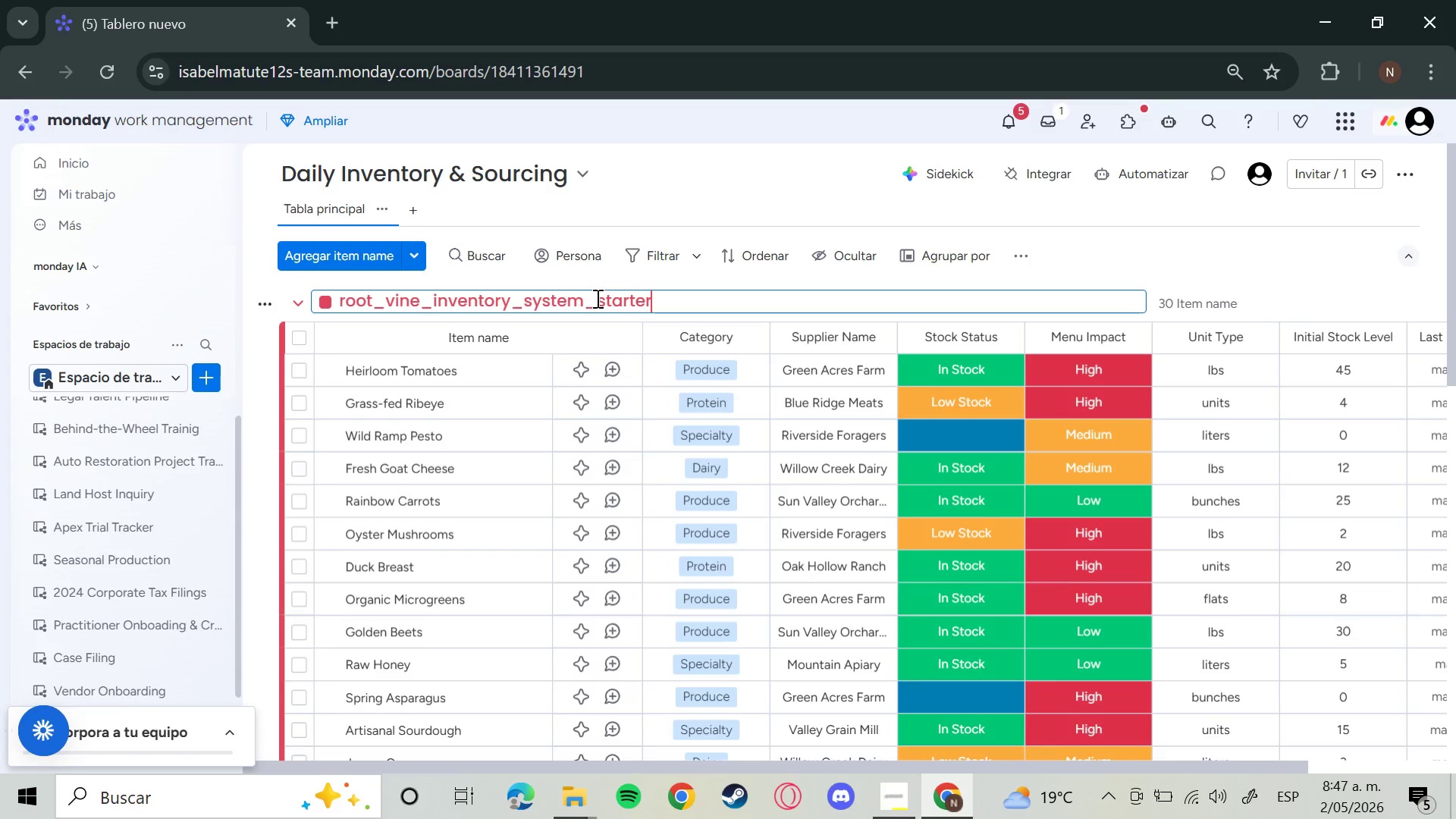 
hold_key(key=Backspace, duration=1.5)
 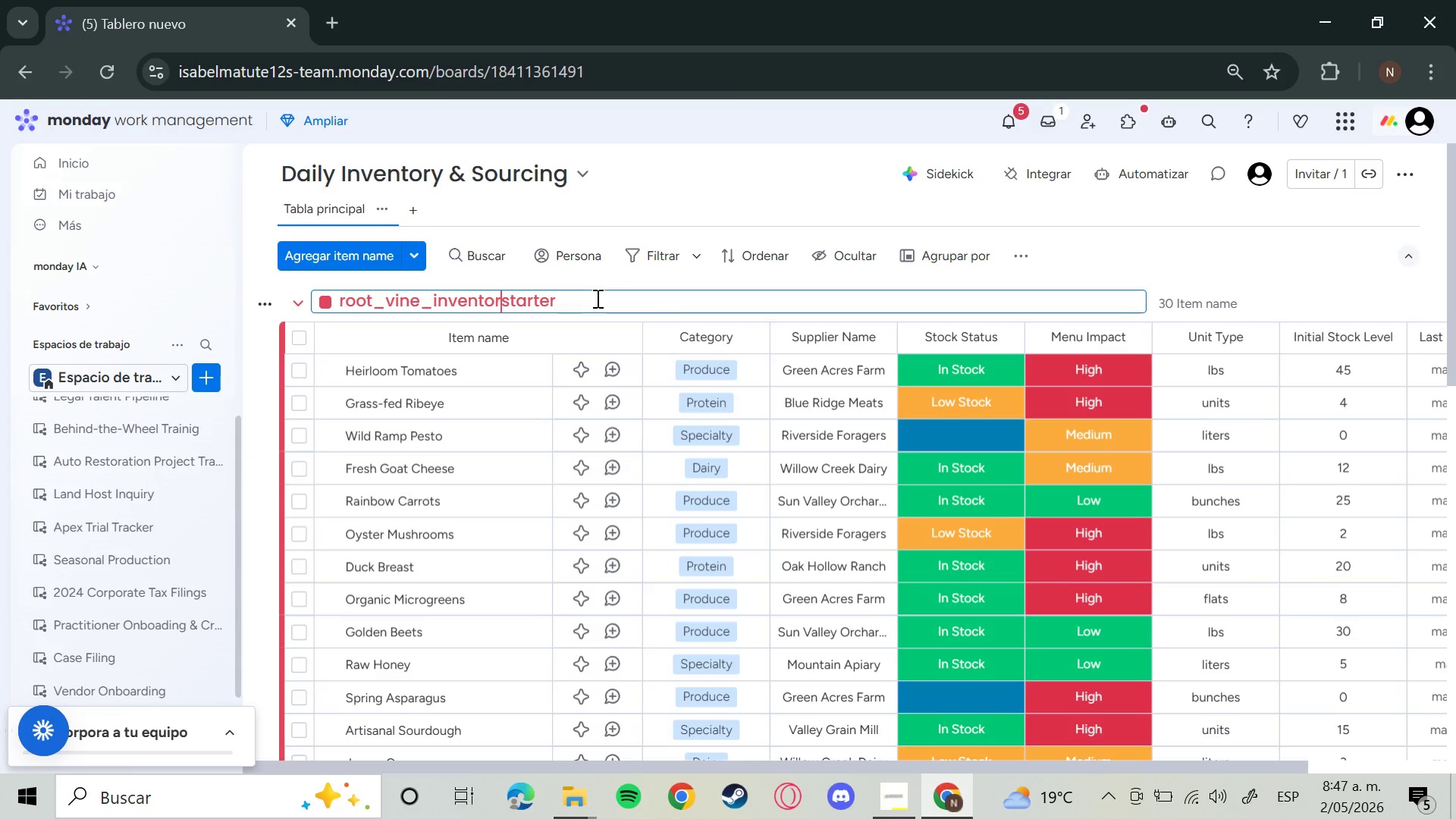 
key(Backspace)
 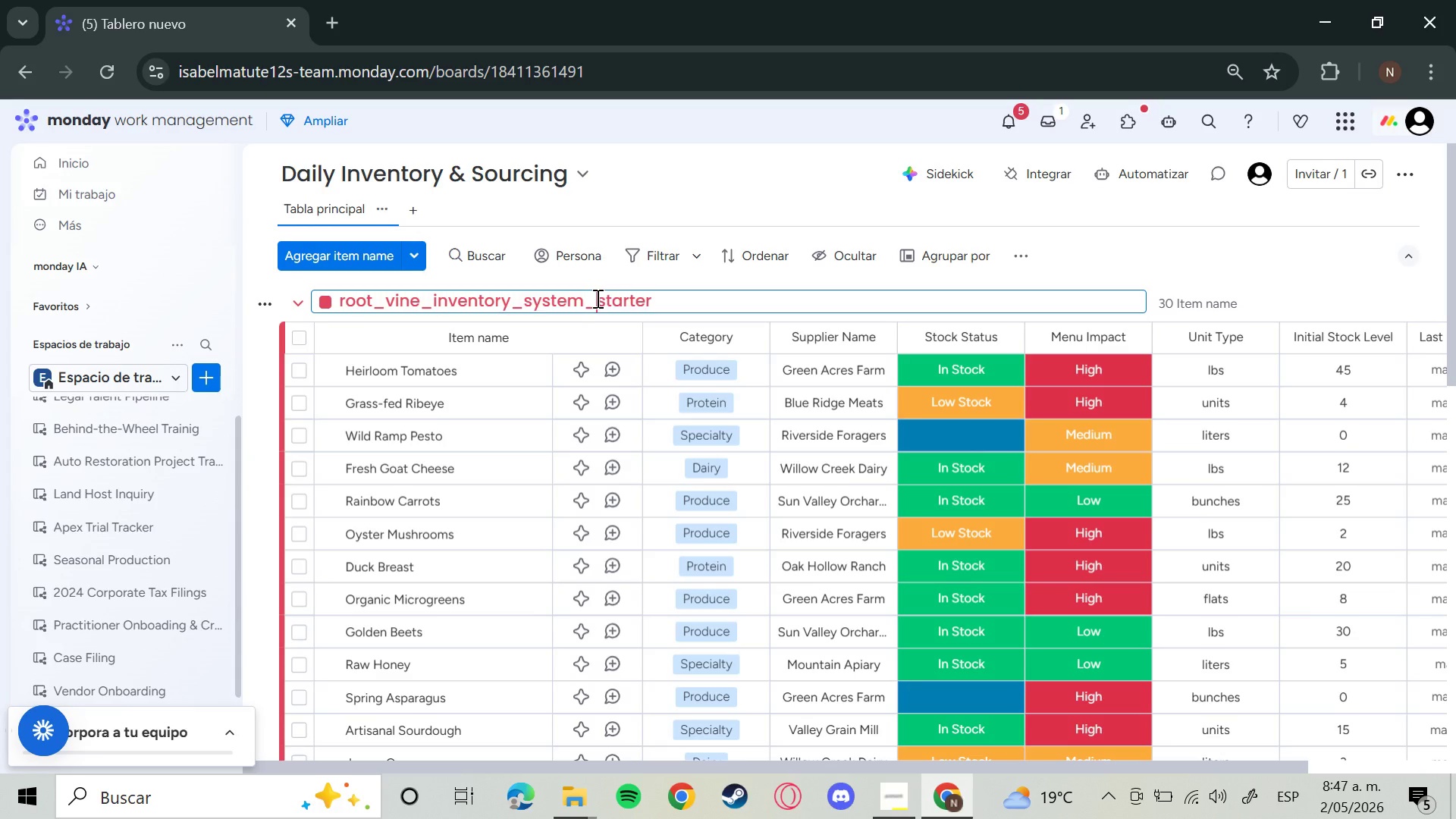 
key(Backspace)
 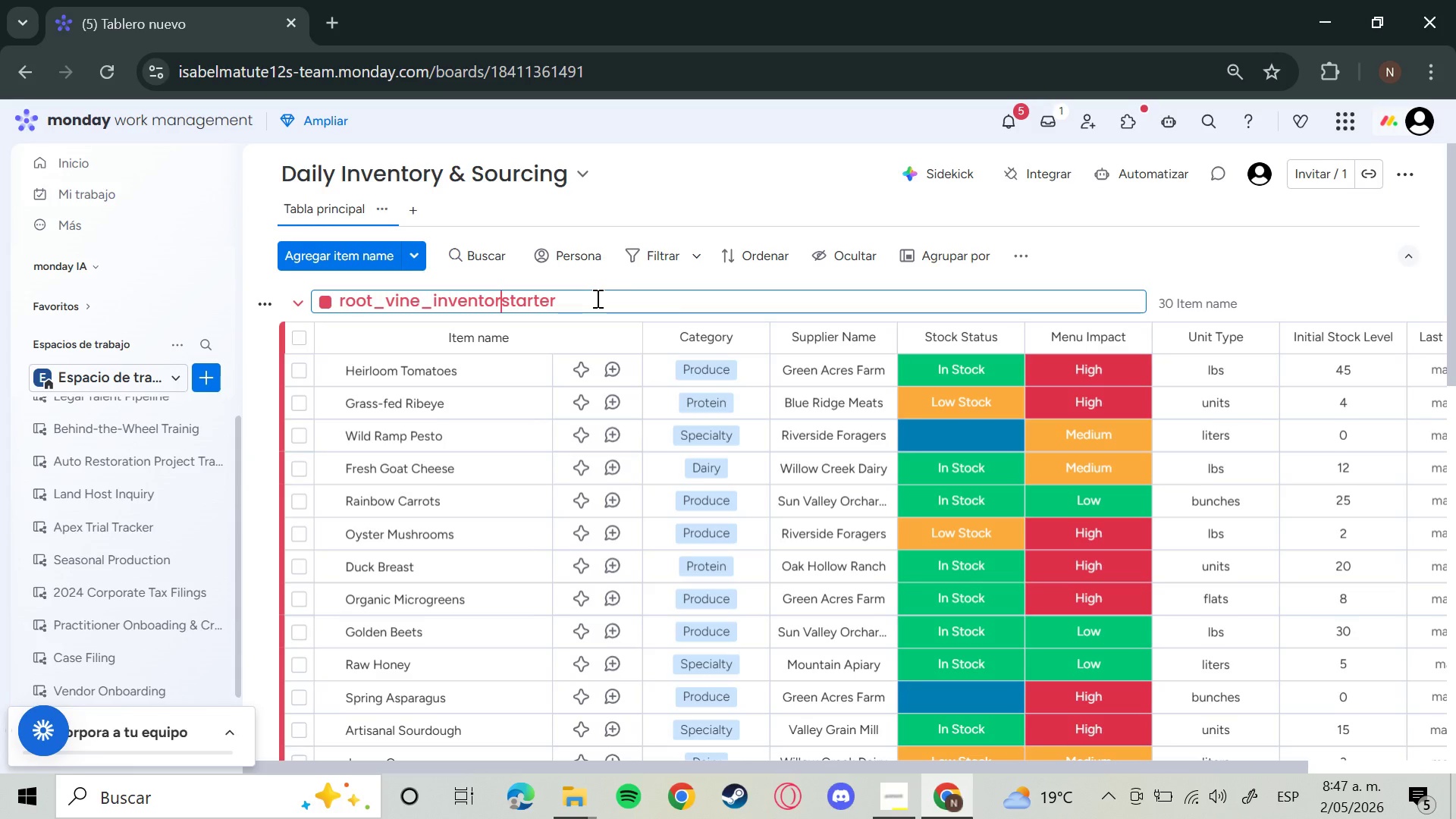 
key(ArrowRight)
 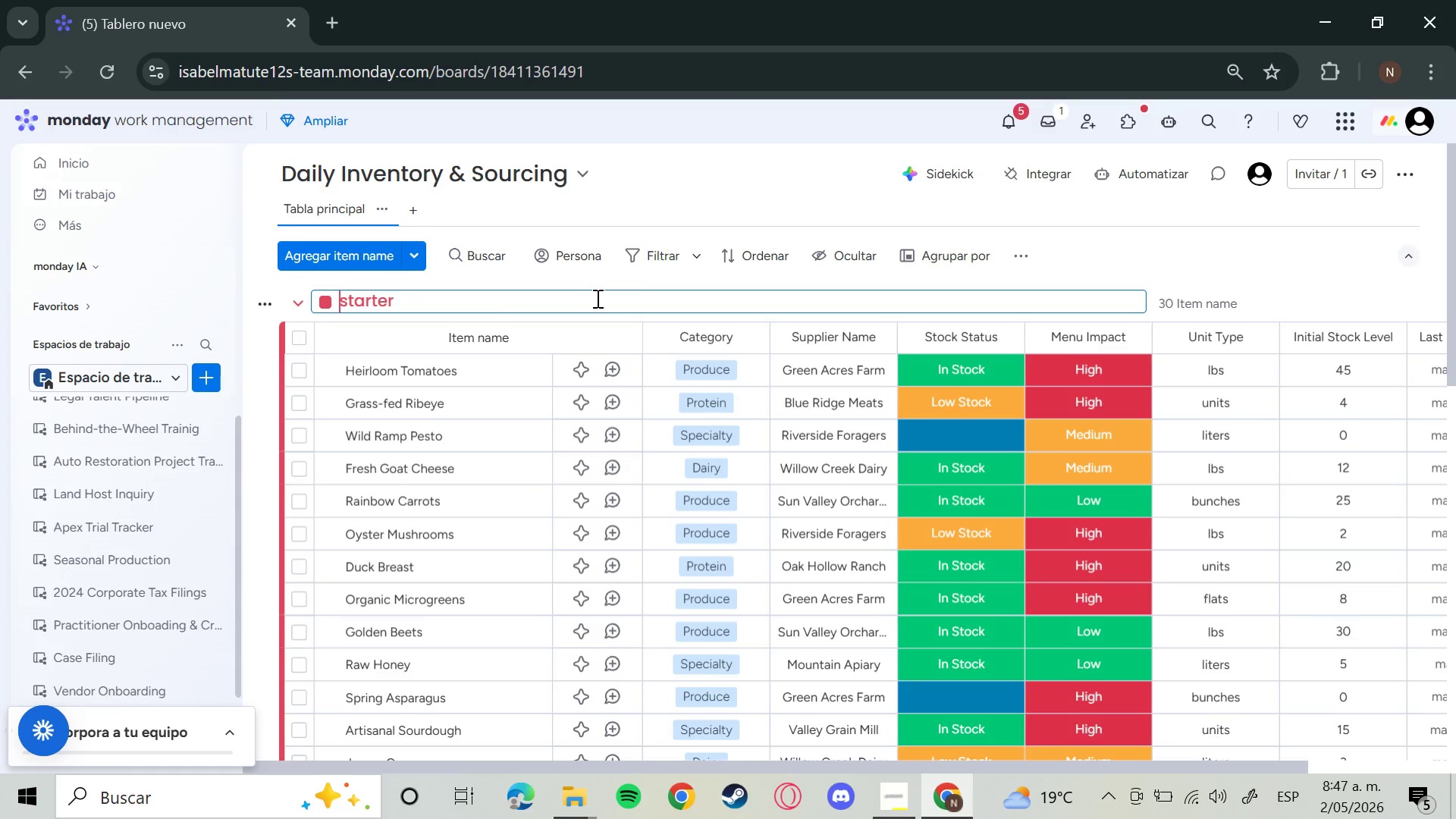 
key(ArrowRight)
 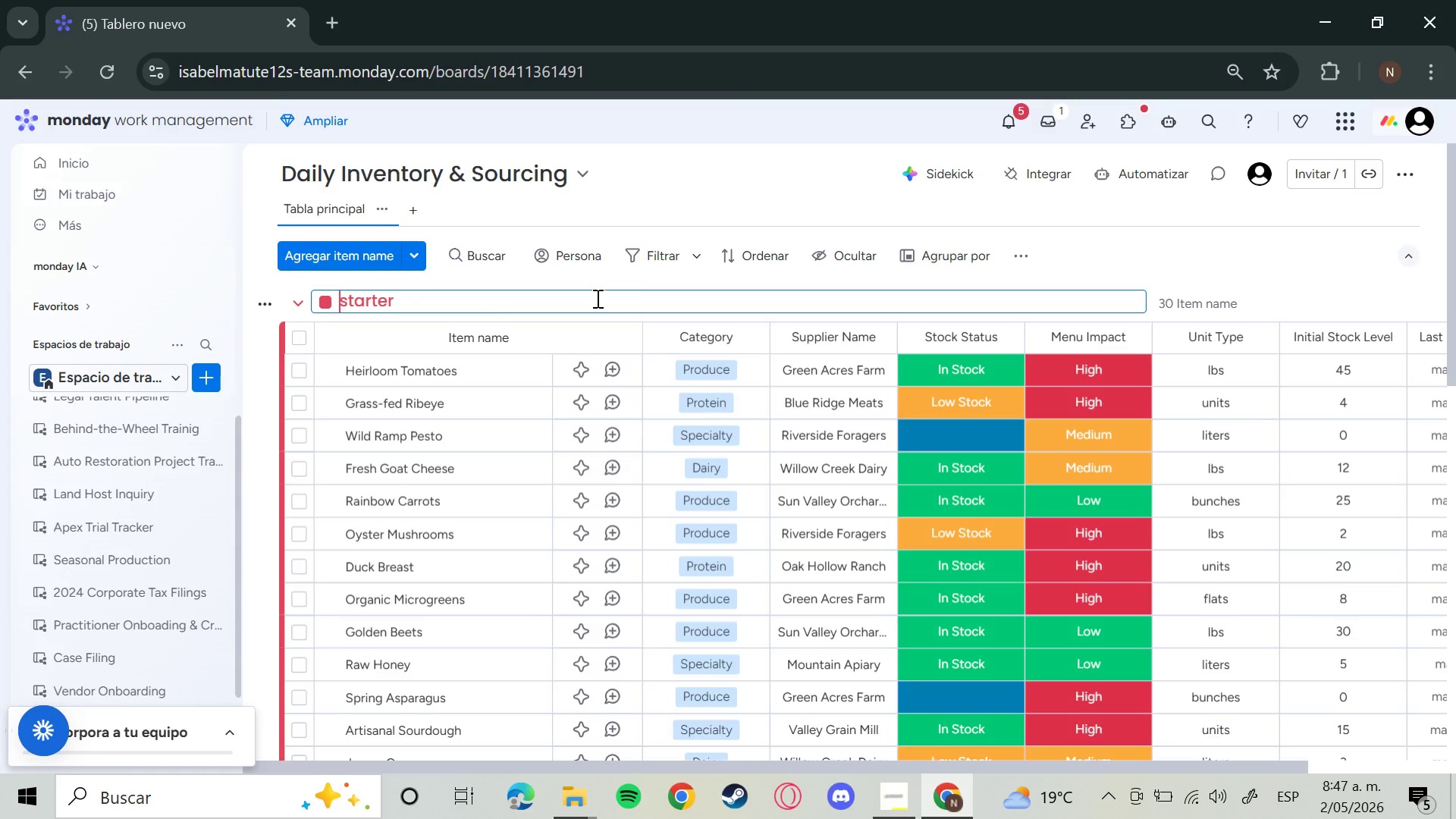 
hold_key(key=ArrowRight, duration=0.5)
 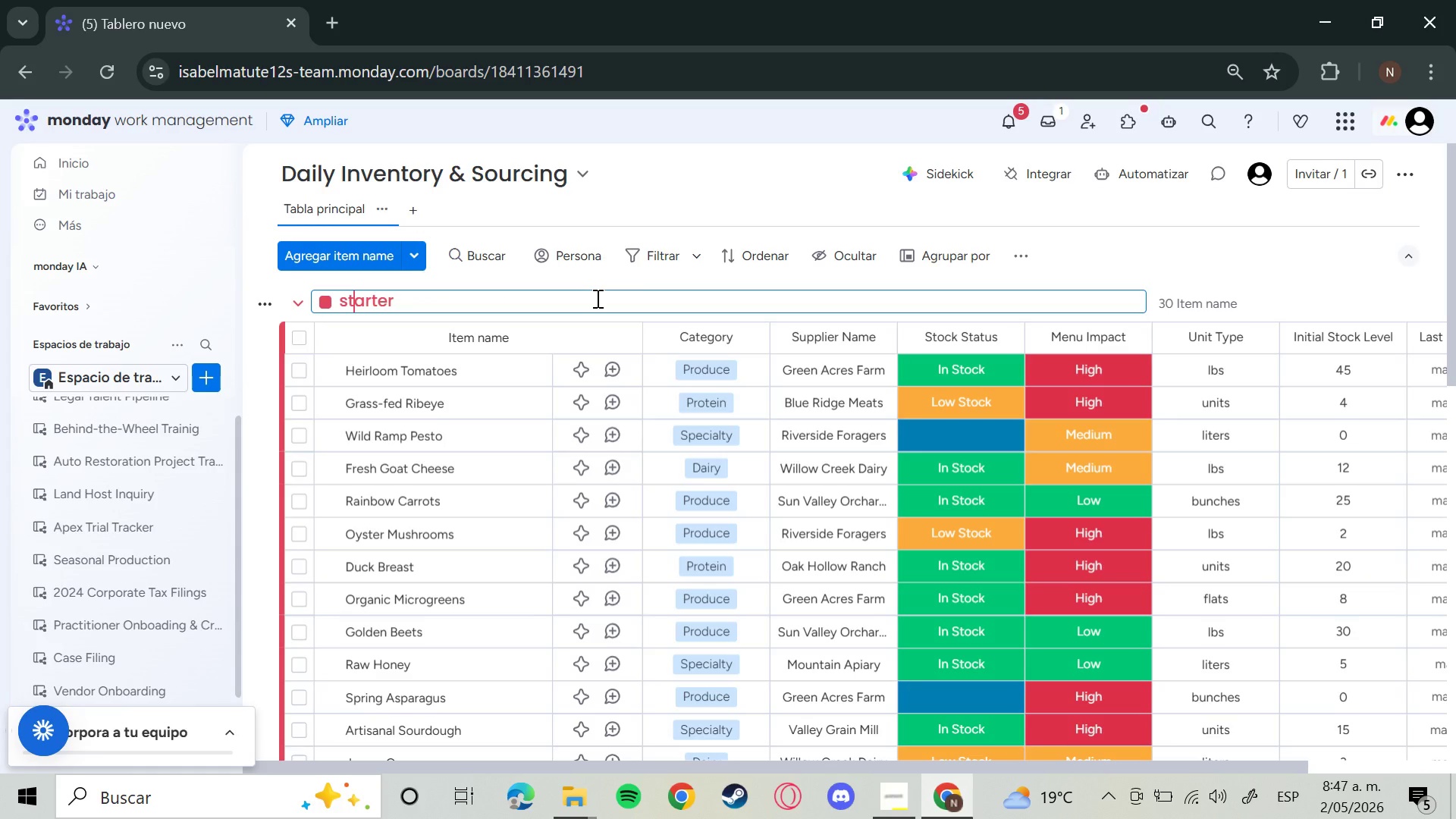 
hold_key(key=ArrowRight, duration=1.25)
 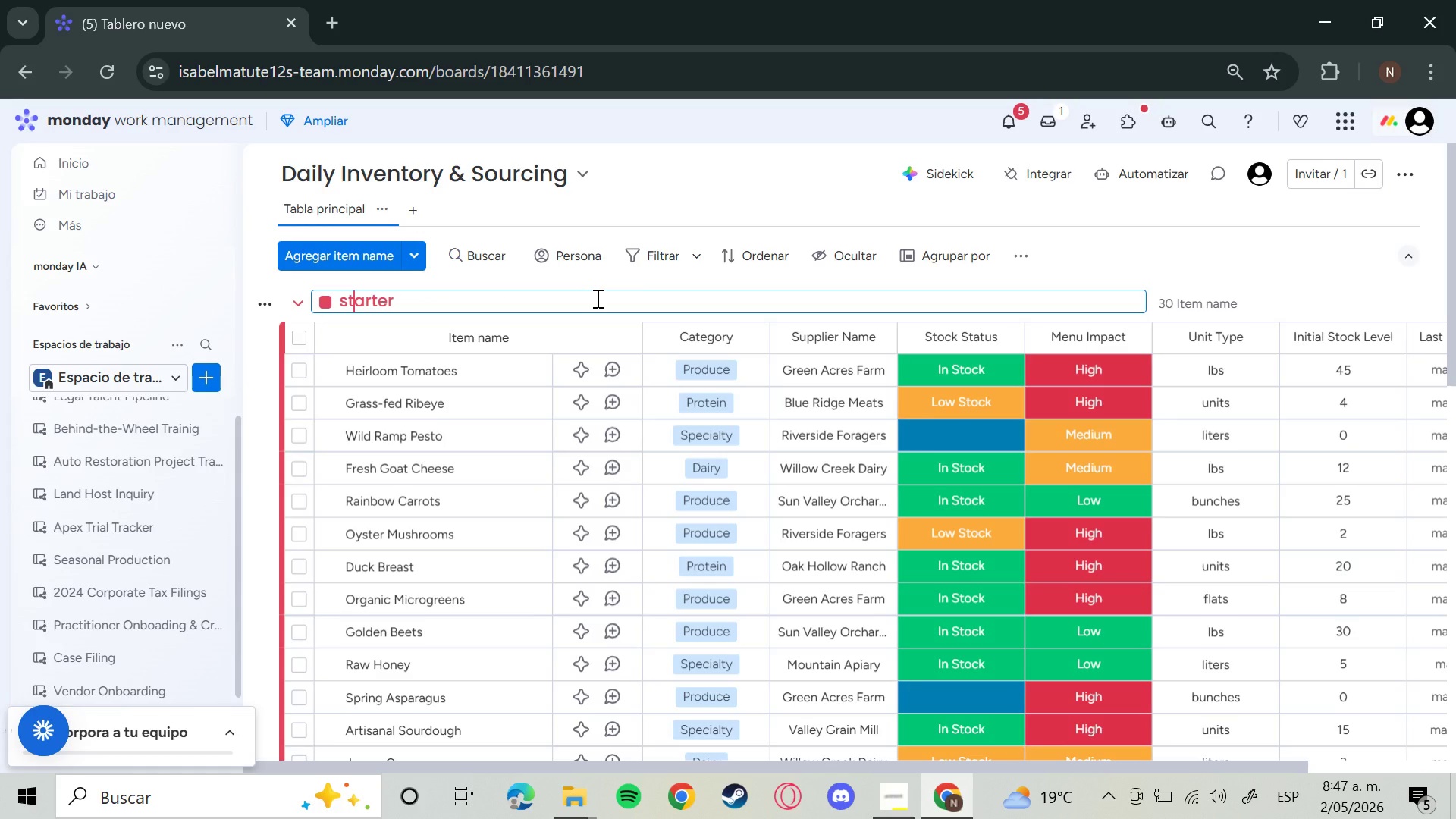 
key(ArrowRight)
 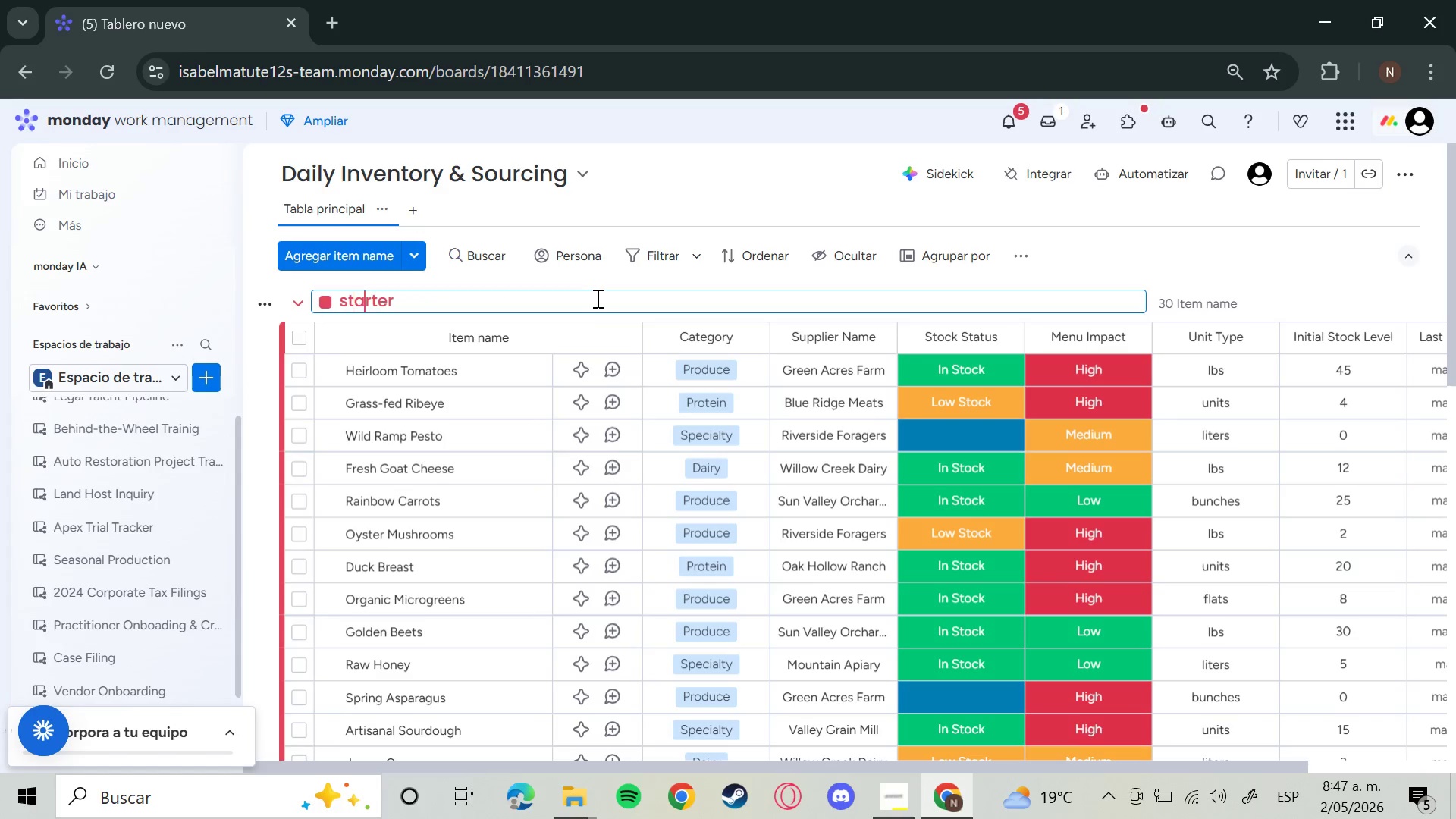 
key(ArrowRight)
 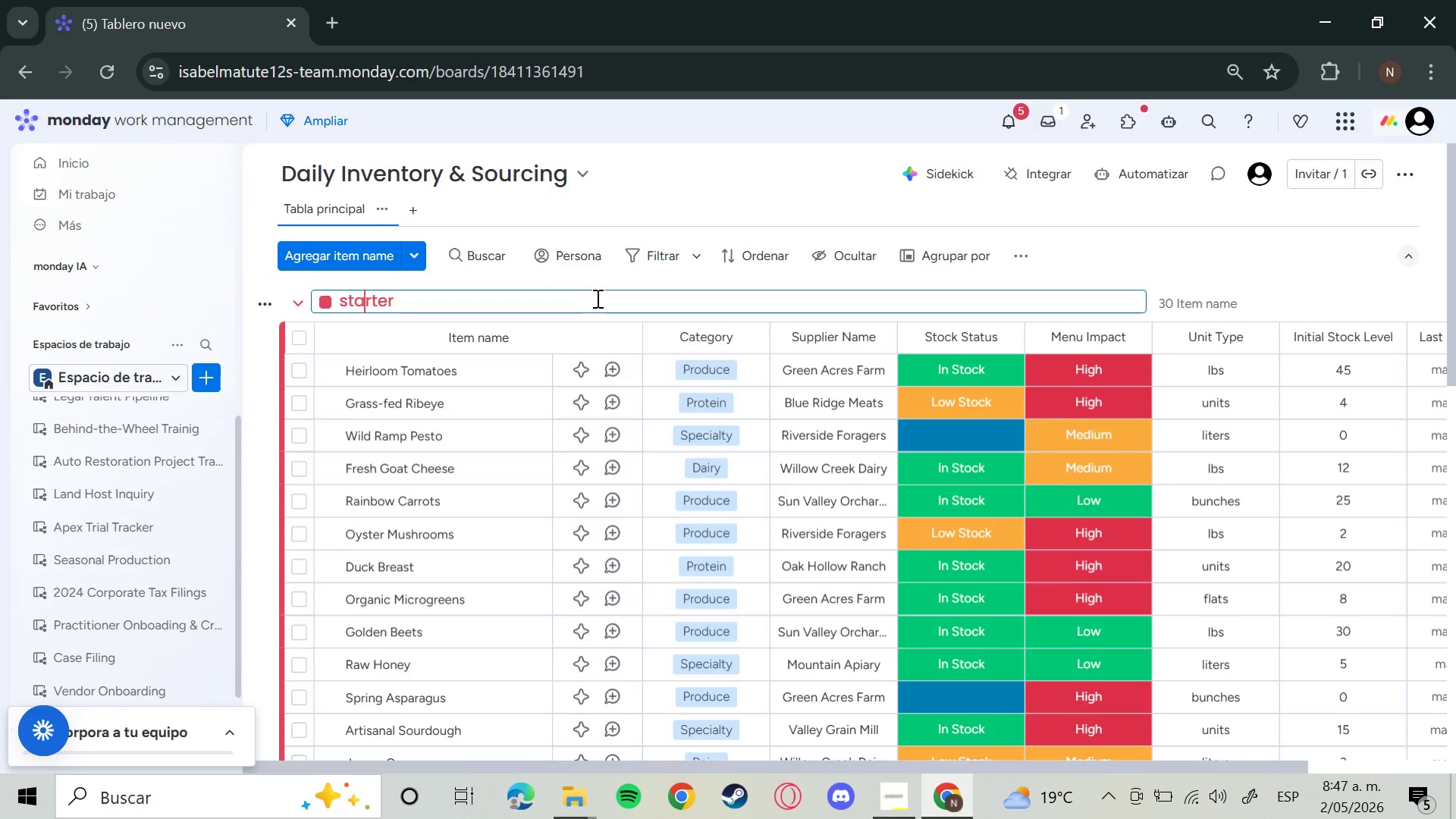 
left_click([596, 298])
 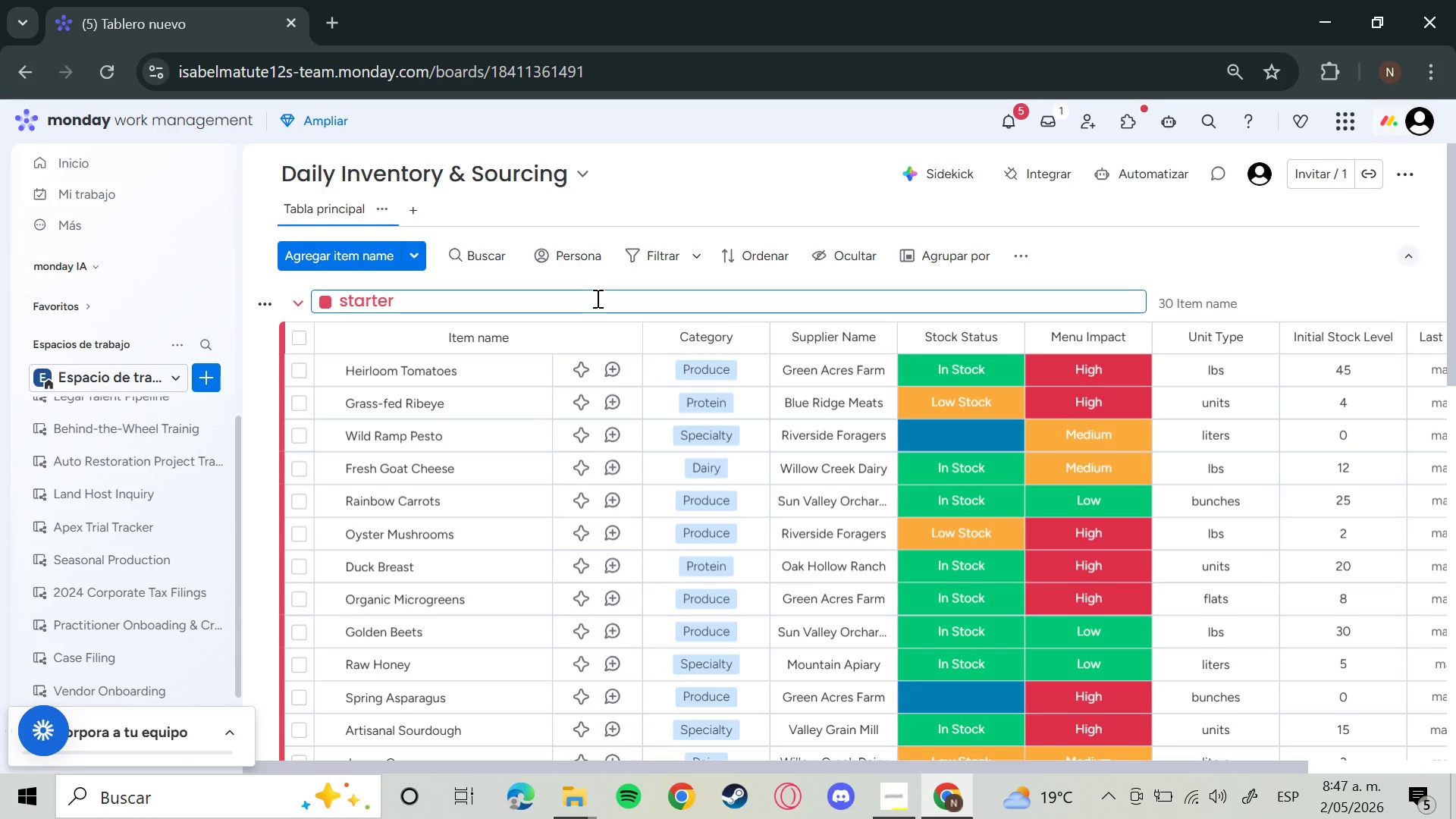 
key(Backspace)
key(Backspace)
key(Backspace)
key(Backspace)
key(Backspace)
key(Backspace)
key(Backspace)
key(Backspace)
type(Daily Inventory)
 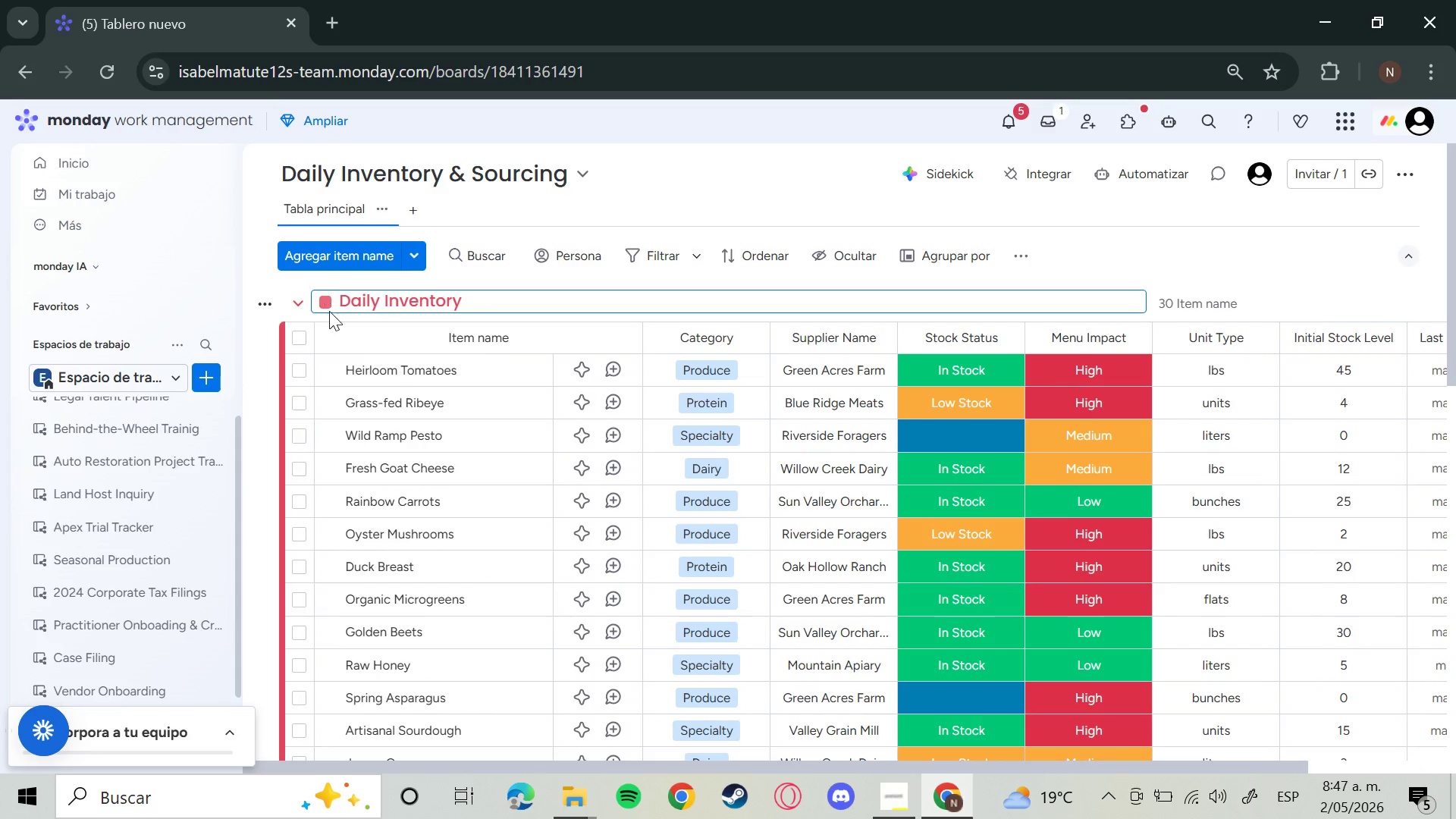 
left_click([329, 307])
 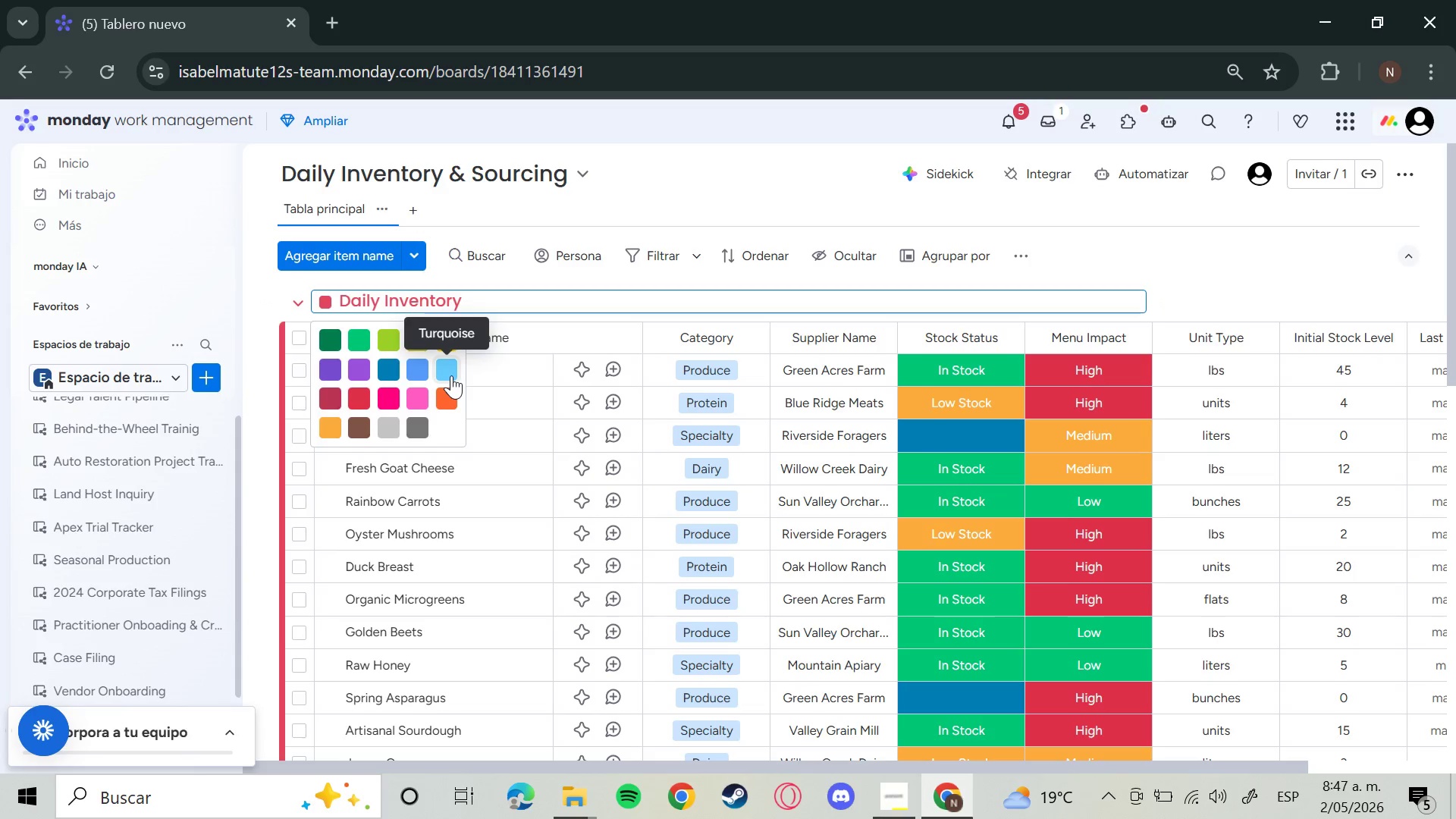 
left_click([420, 371])
 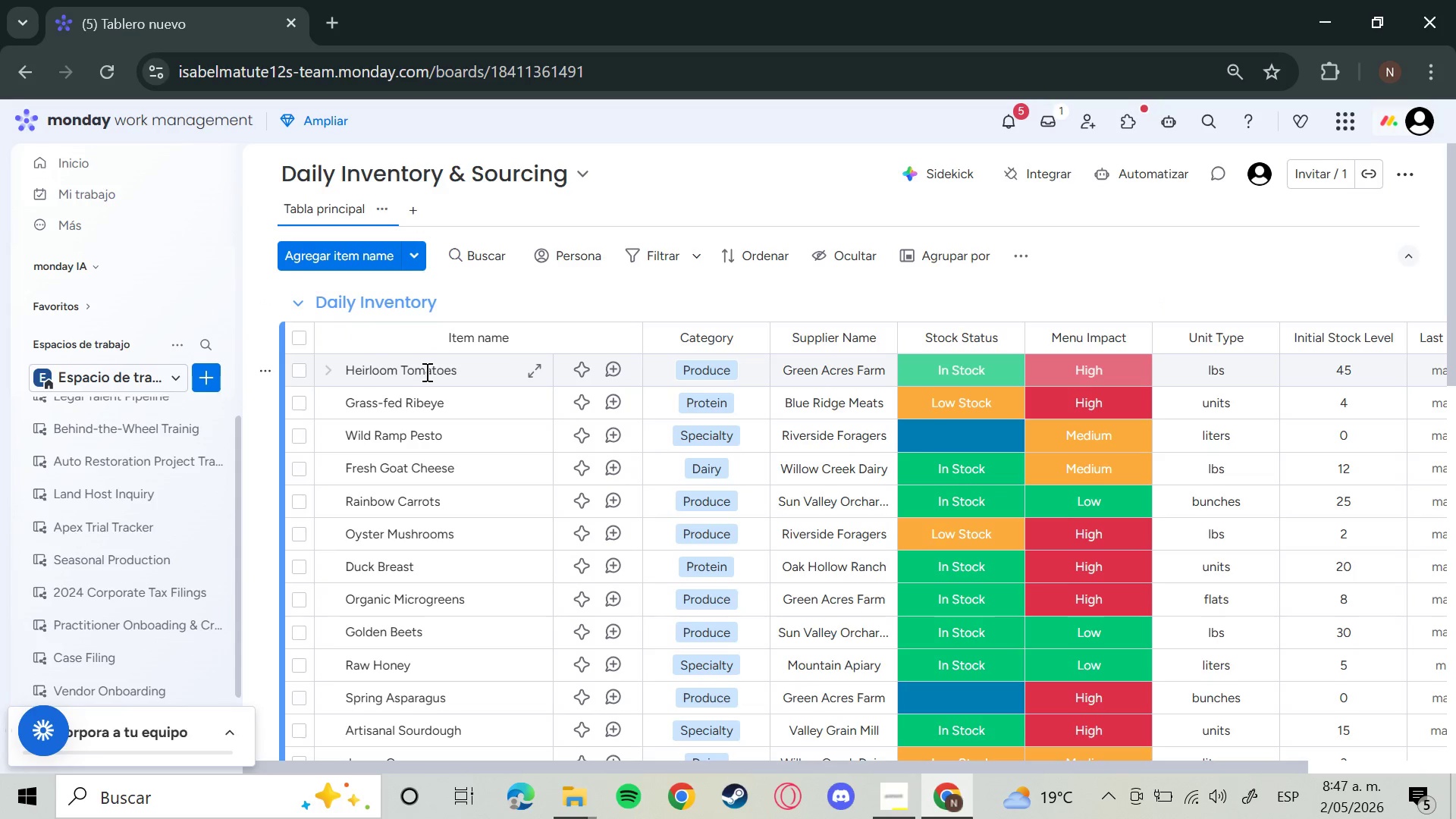 
scroll: coordinate [494, 448], scroll_direction: down, amount: 10.0
 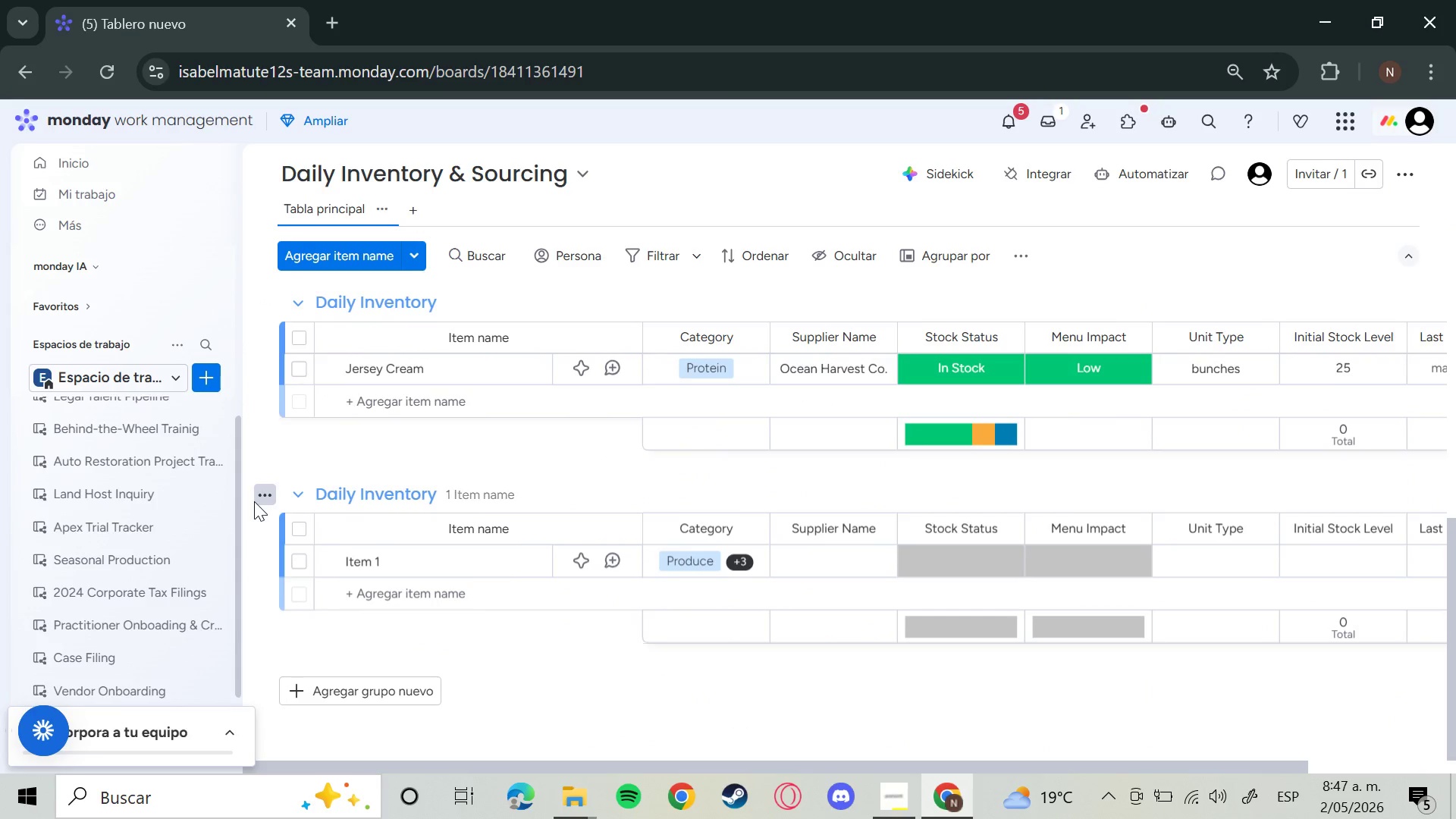 
left_click([254, 500])
 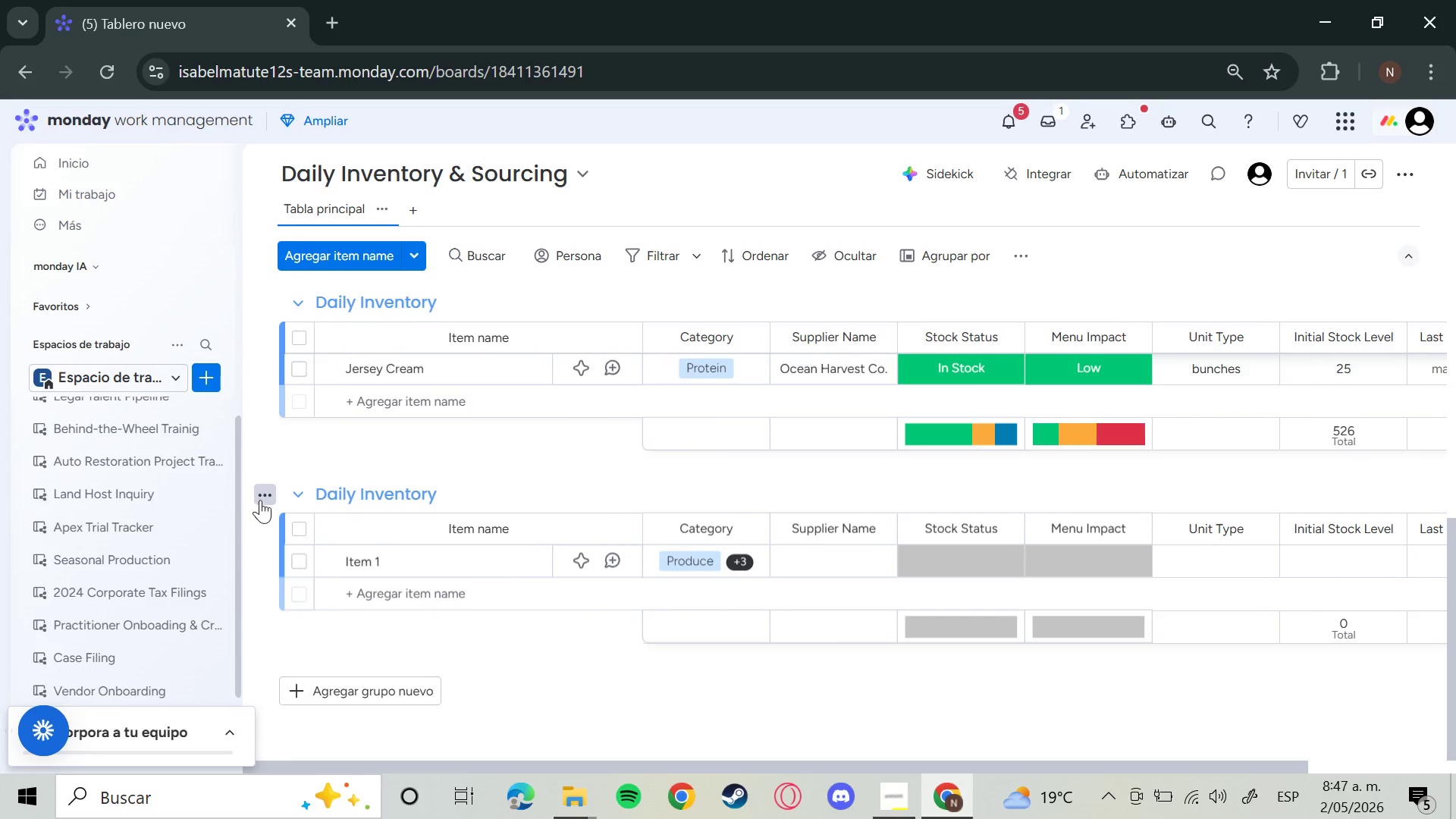 
left_click([265, 500])
 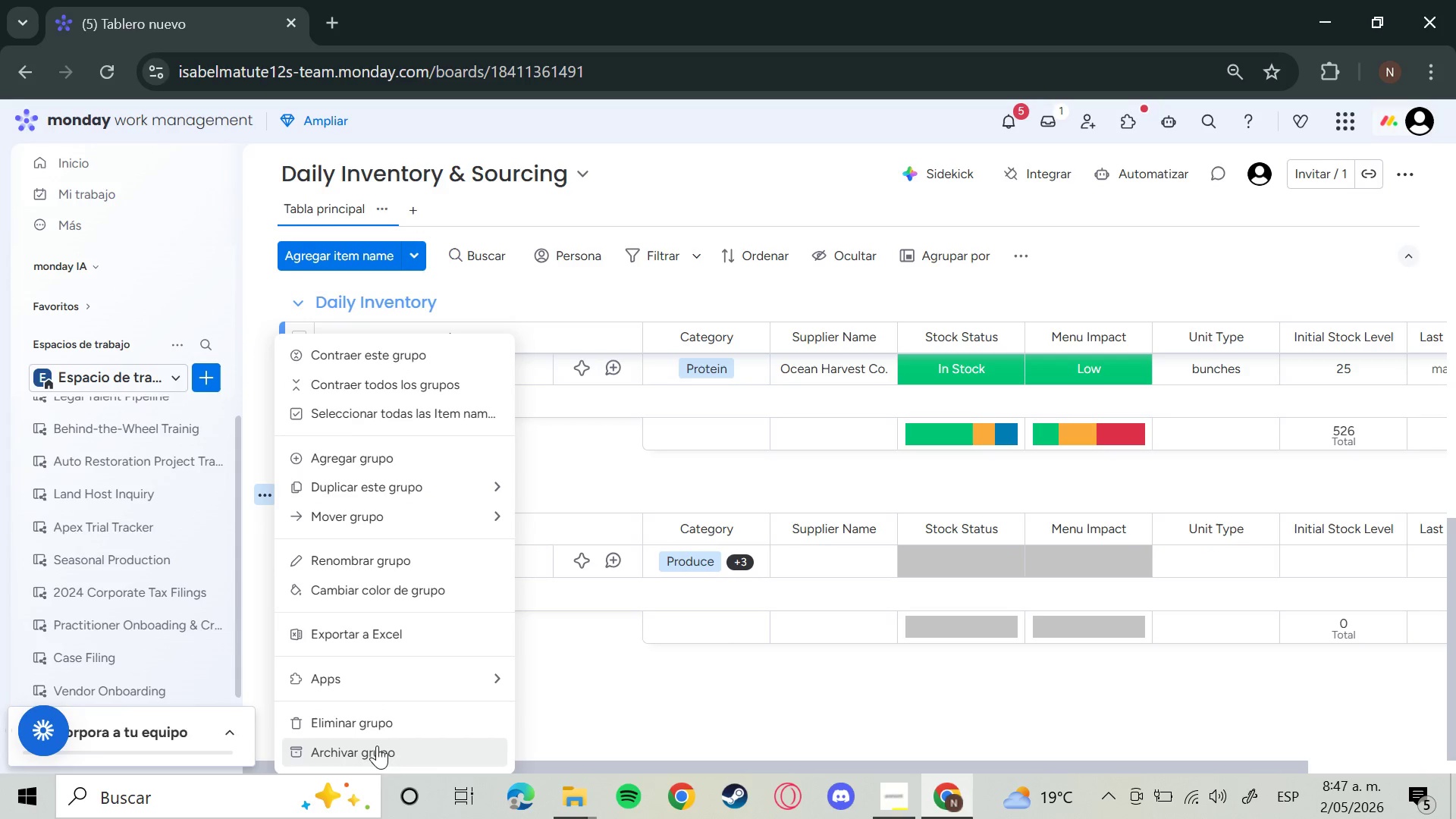 
left_click([368, 717])
 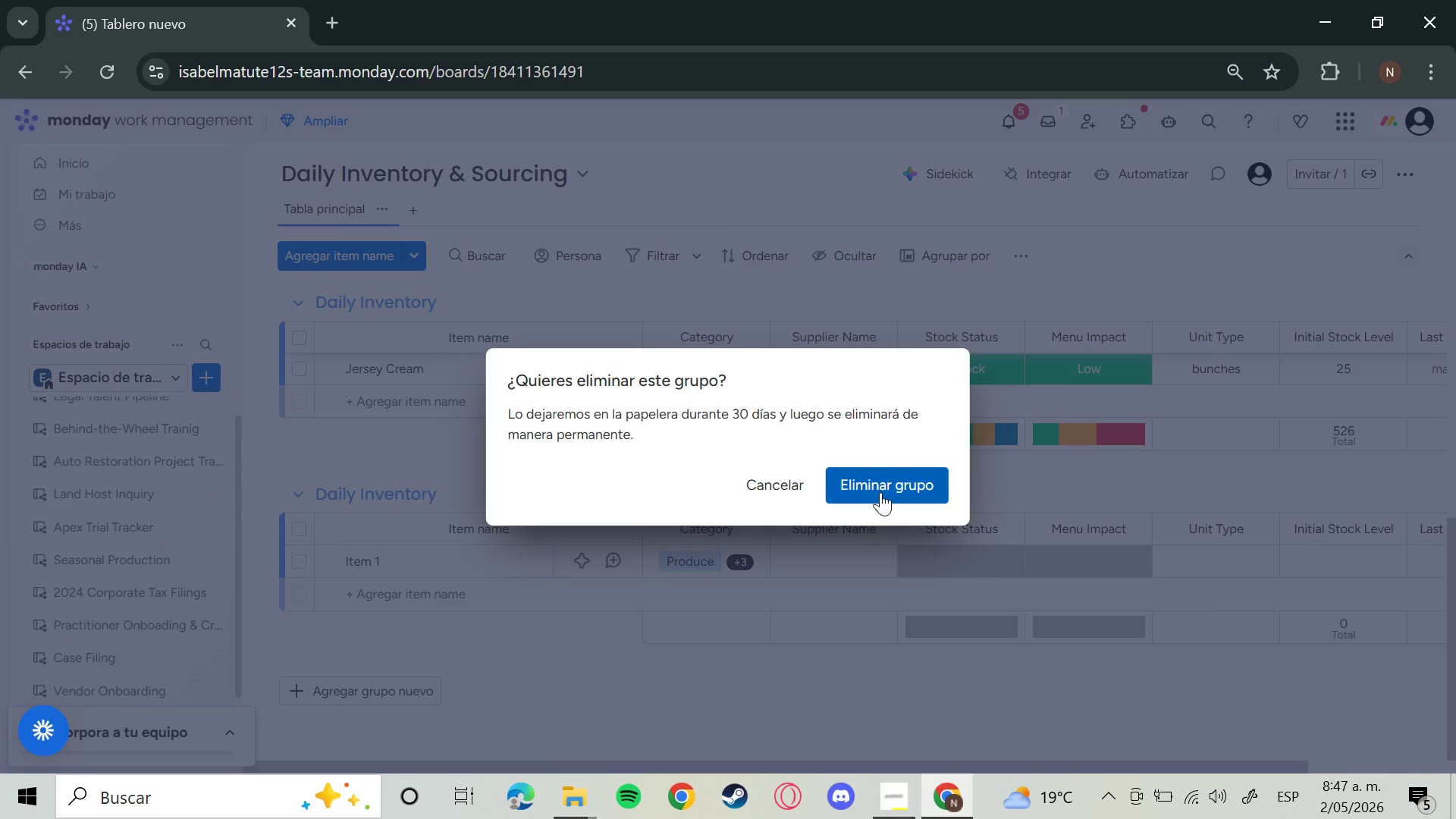 
left_click([880, 492])
 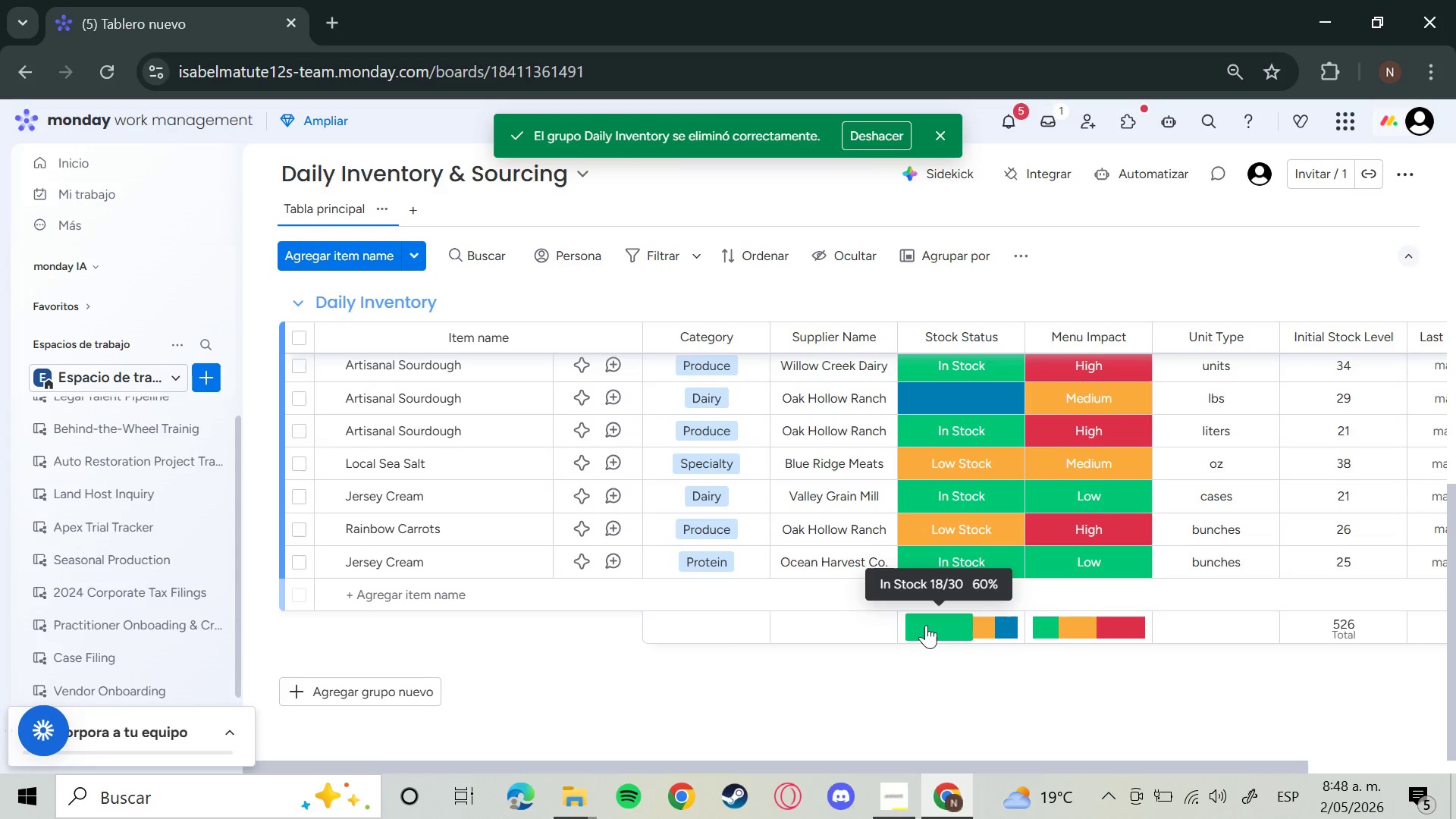 
wait(23.02)
 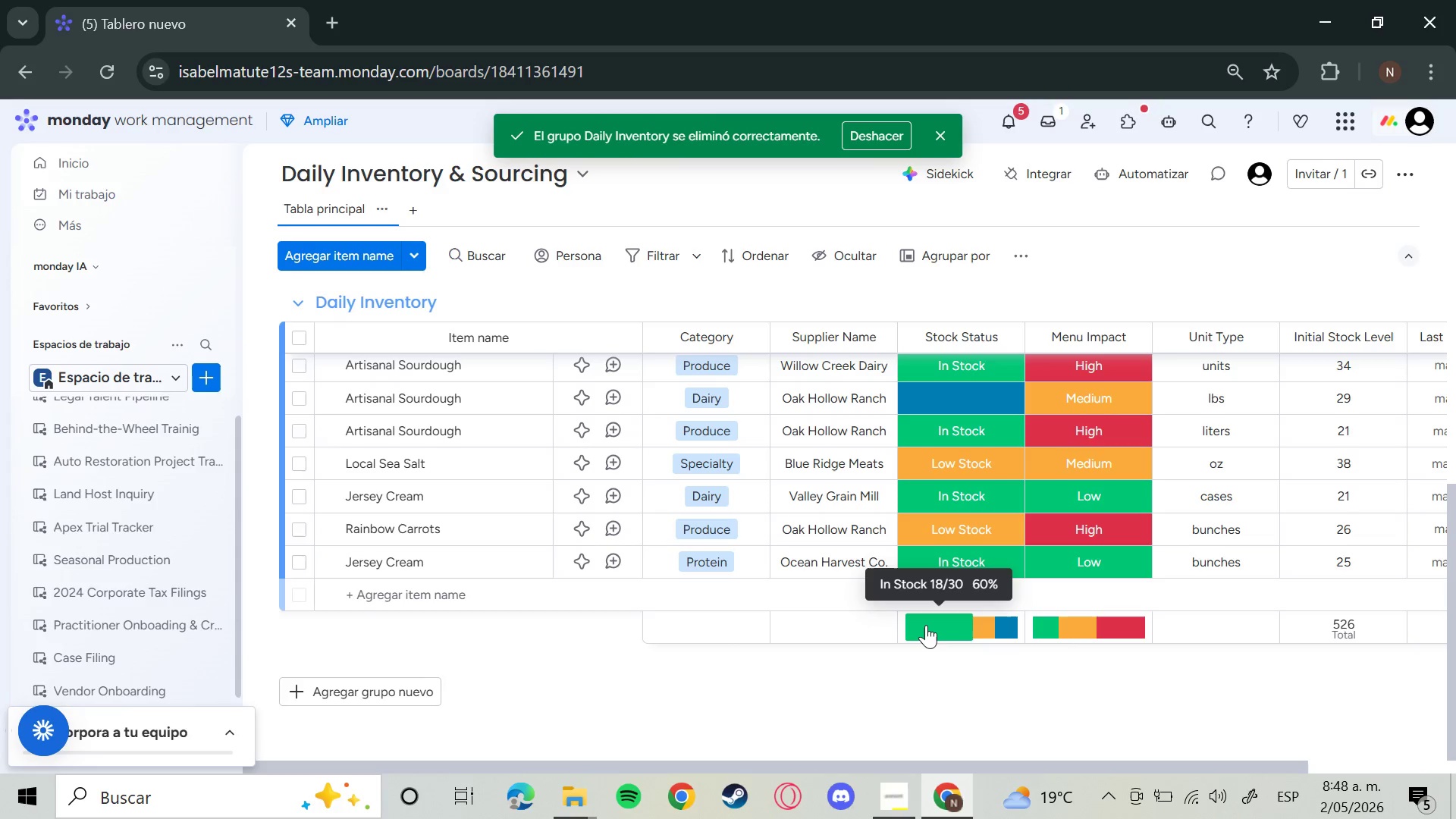 
left_click([1144, 182])
 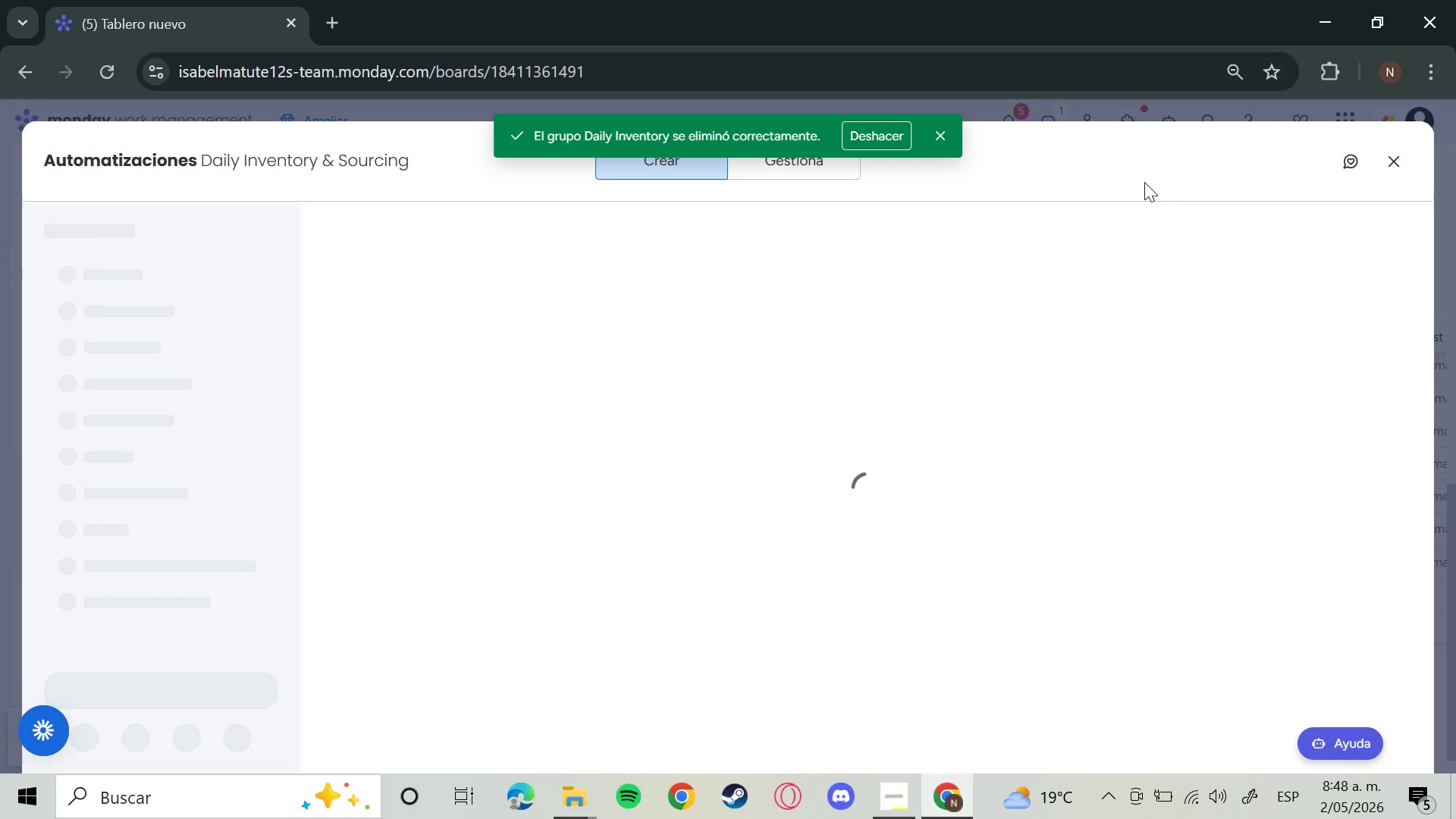 
wait(9.33)
 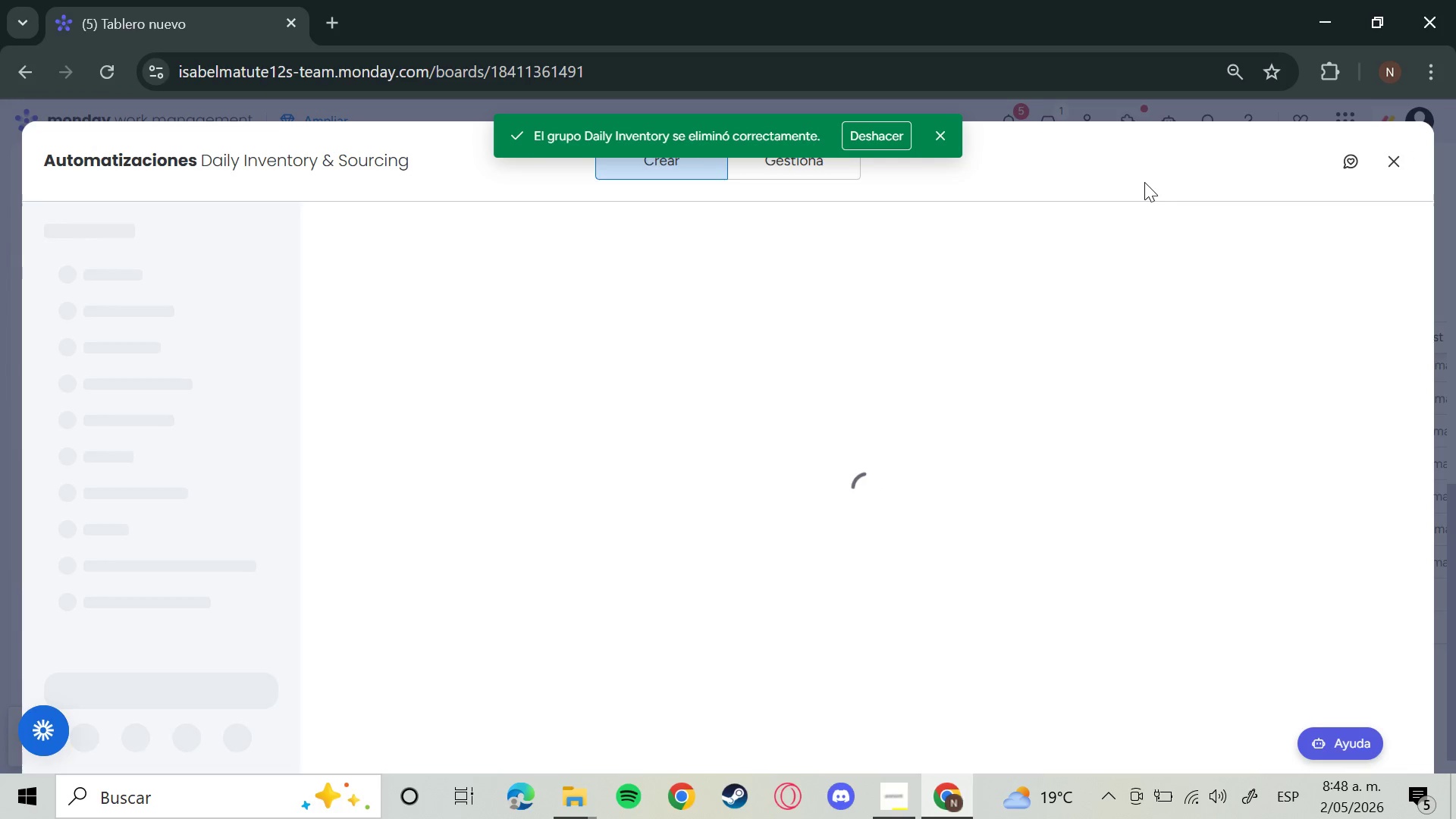 
left_click([472, 412])
 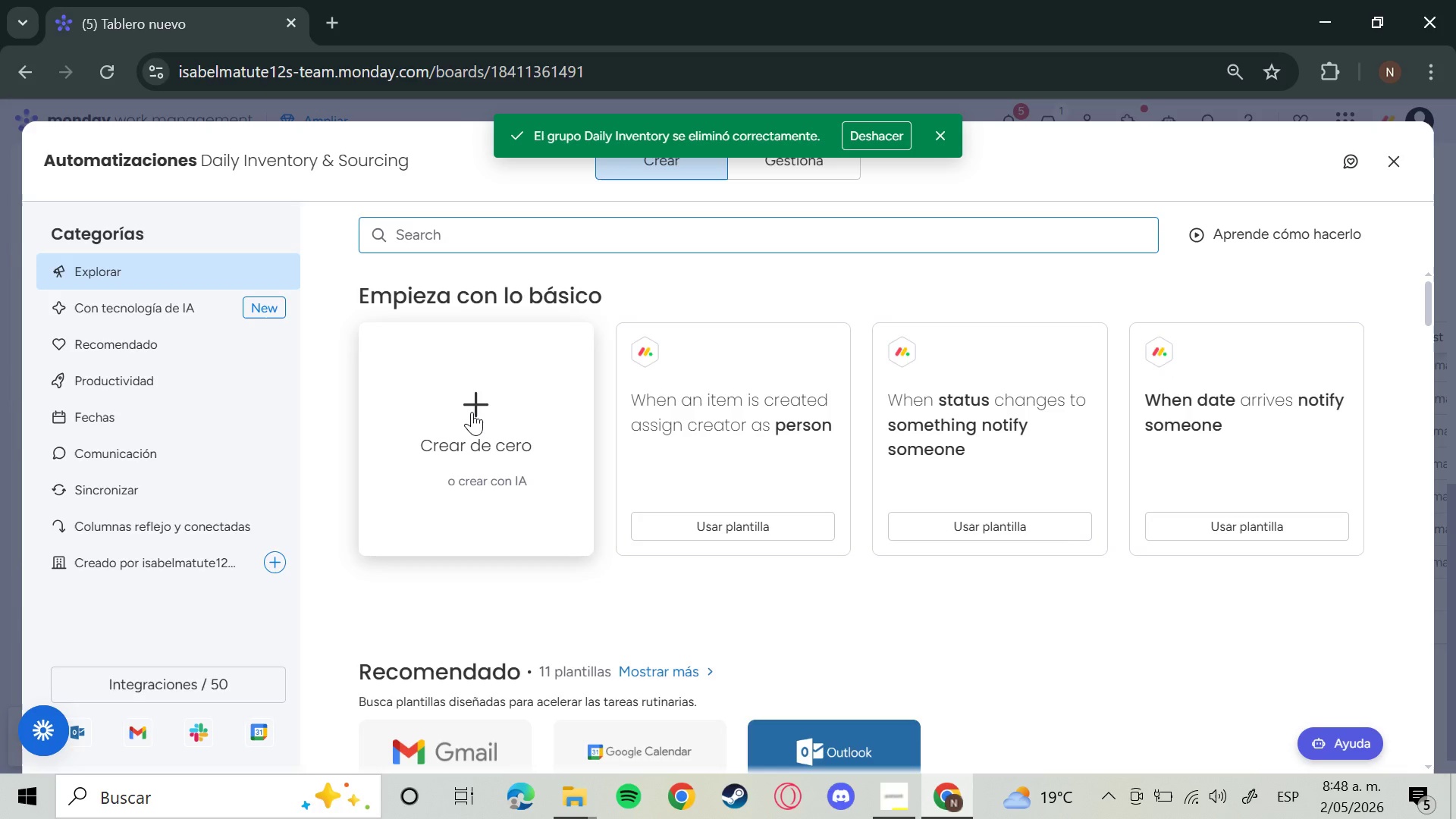 
left_click([472, 412])
 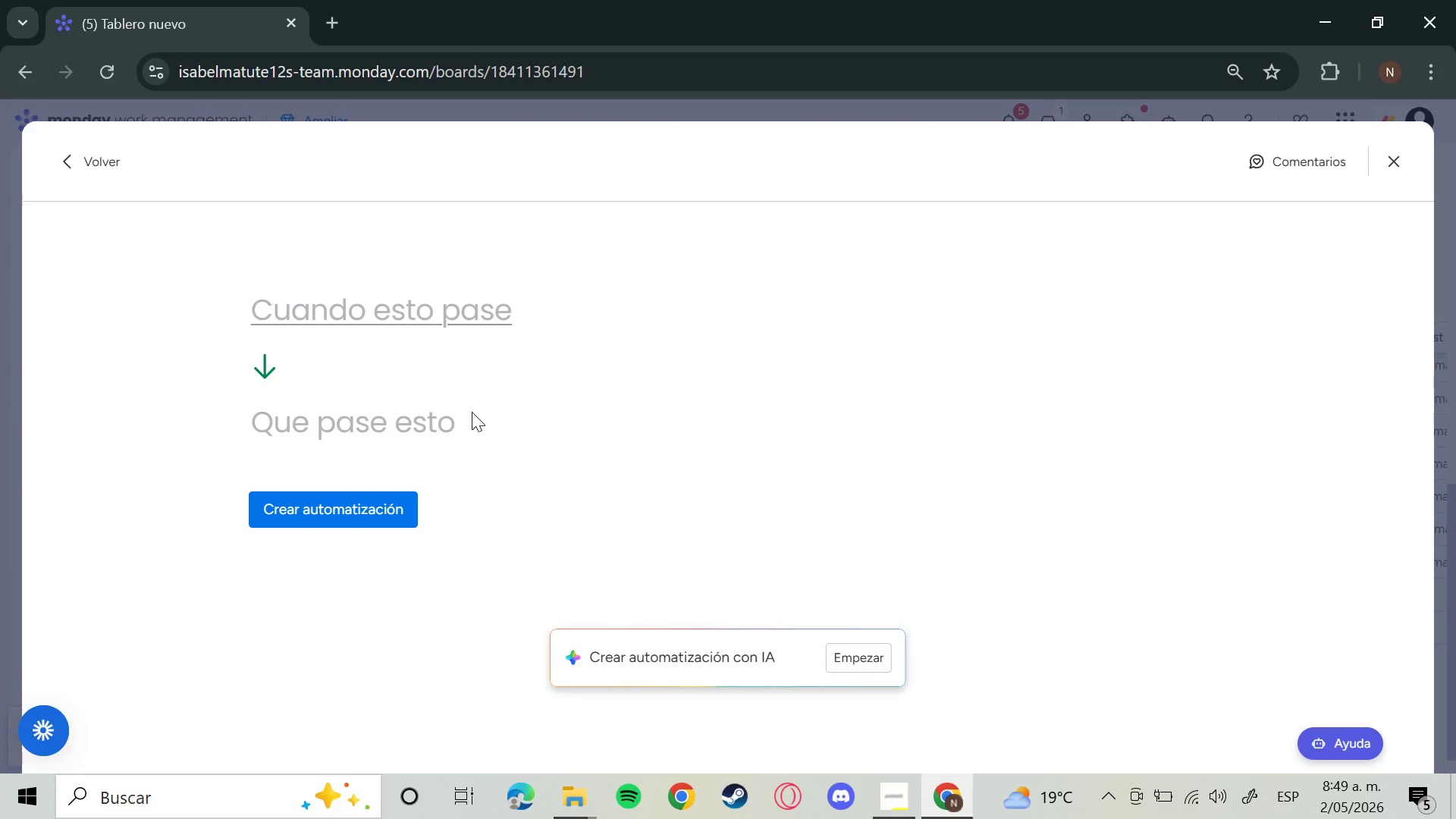 
wait(34.23)
 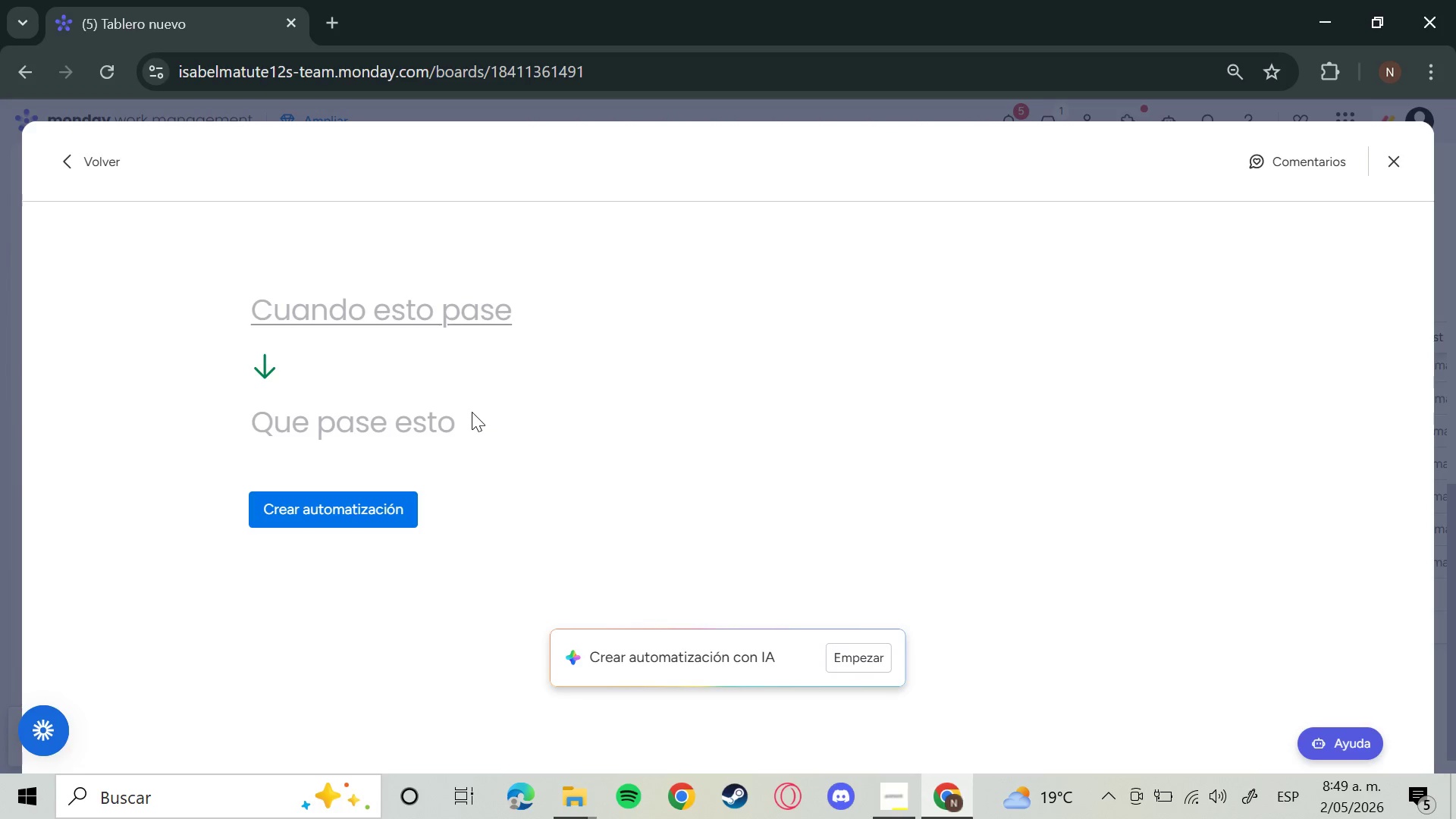 
left_click([312, 303])
 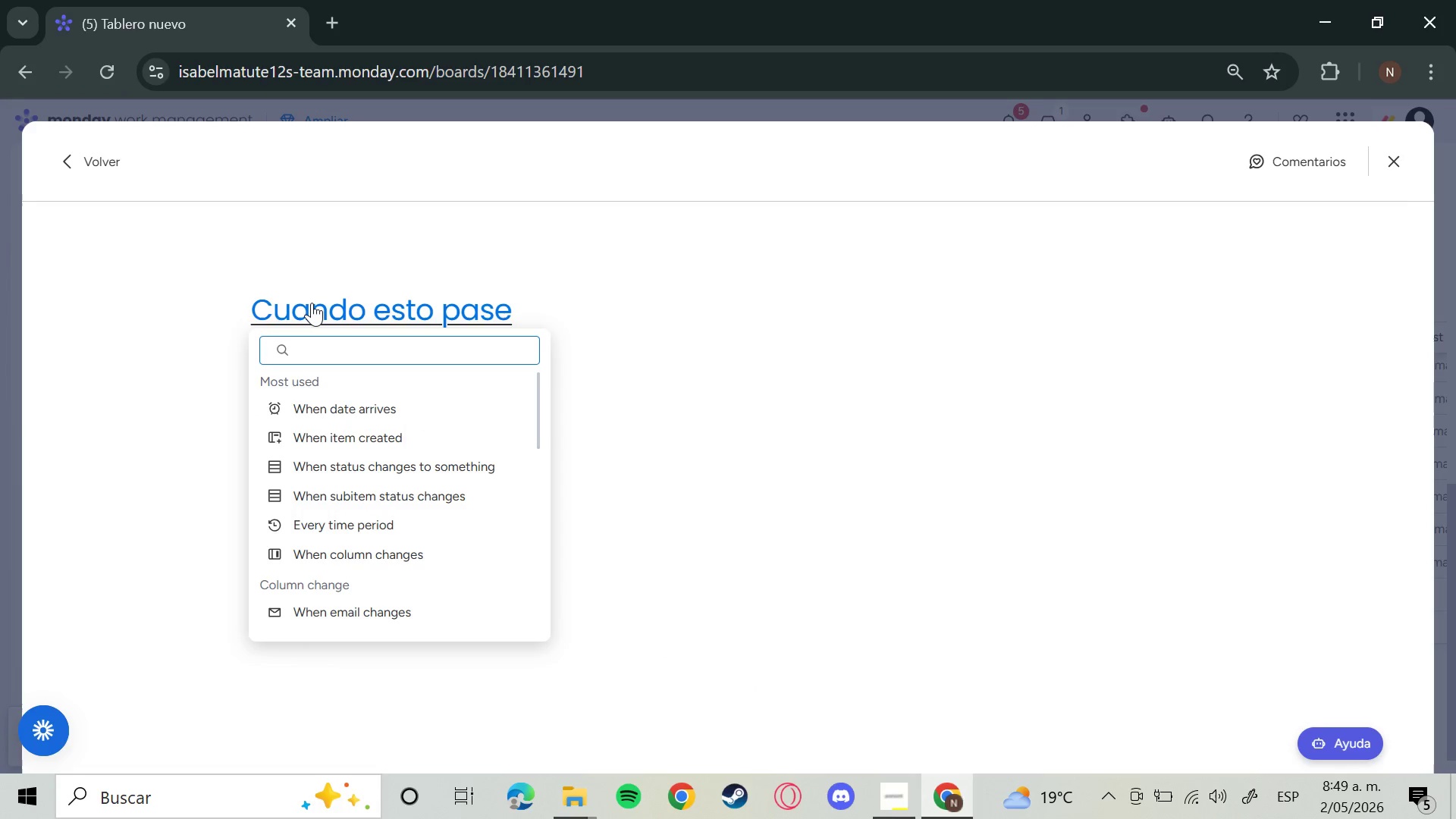 
type(when sto)
 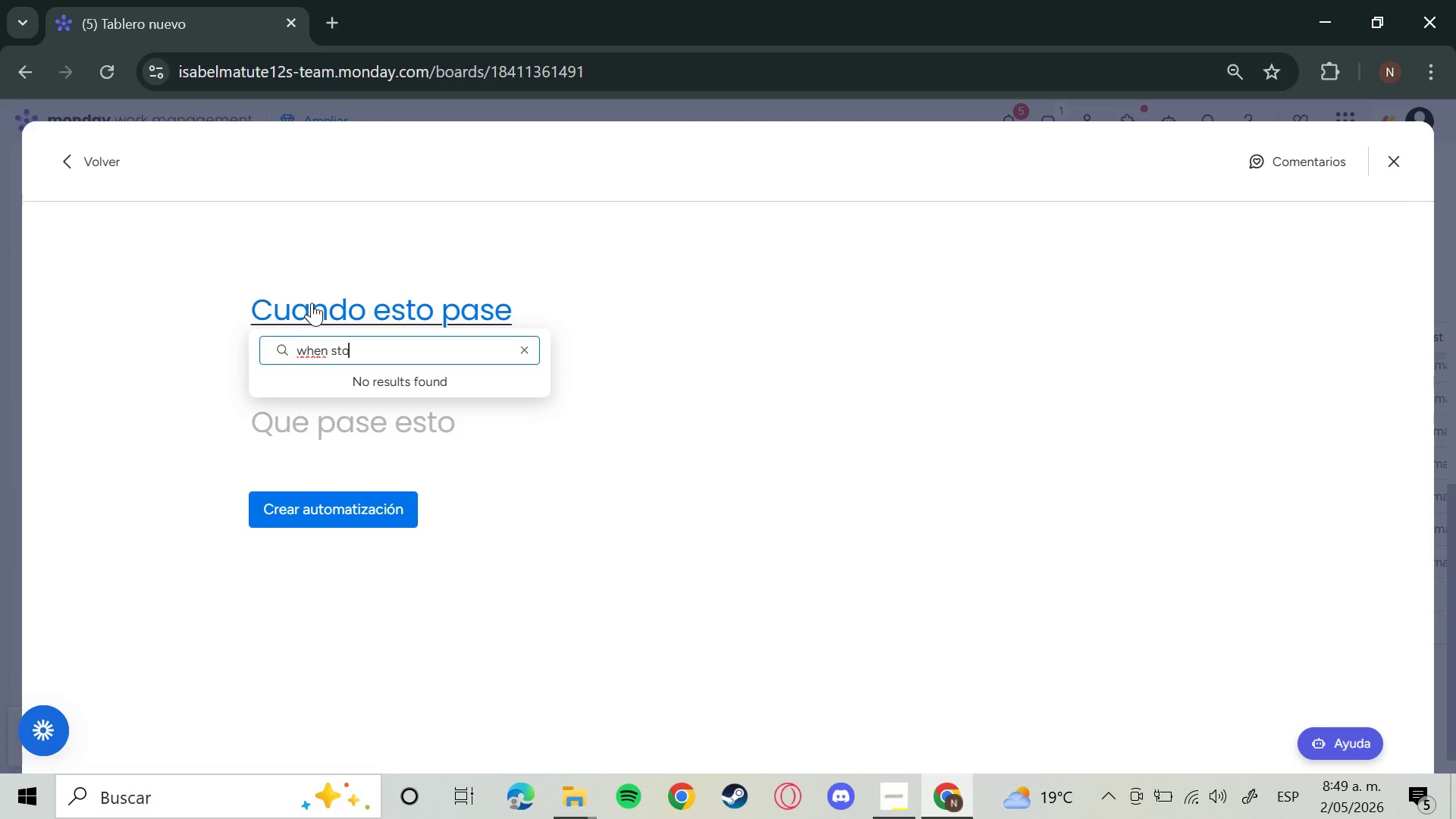 
key(Backspace)
type(atus)
 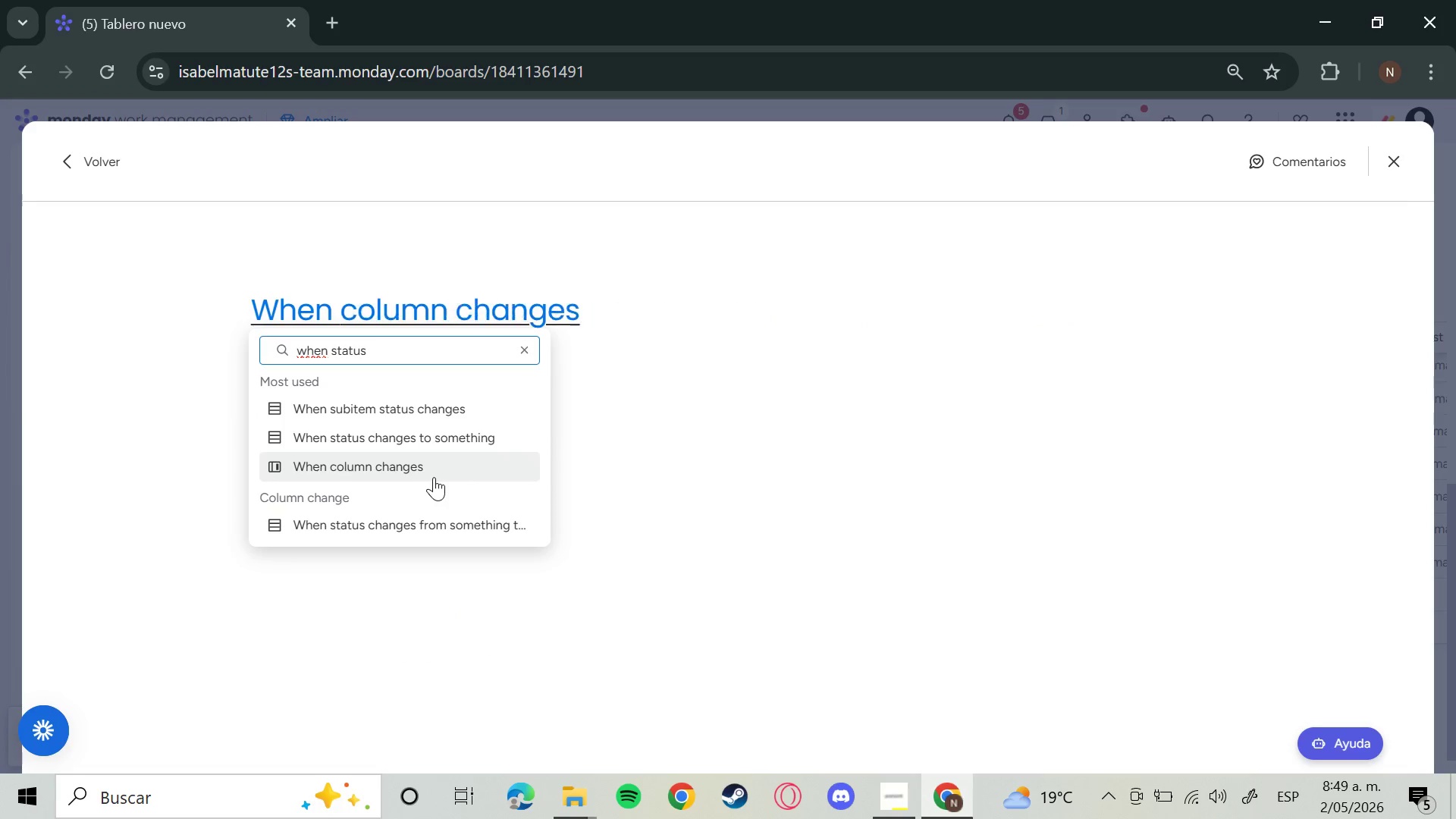 
left_click([454, 435])
 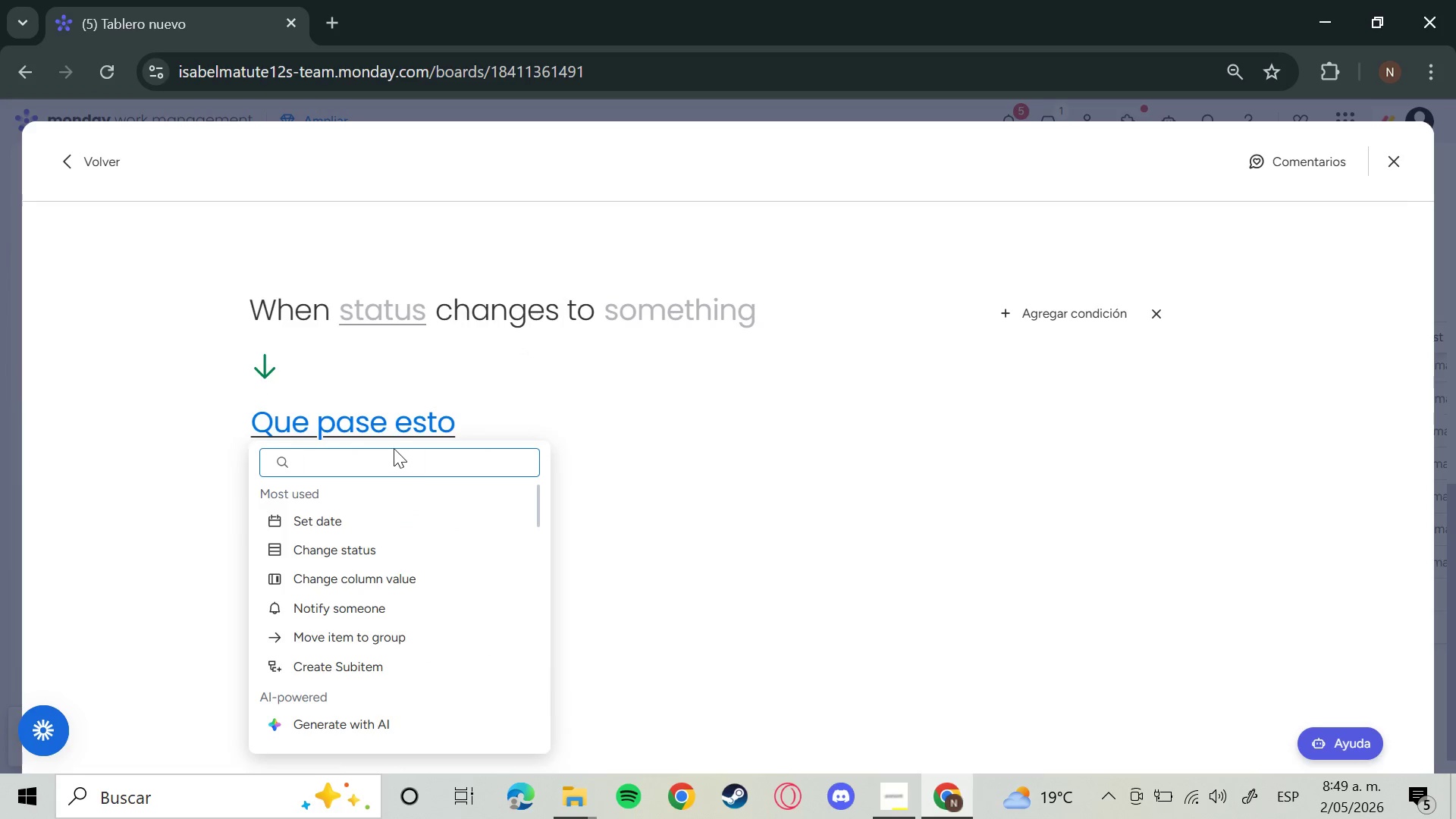 
wait(8.16)
 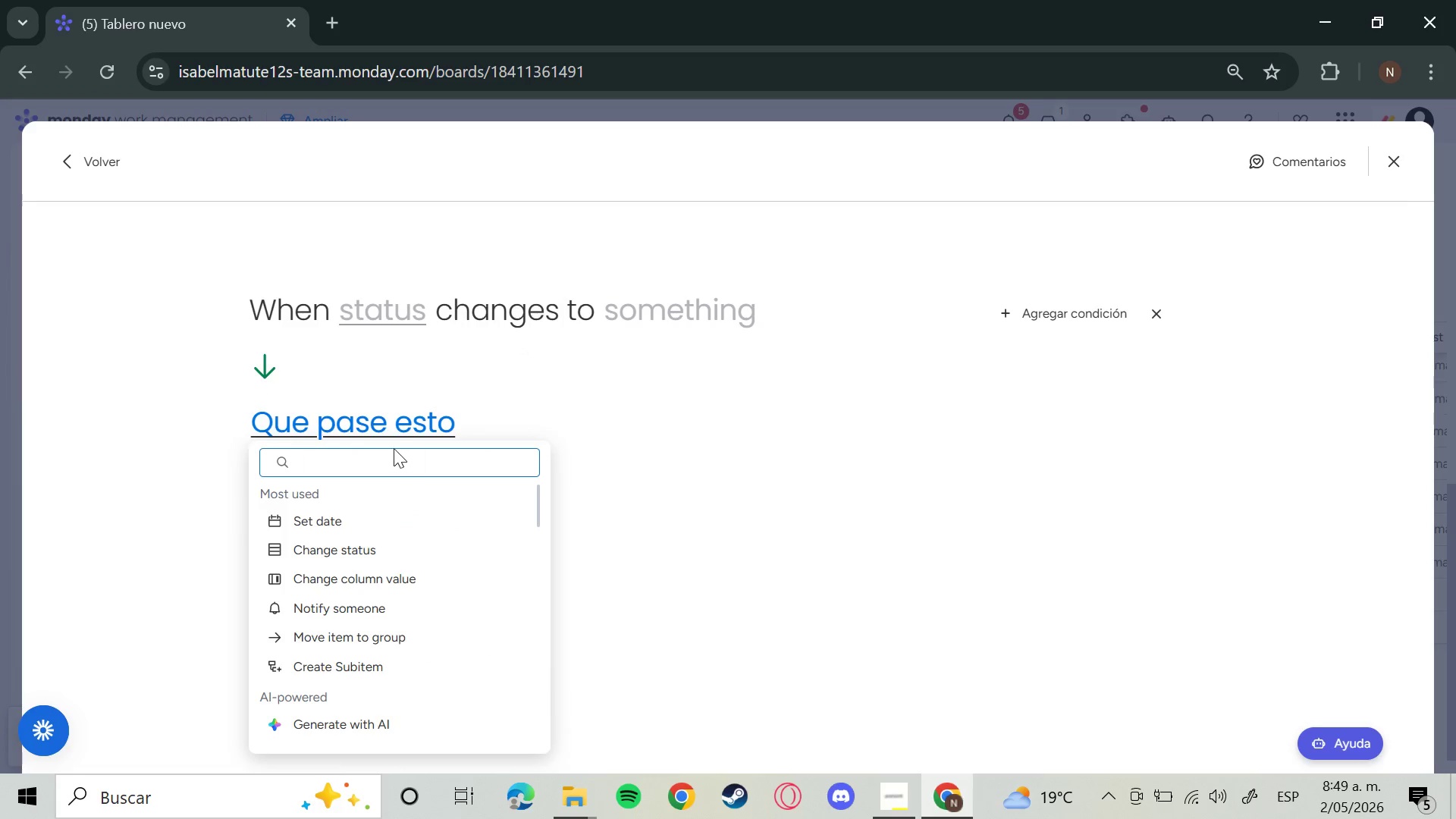 
left_click([356, 620])
 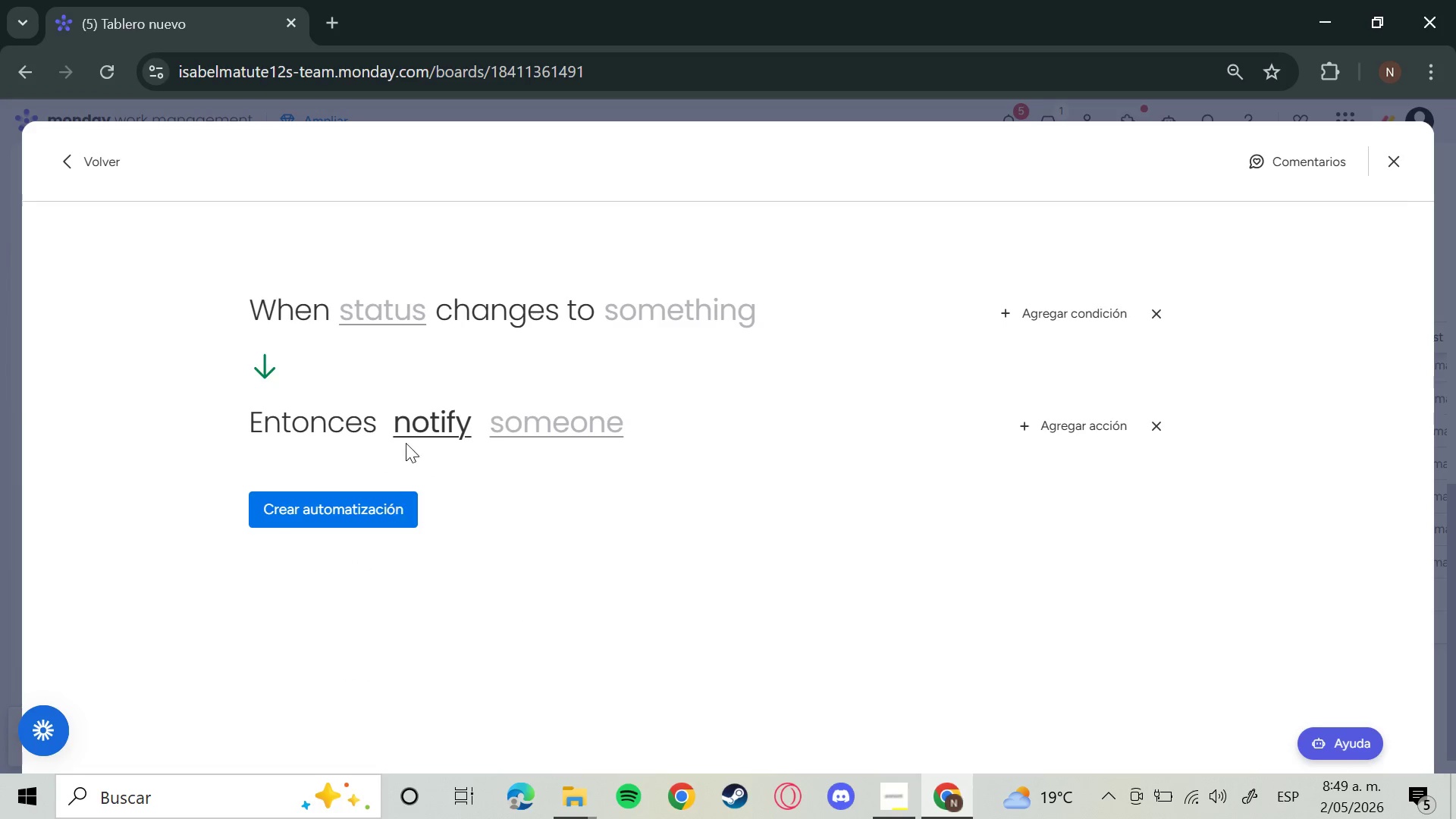 
left_click([388, 317])
 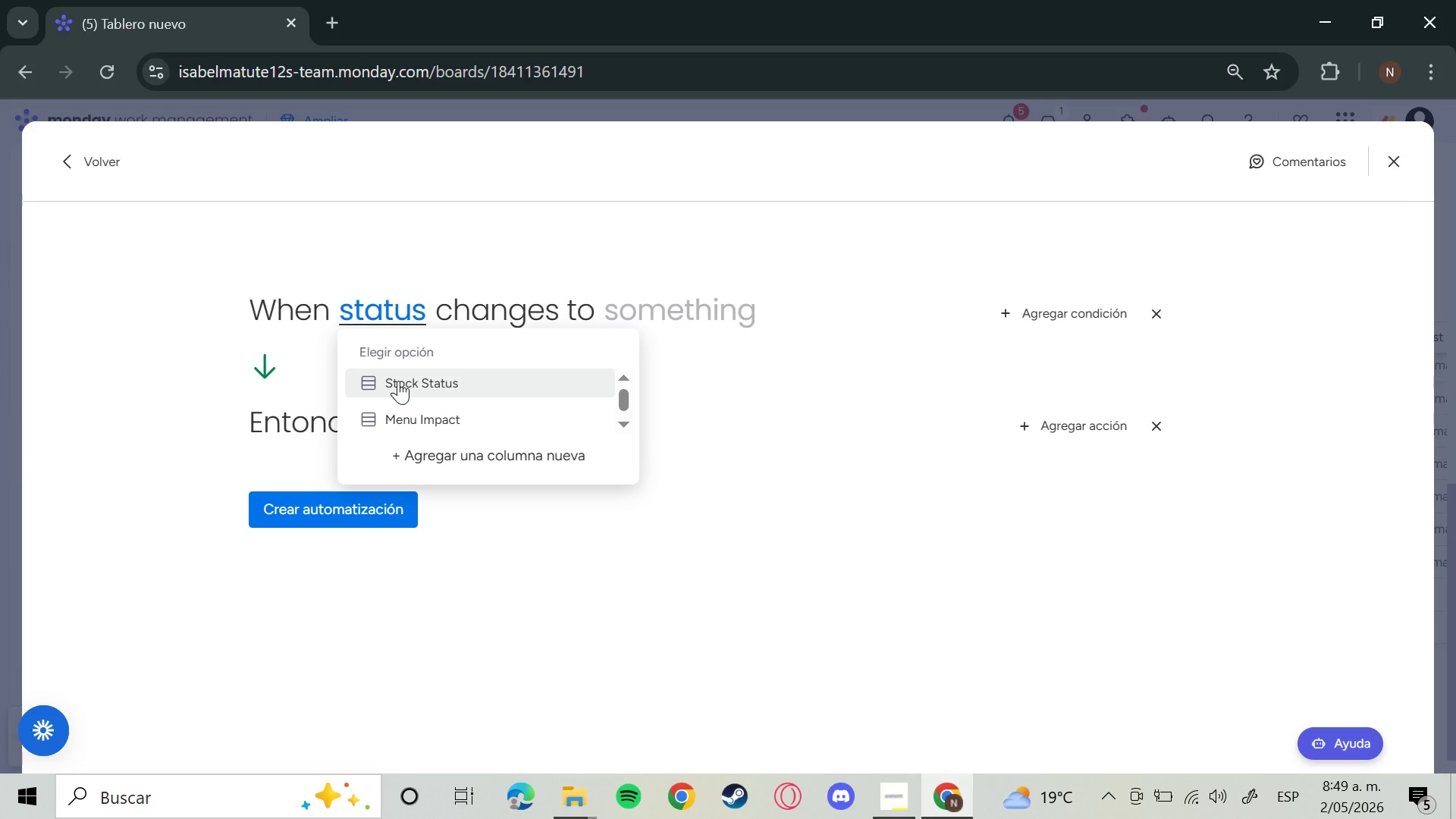 
left_click([430, 381])
 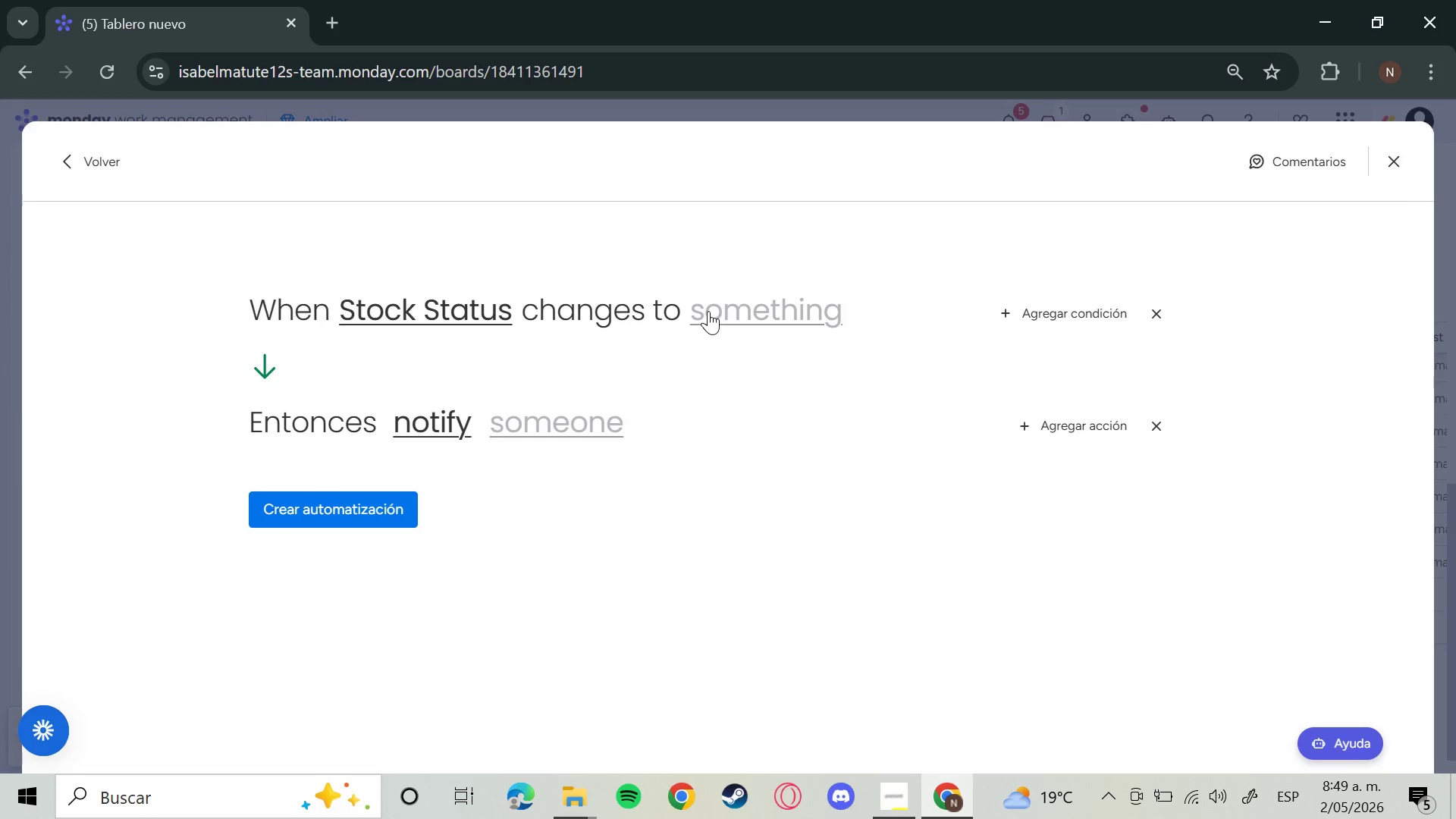 
left_click([724, 312])
 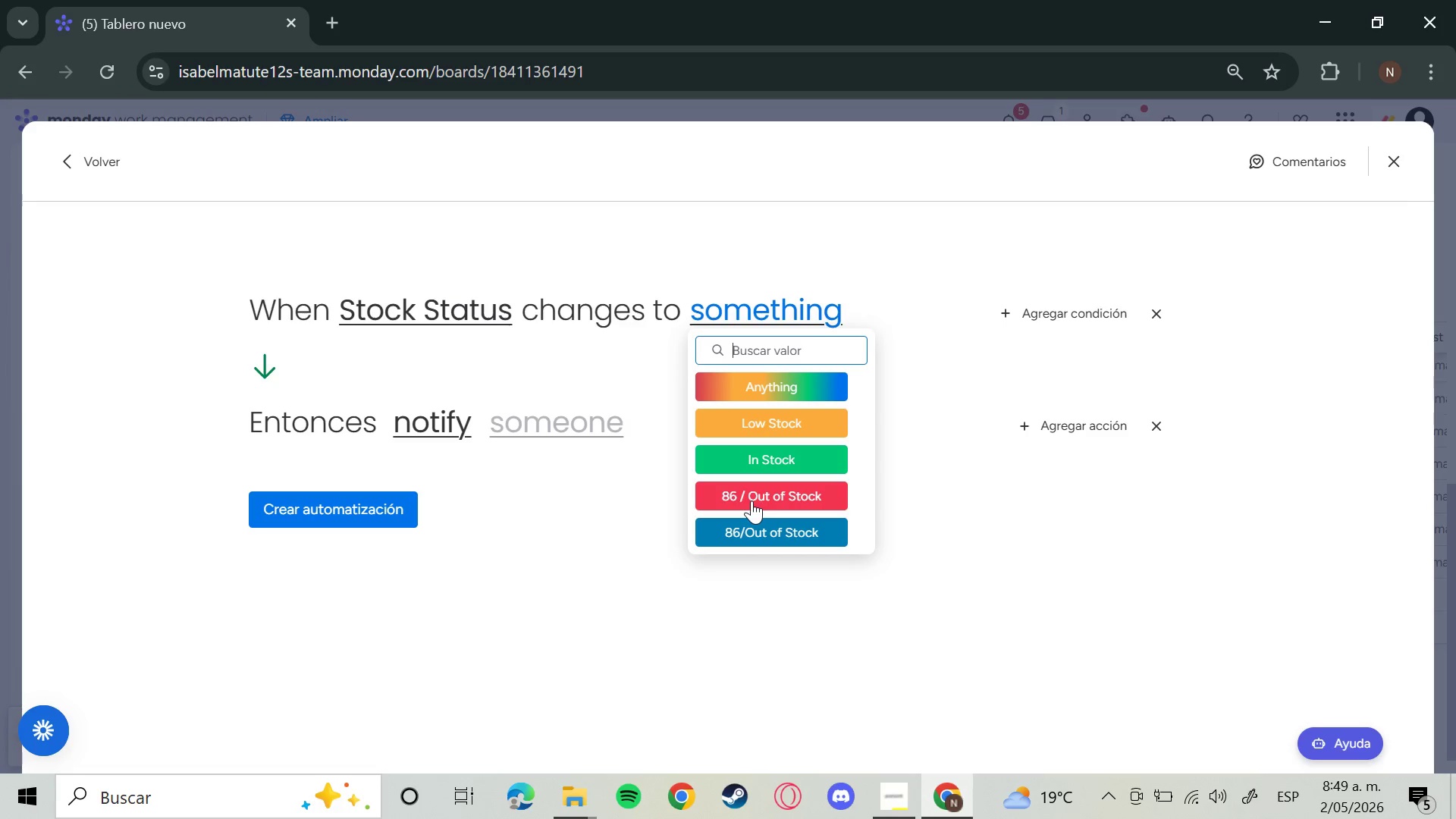 
wait(6.62)
 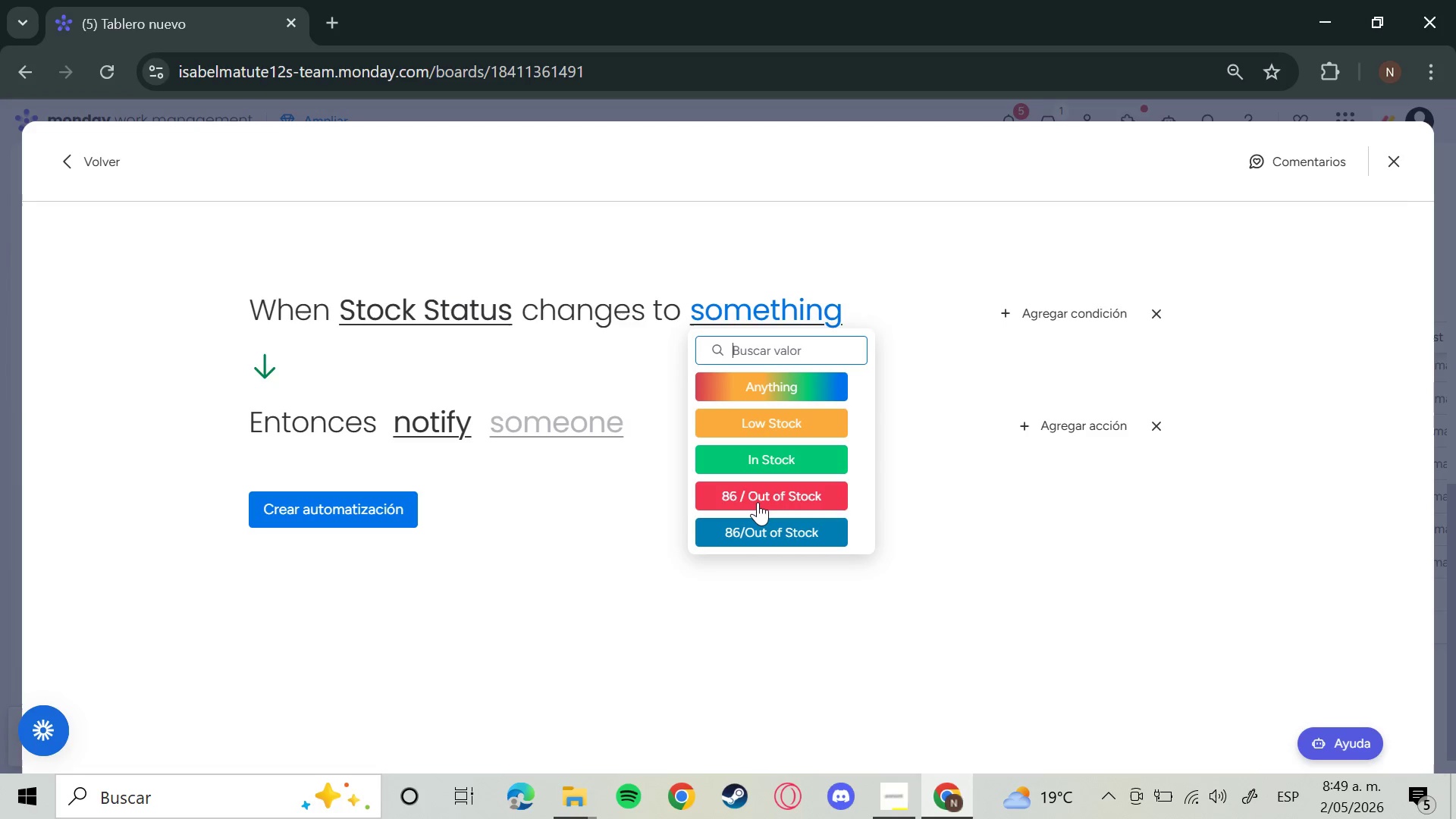 
left_click([757, 494])
 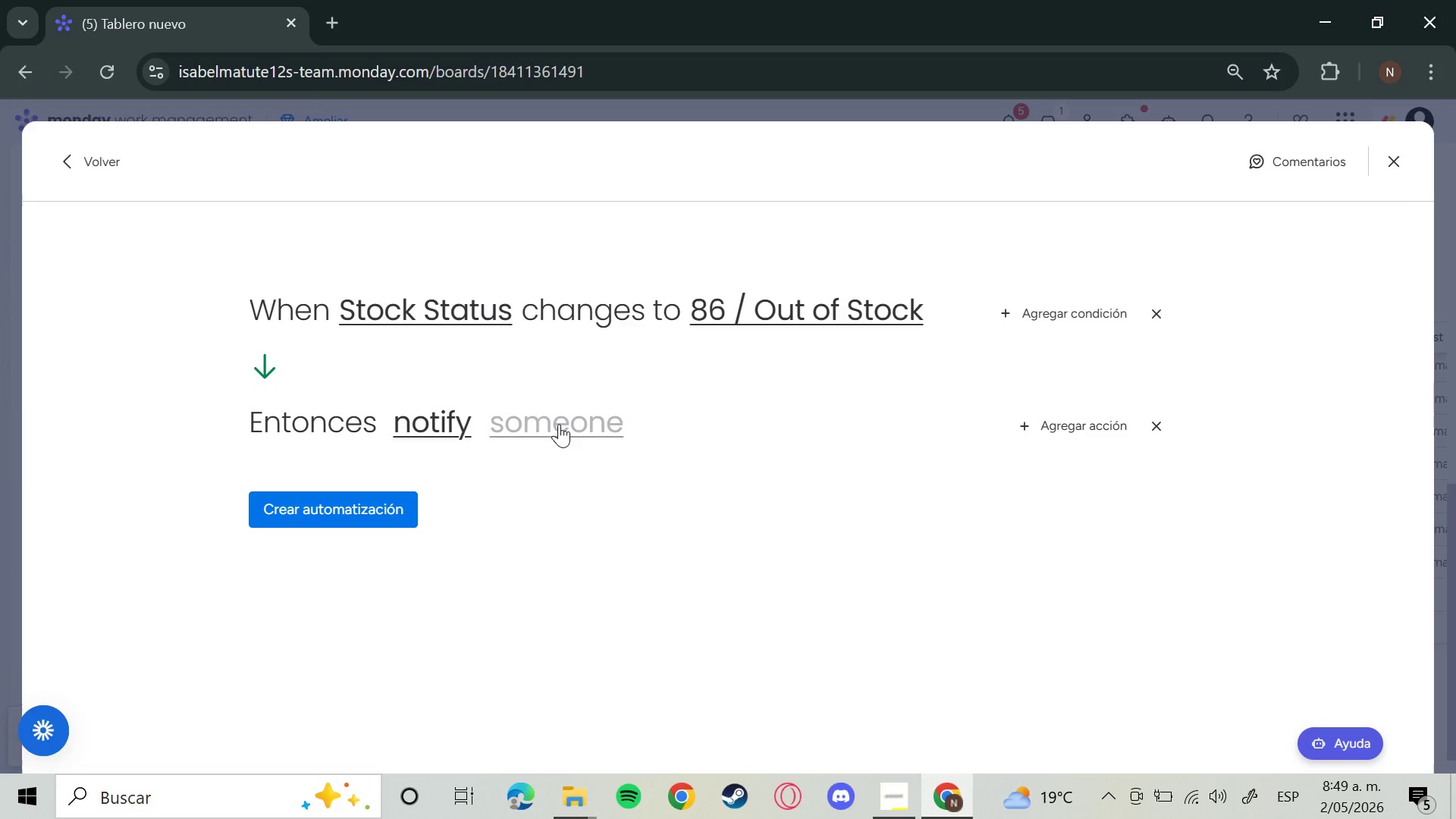 
left_click([551, 420])
 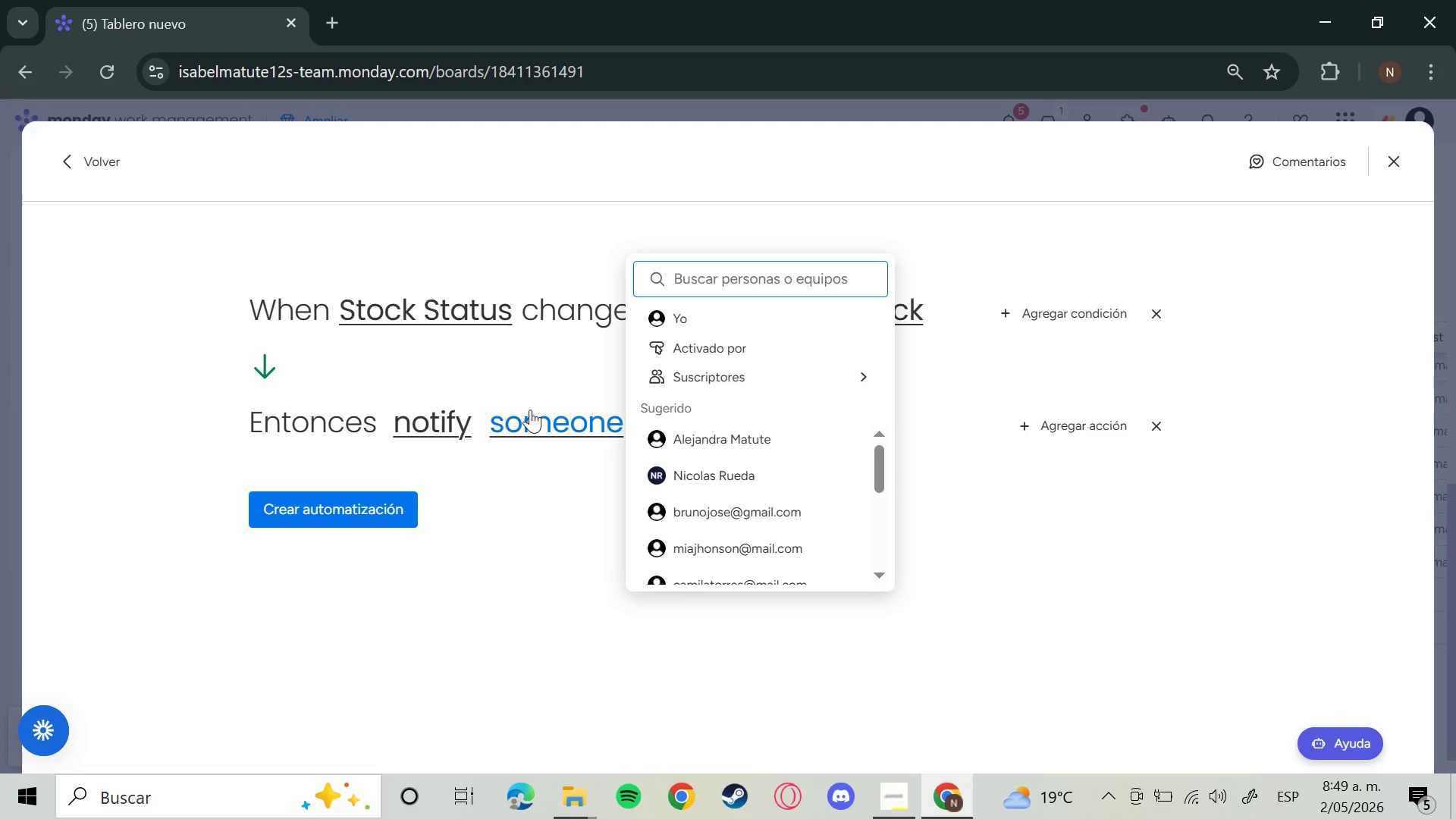 
wait(5.86)
 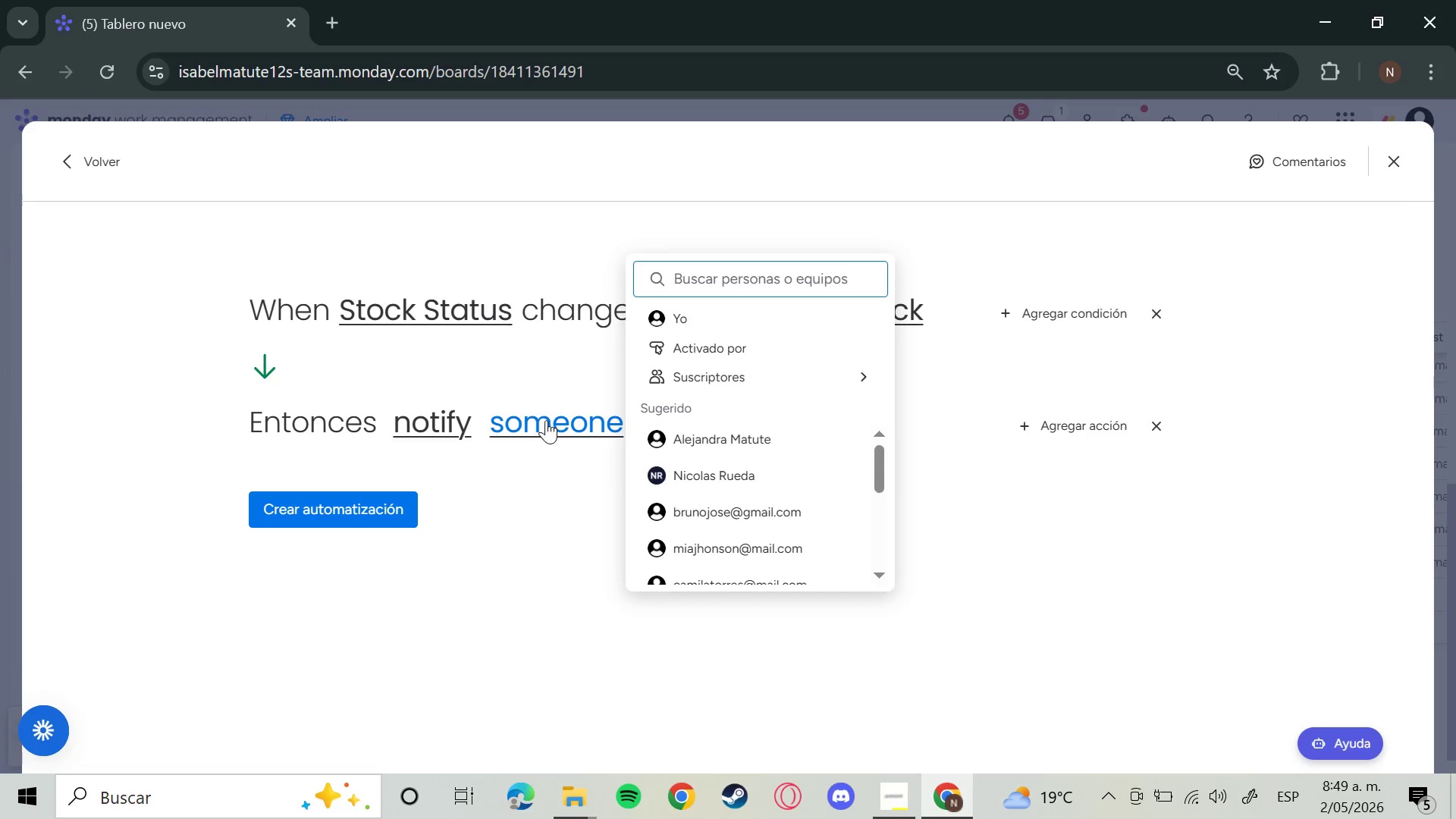 
left_click([706, 469])
 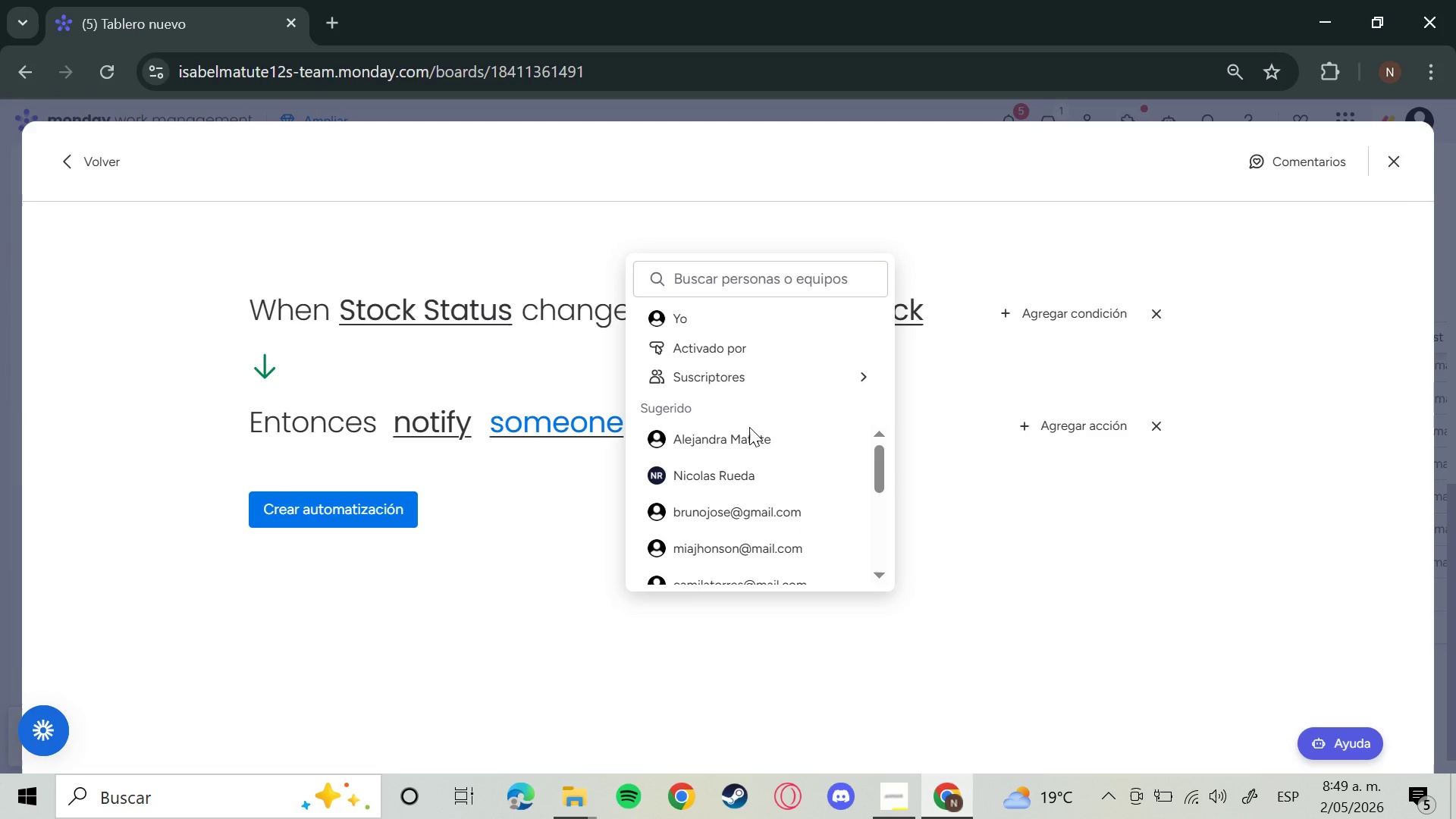 
wait(5.36)
 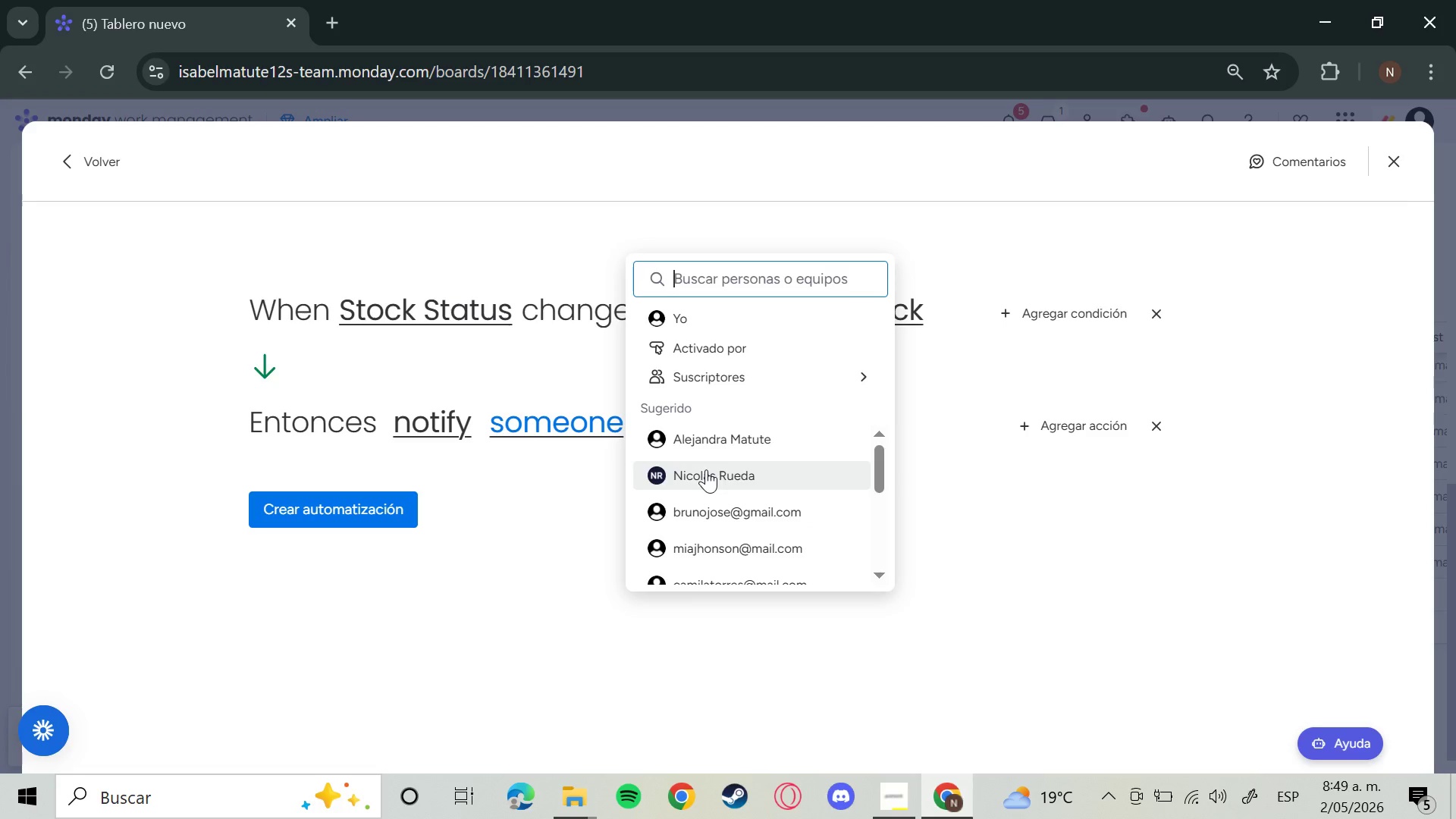 
left_click([760, 454])
 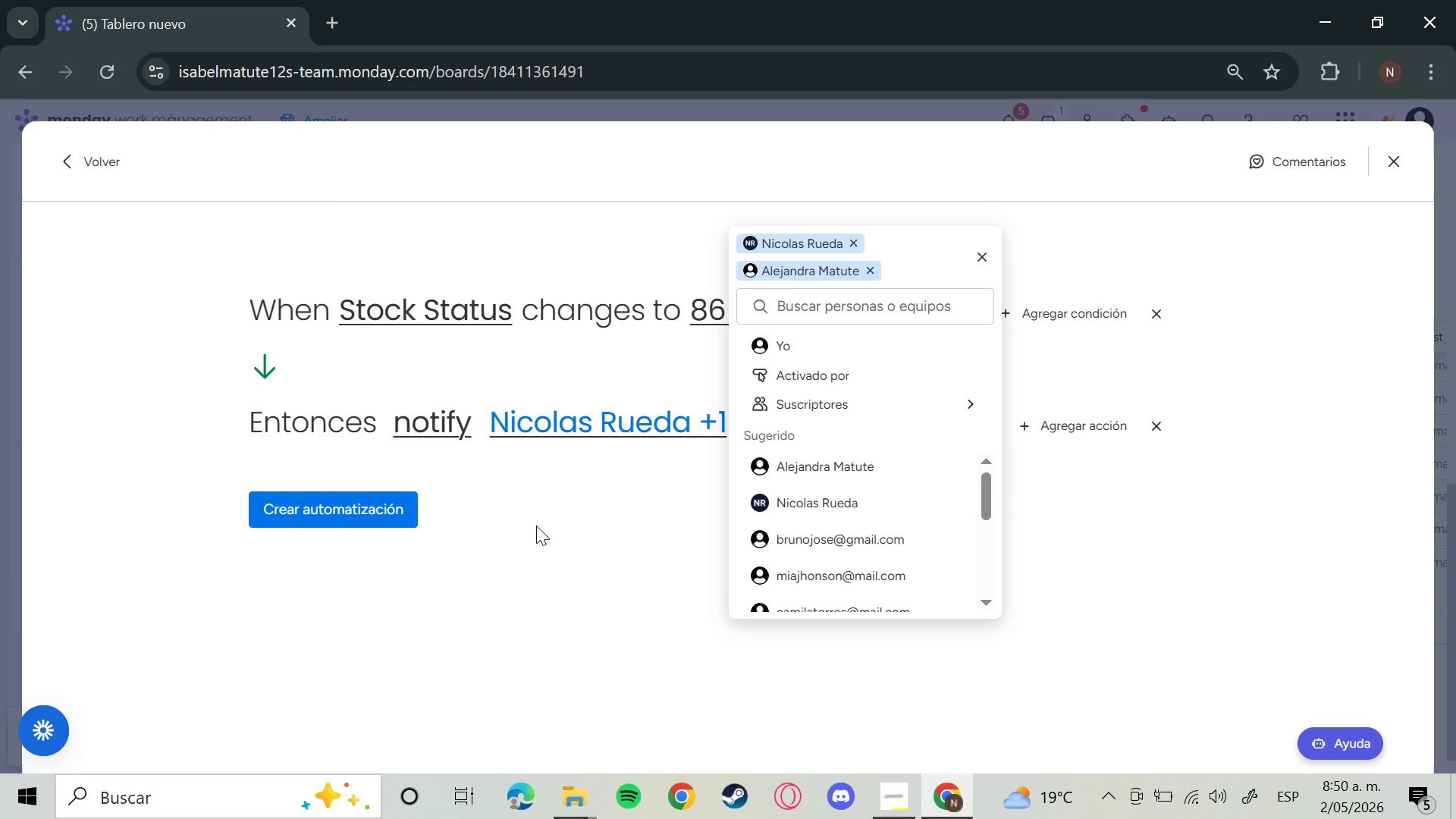 
wait(22.09)
 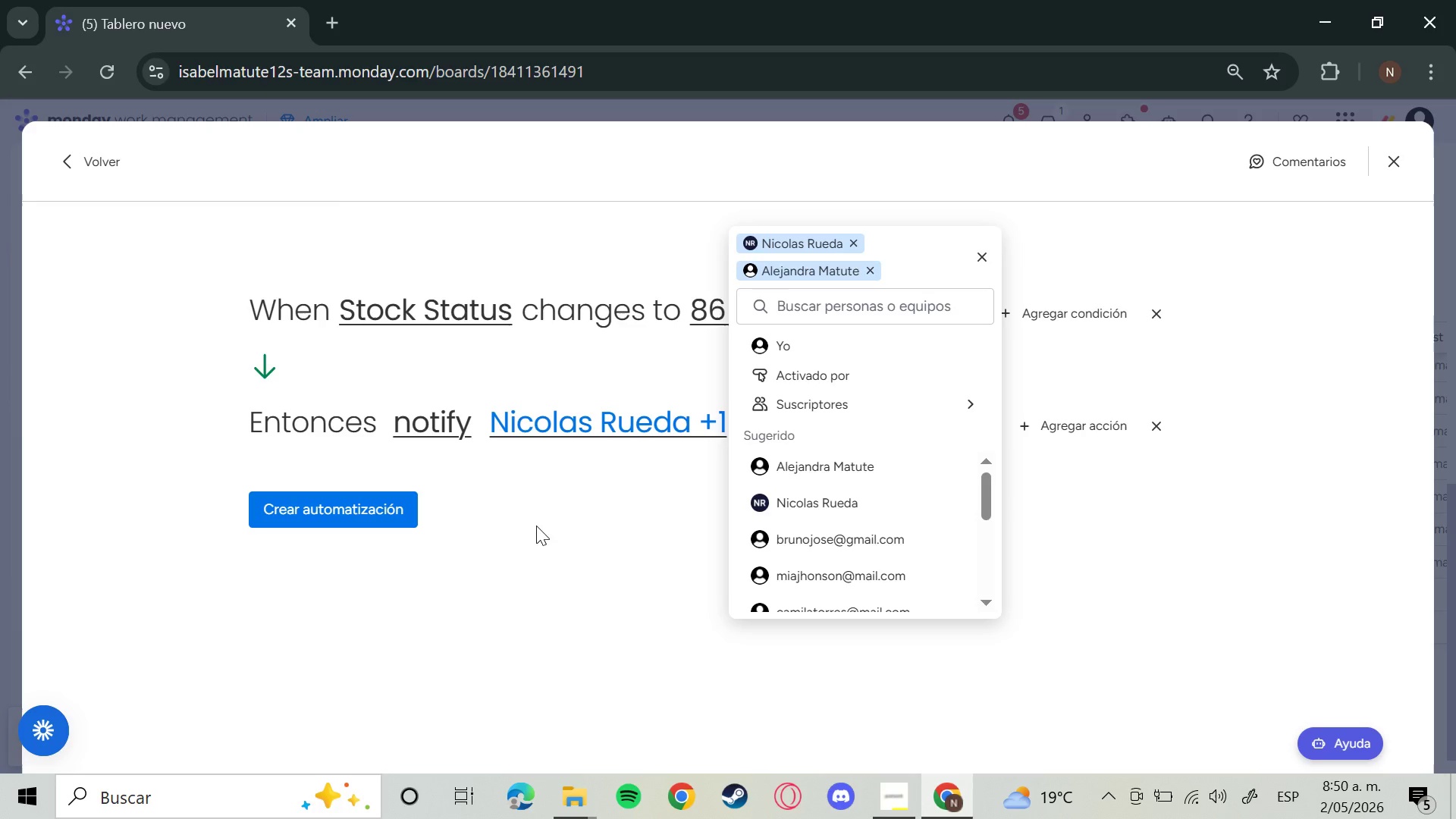 
left_click([614, 530])
 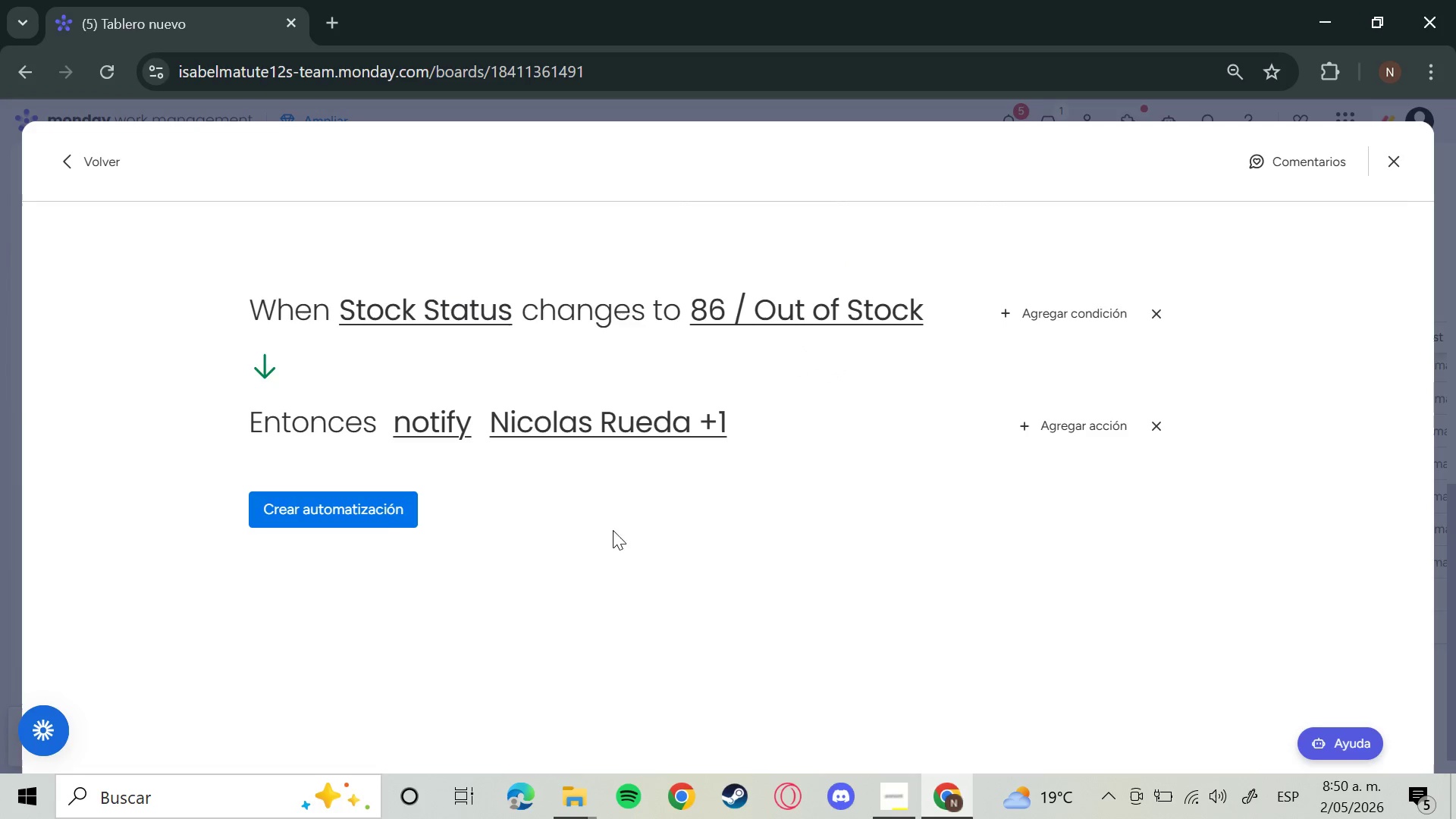 
left_click([395, 510])
 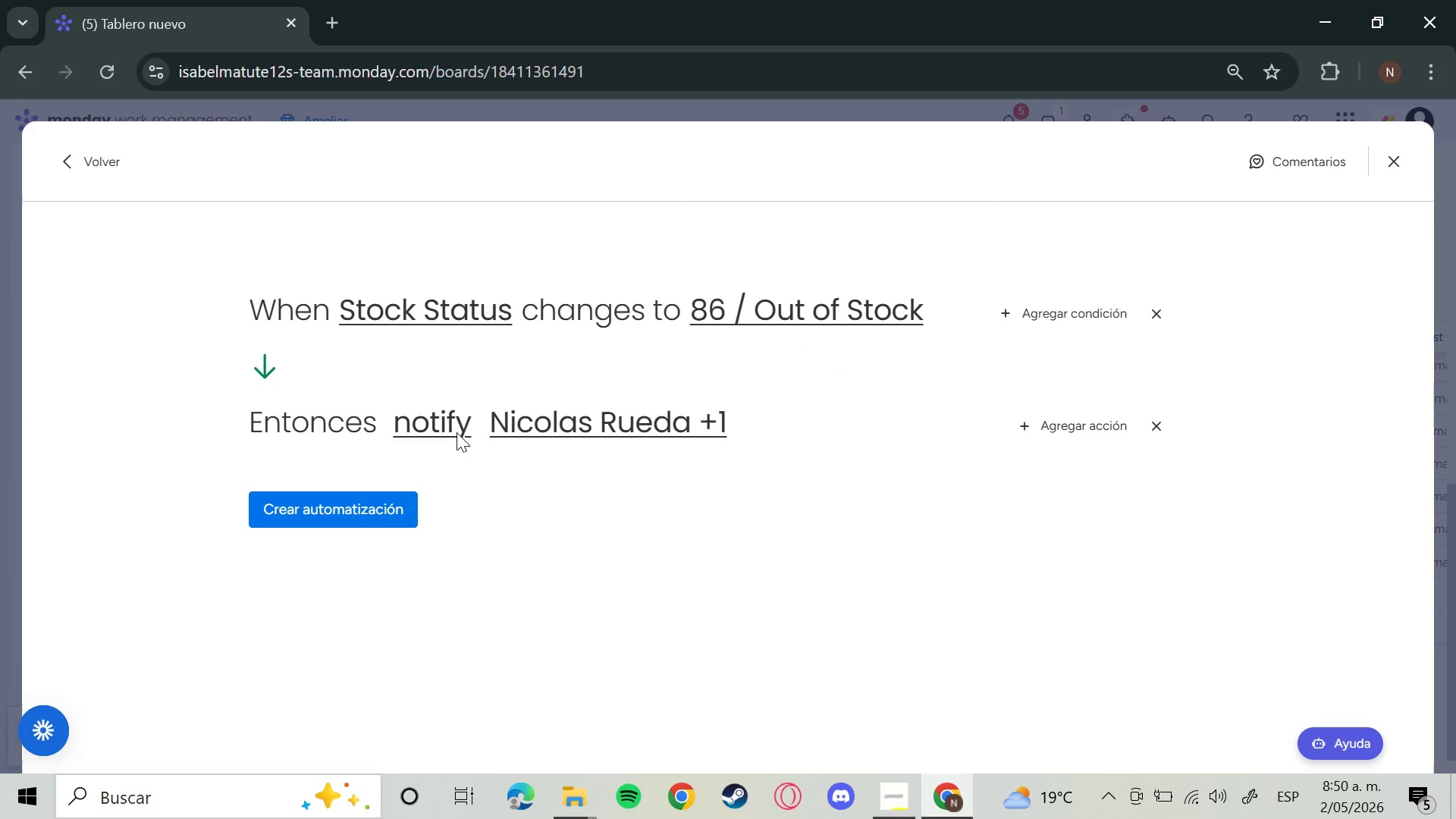 
left_click([453, 423])
 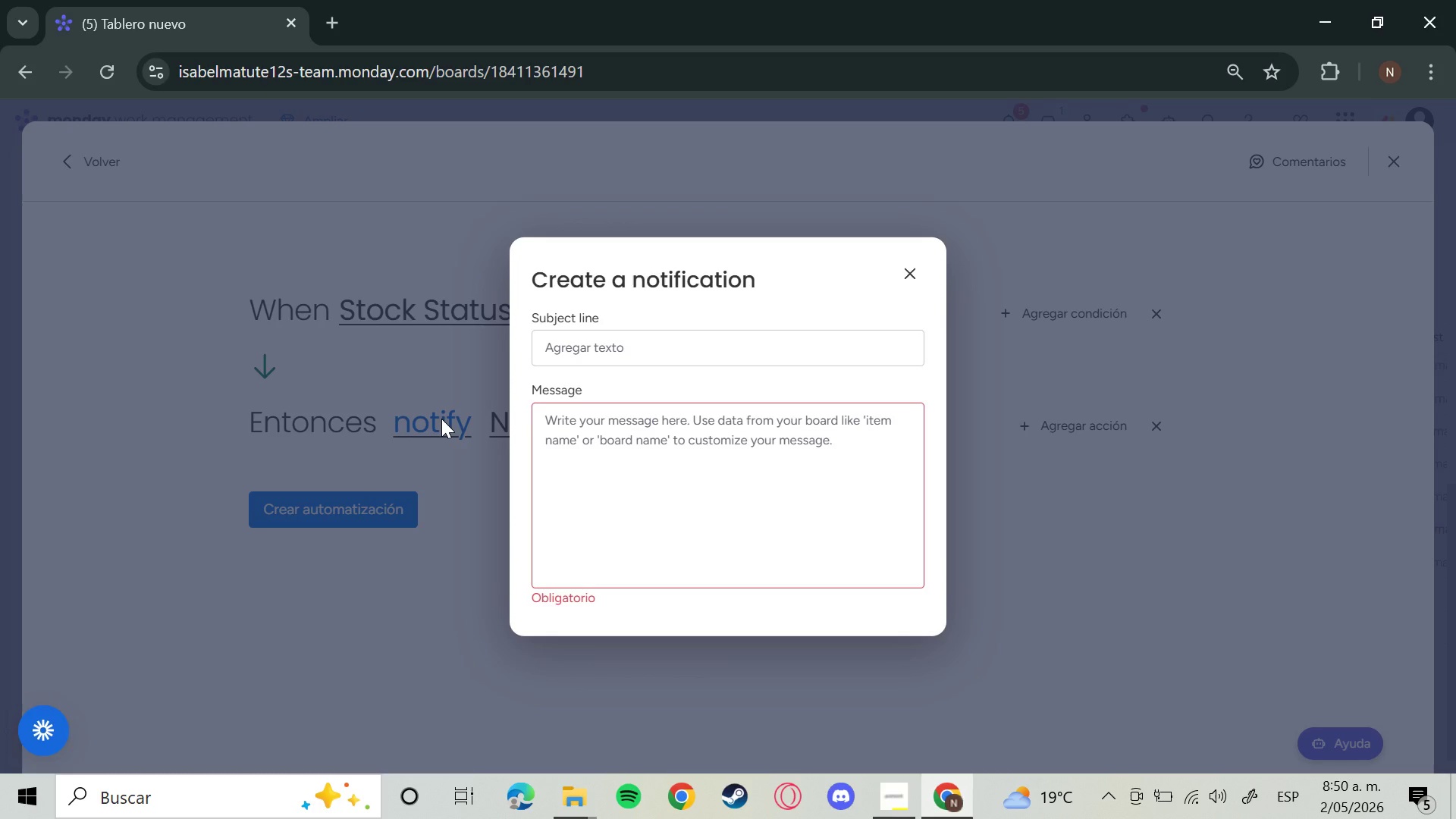 
wait(5.38)
 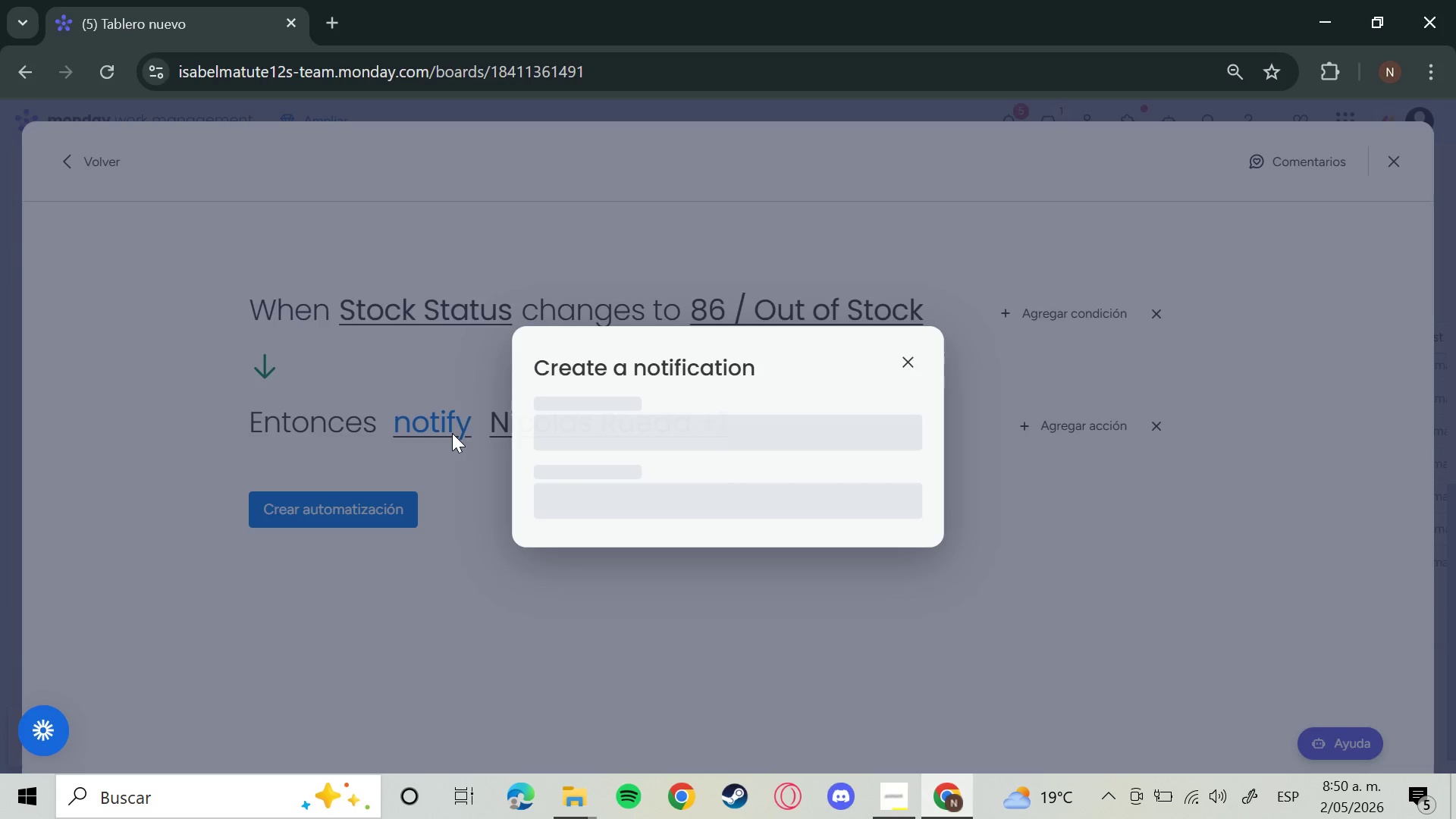 
left_click([761, 463])
 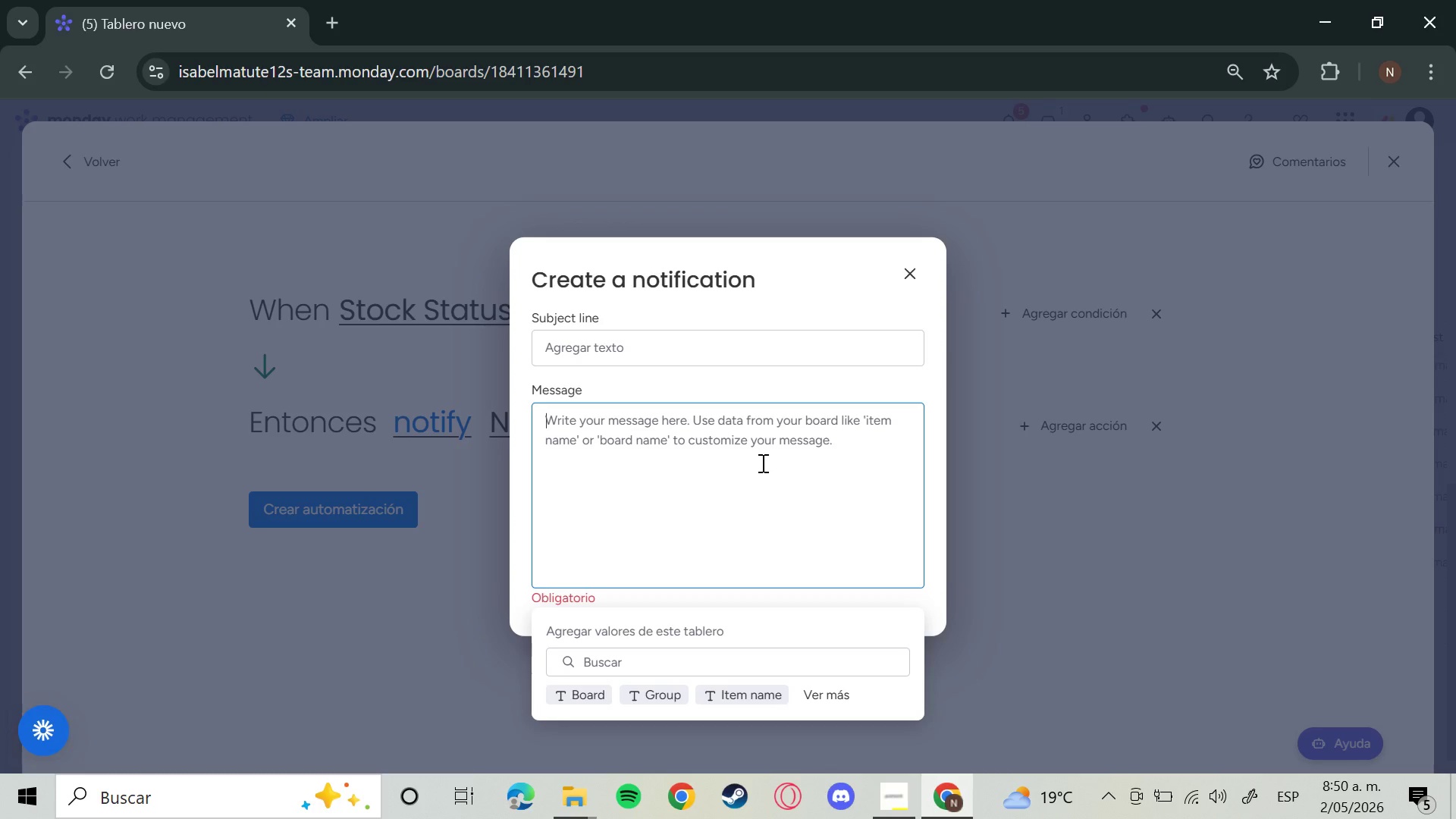 
type(Ingredient is 86& Out if )
key(Backspace)
key(Backspace)
key(Backspace)
type(of so)
key(Backspace)
key(Backspace)
type(Stock. Please Update )
key(Backspace)
key(Backspace)
key(Backspace)
key(Backspace)
key(Backspace)
key(Backspace)
type(pd)
key(Backspace)
key(Backspace)
key(Backspace)
type(update the daily Menu)
key(Backspace)
key(Backspace)
key(Backspace)
key(Backspace)
key(Backspace)
key(Backspace)
key(Backspace)
type(m)
key(Backspace)
 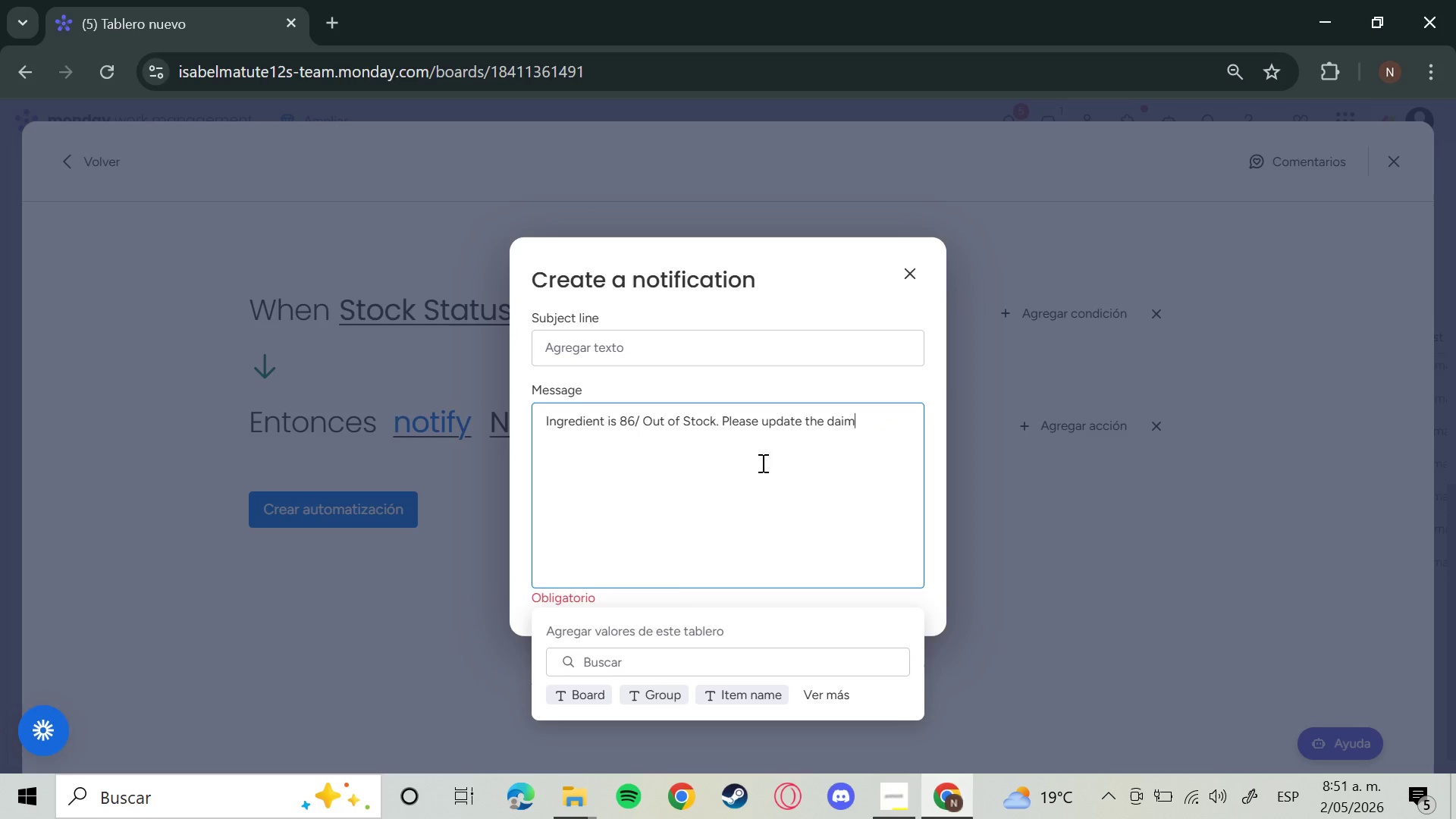 
type(ly)
 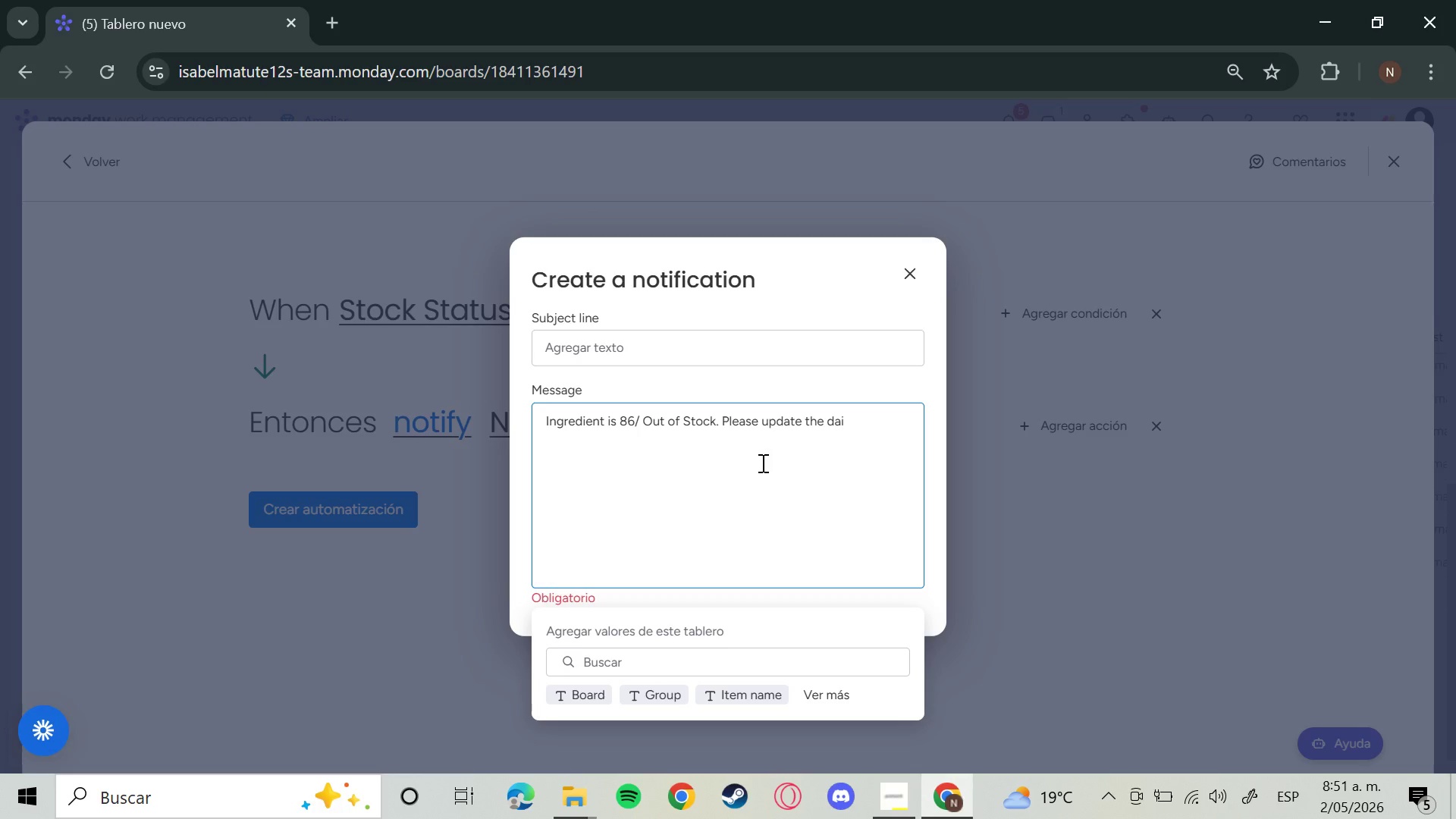 
wait(9.34)
 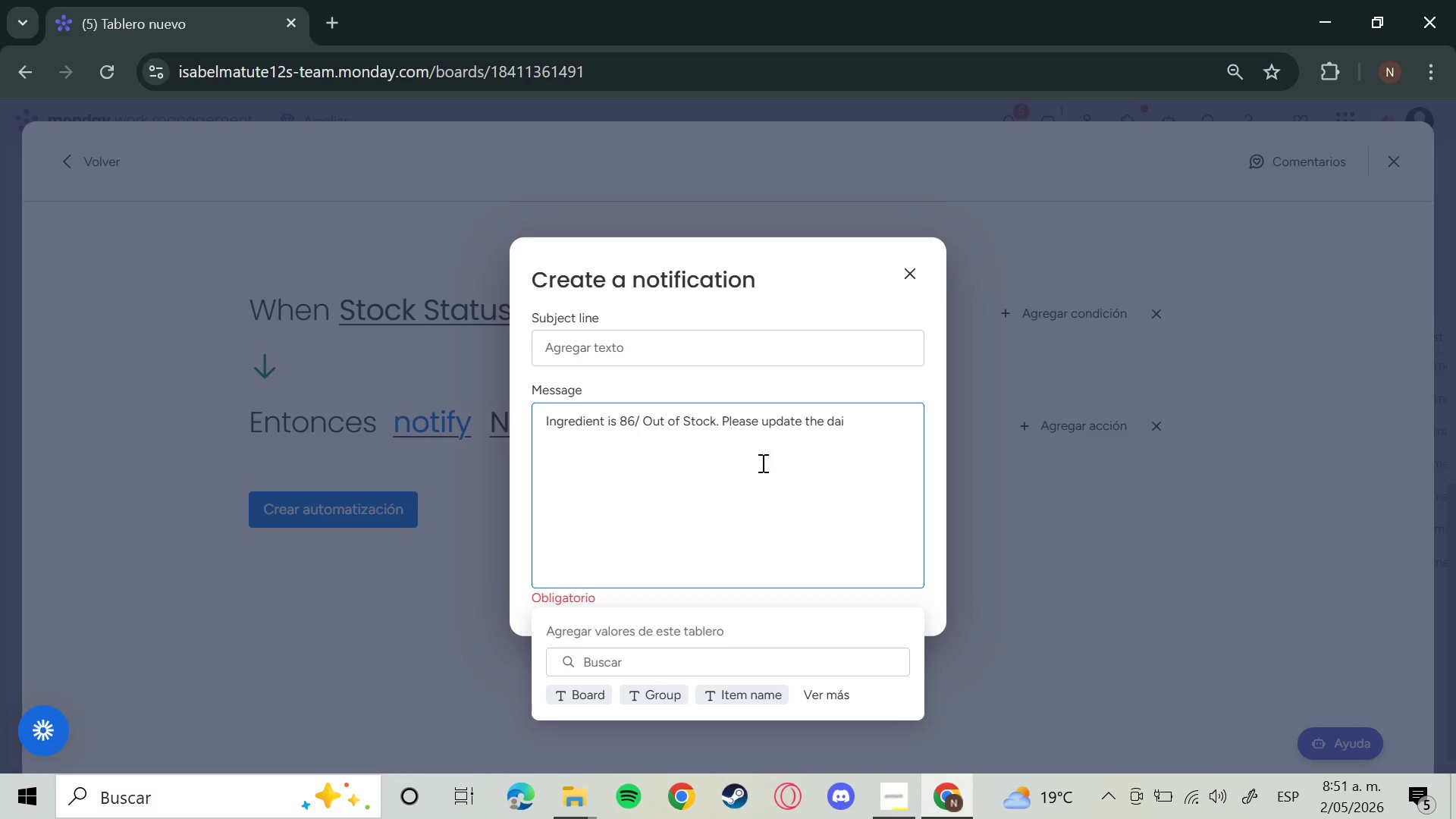 
key(Space)
 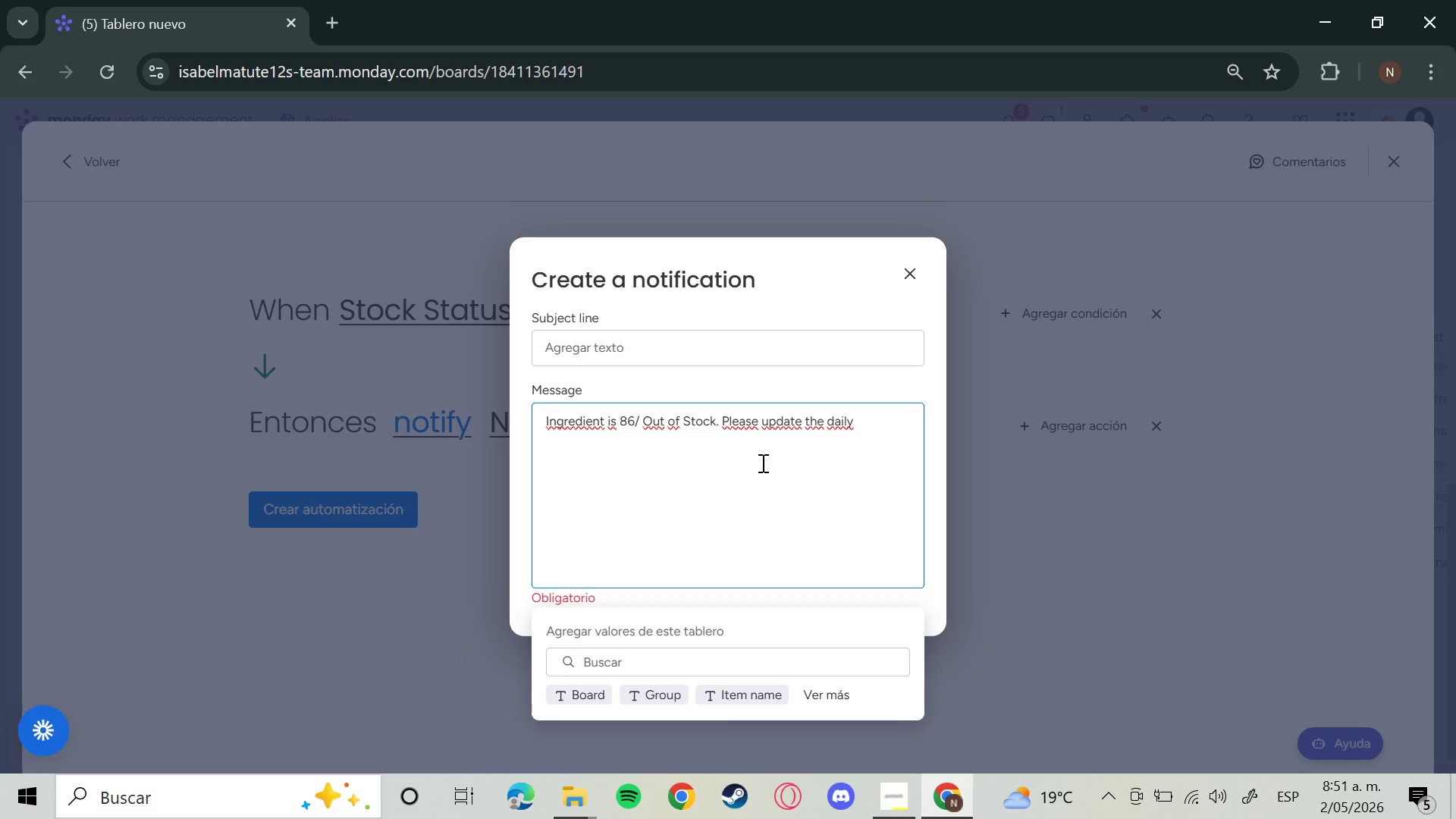 
wait(6.78)
 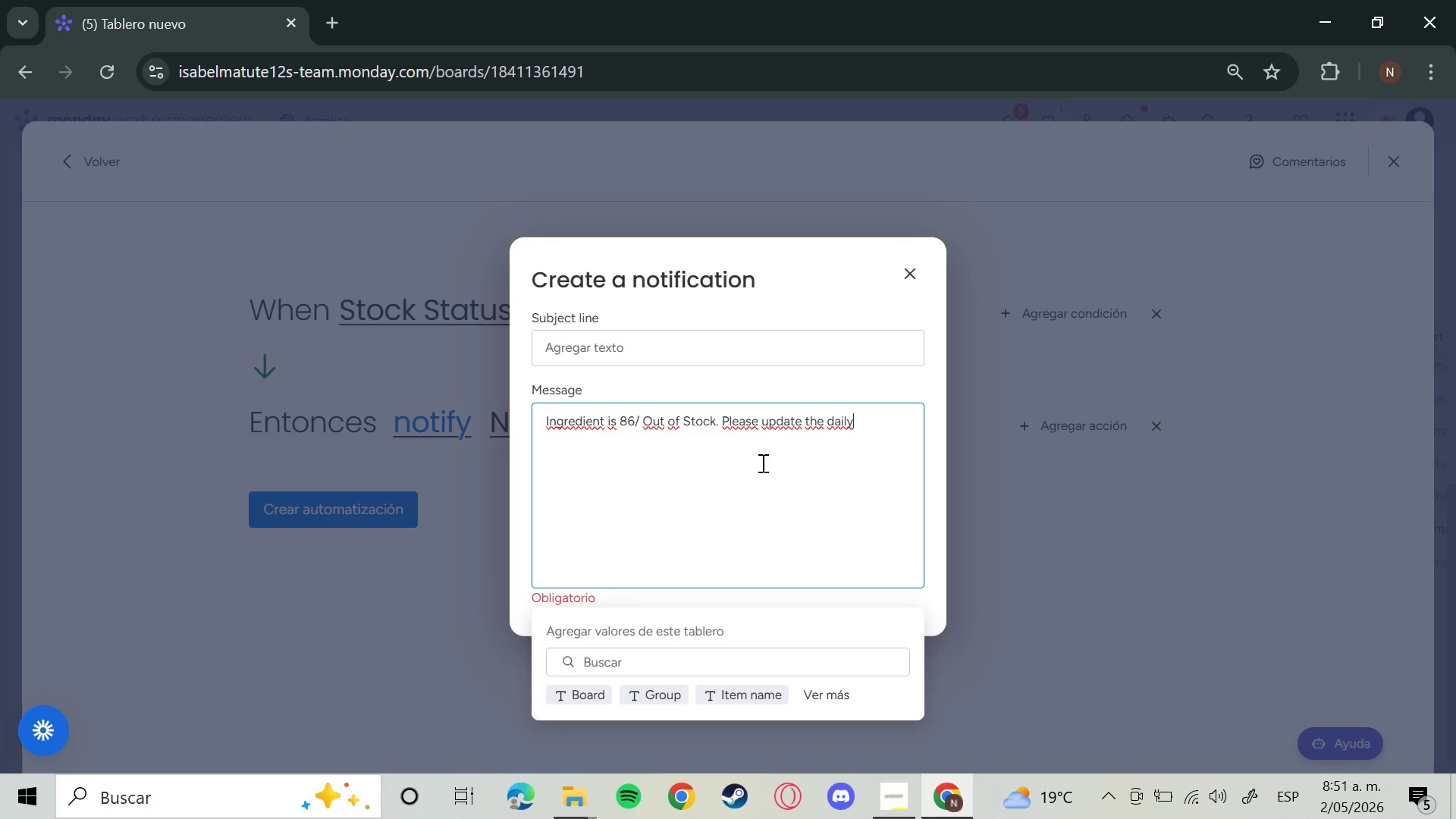 
type(menu and notify service staff inmediatly)
 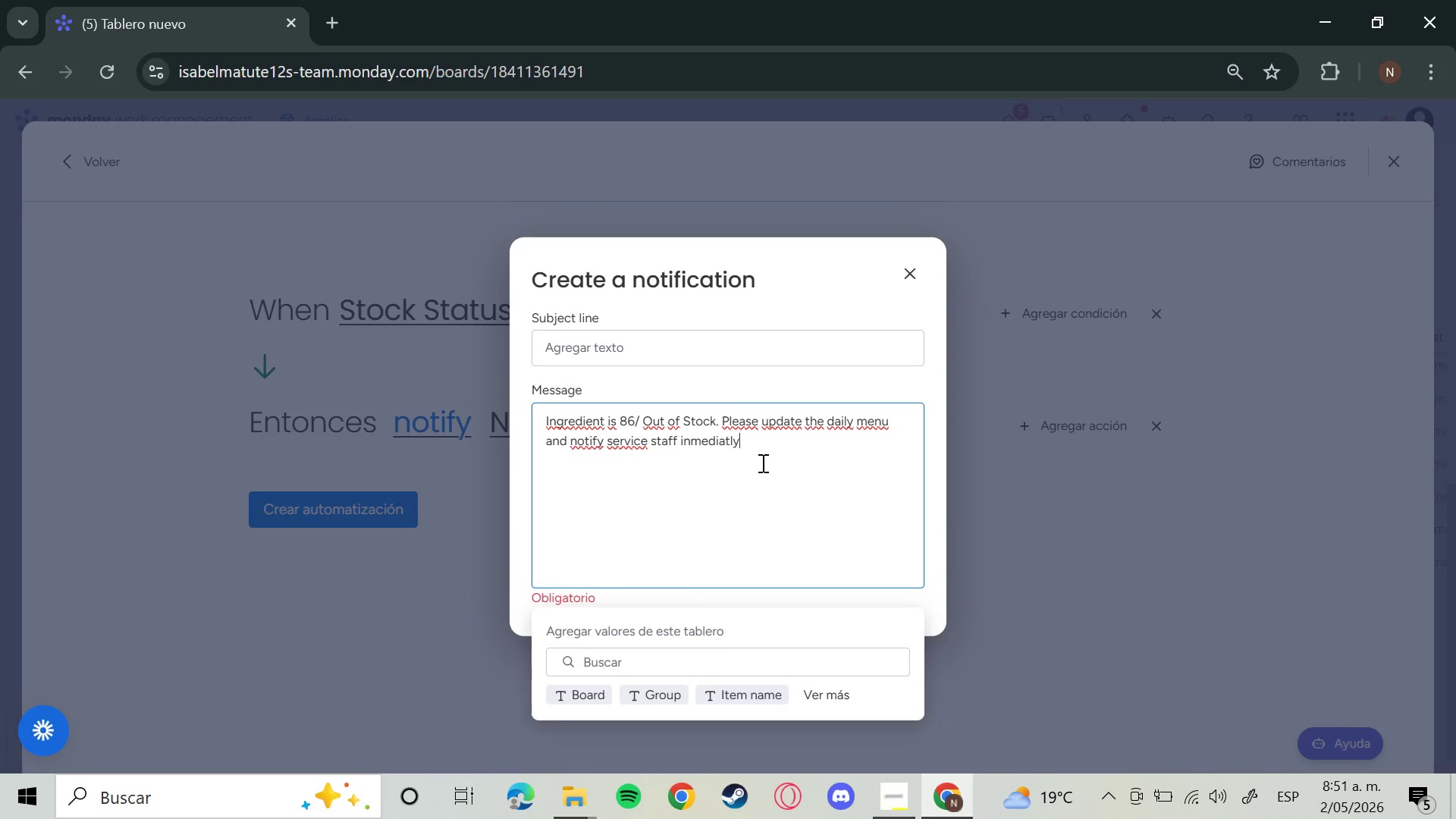 
key(Enter)
 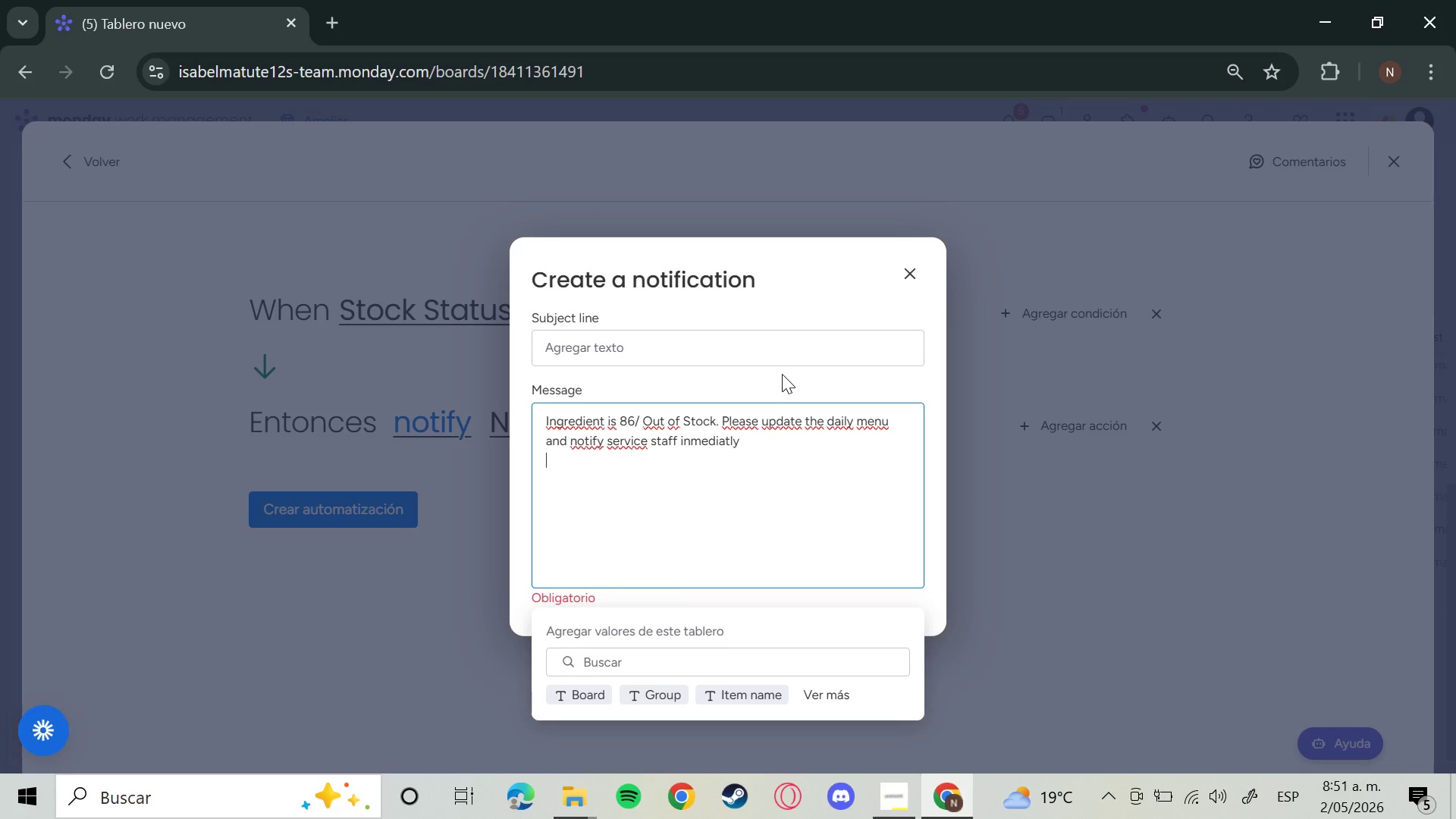 
left_click([1141, 554])
 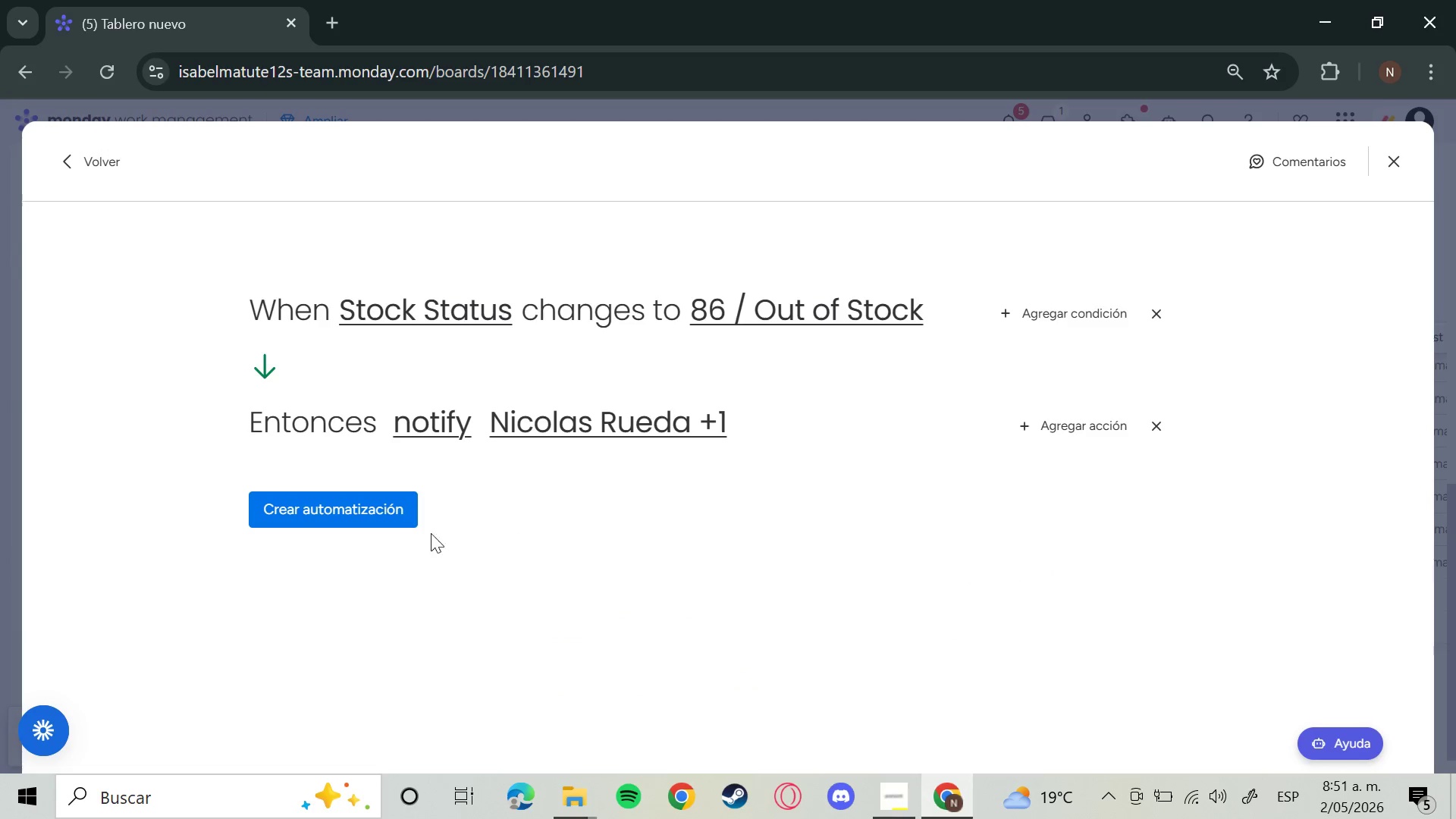 
left_click([335, 515])
 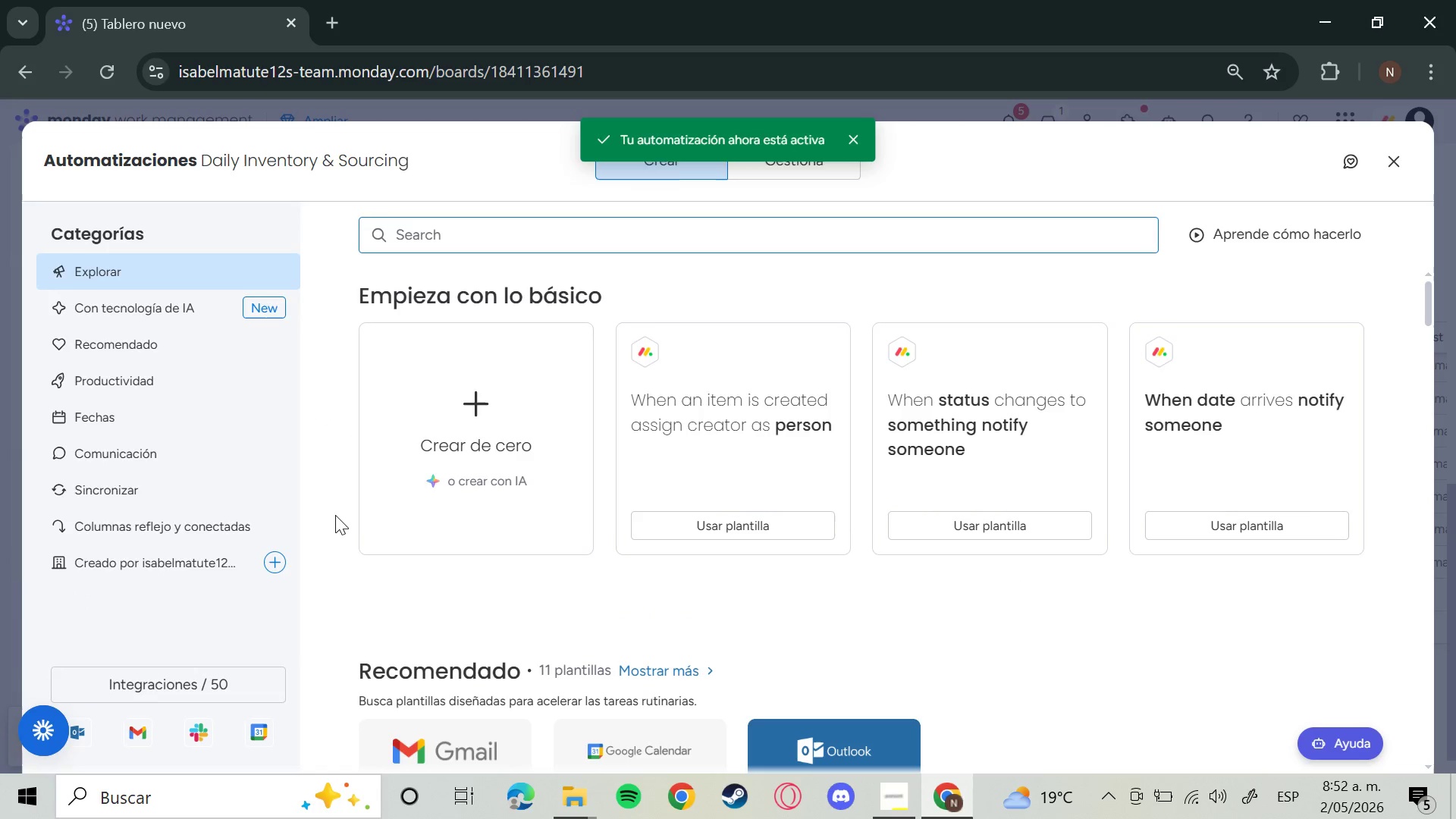 
wait(9.5)
 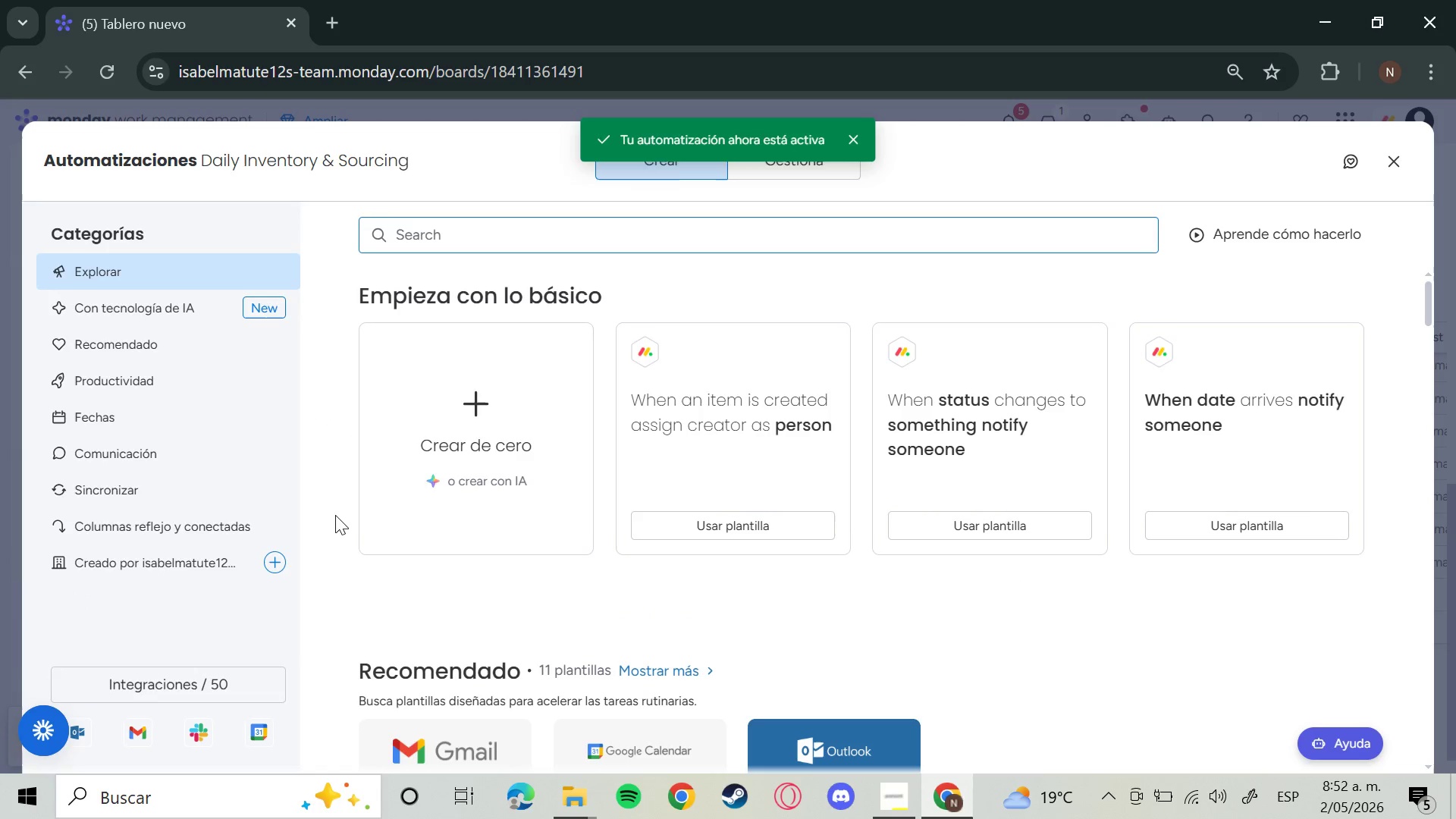 
left_click([489, 463])
 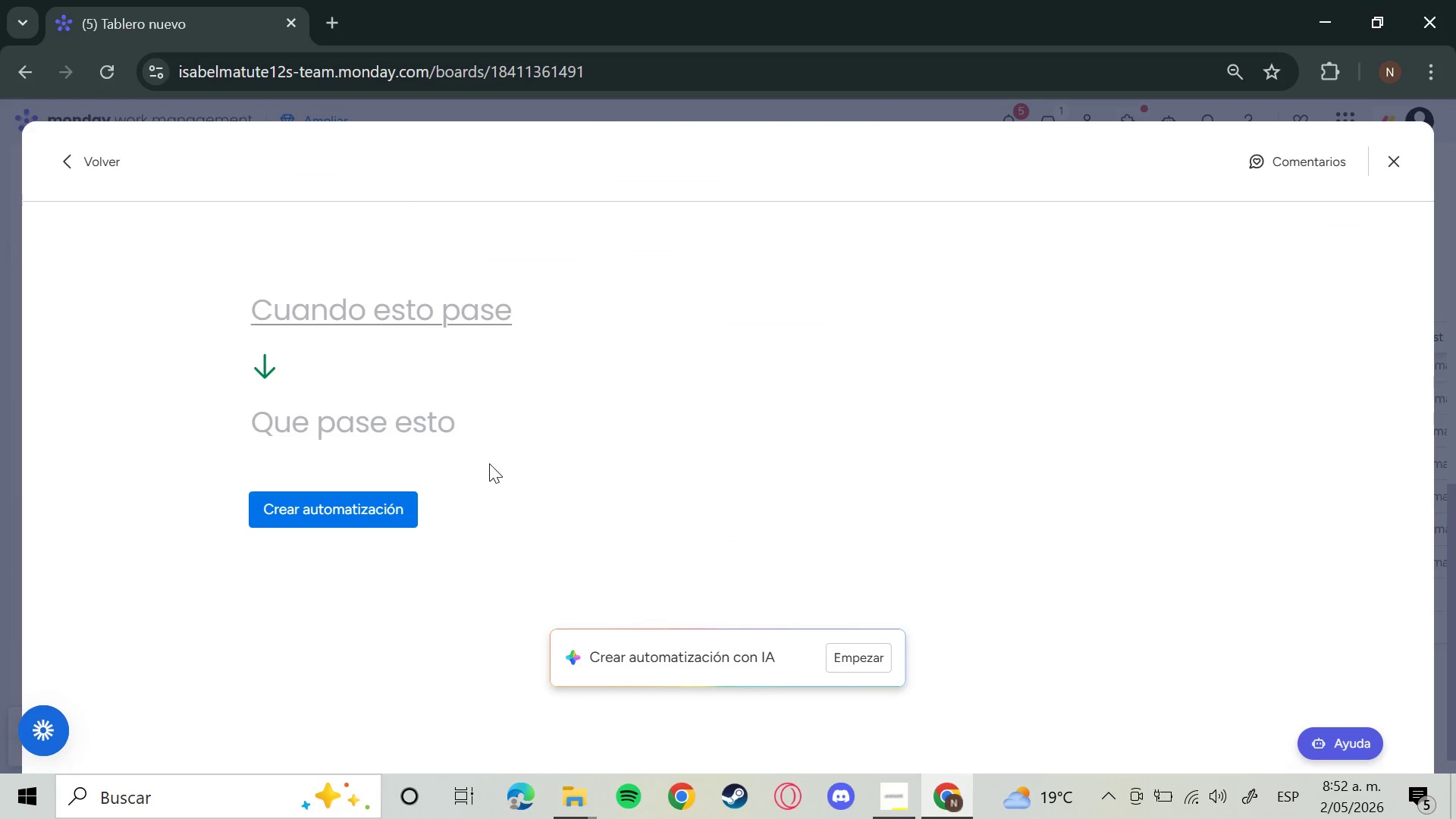 
wait(9.89)
 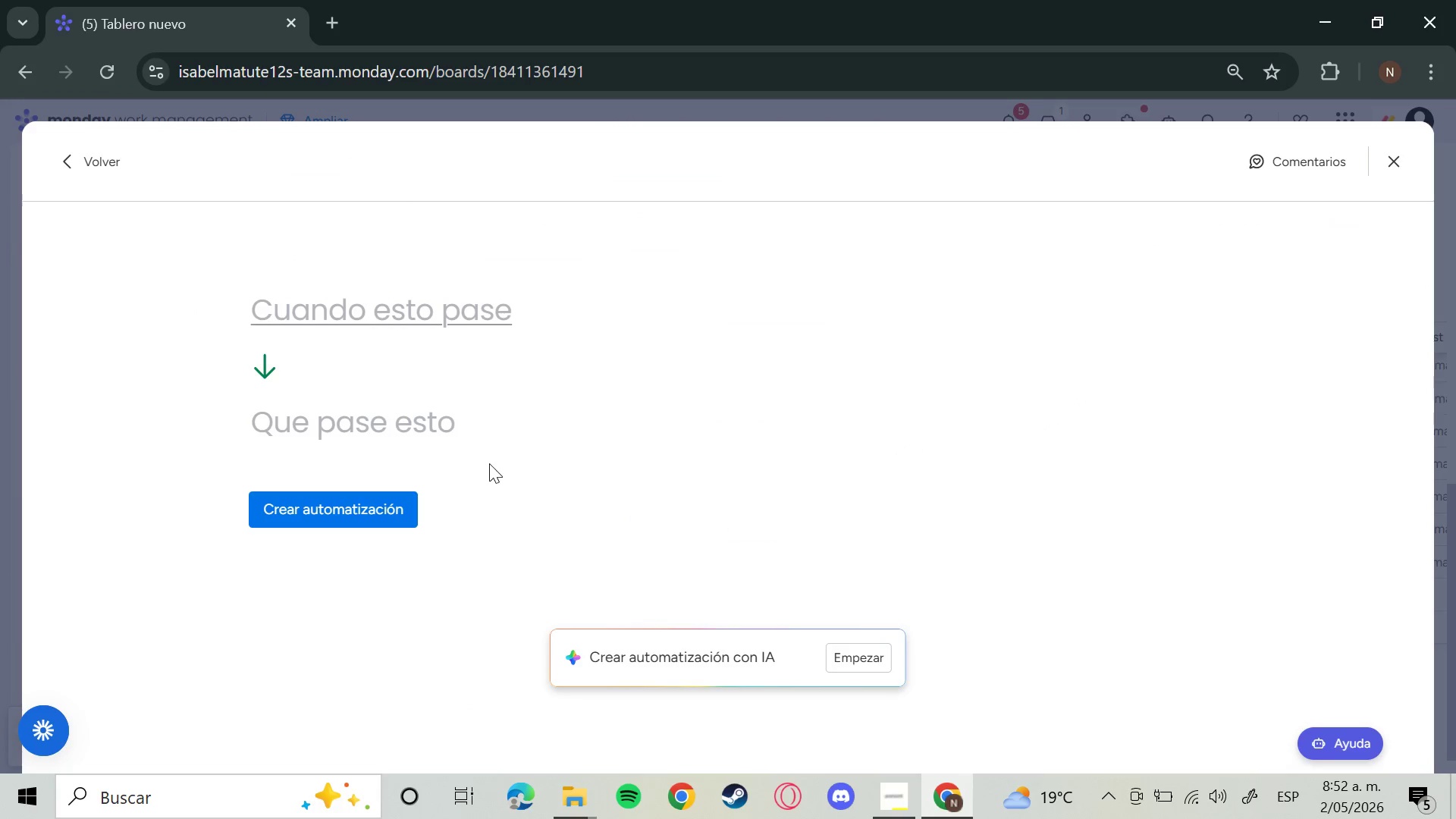 
left_click([1407, 162])
 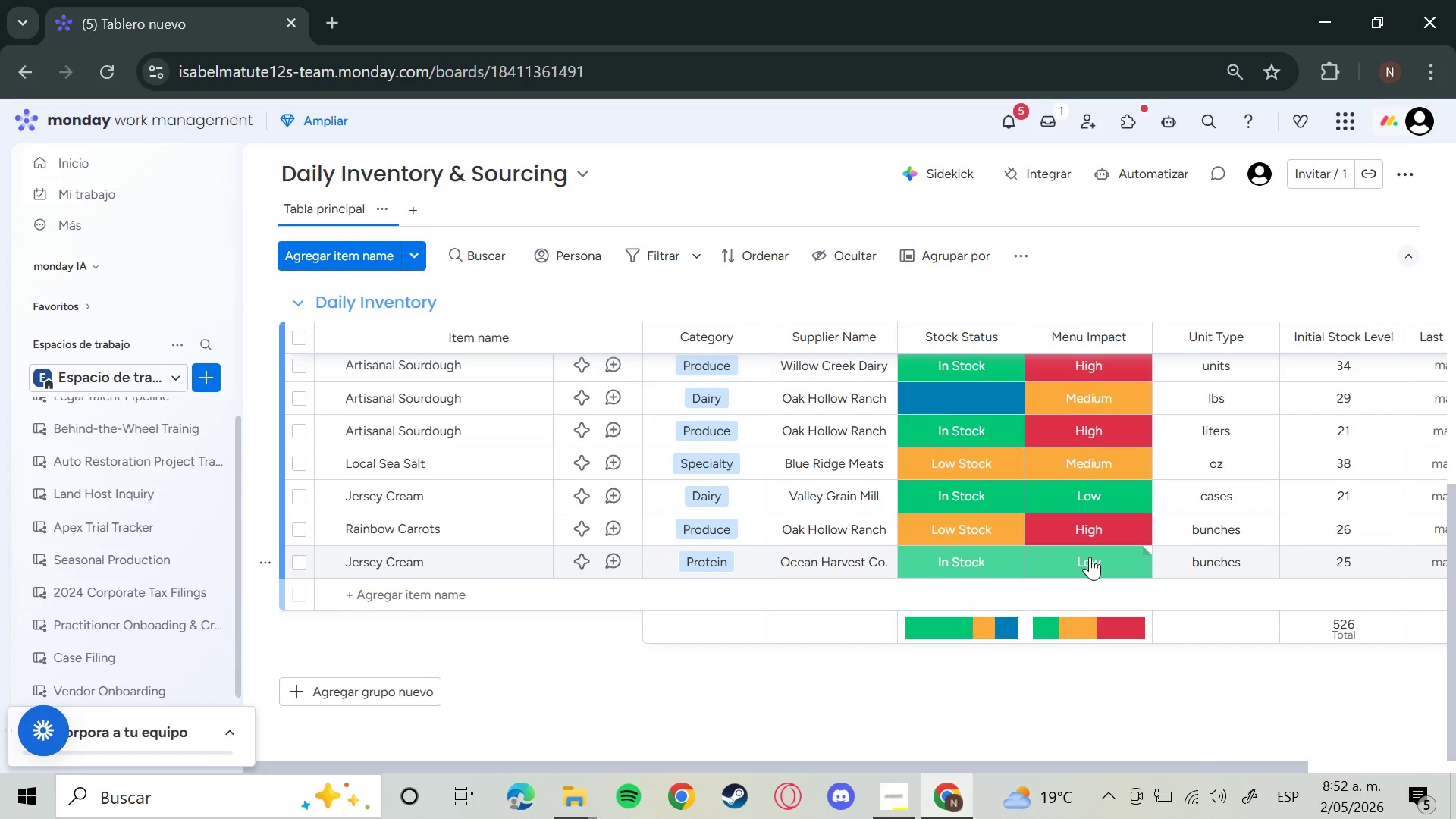 
scroll: coordinate [1090, 569], scroll_direction: up, amount: 3.0
 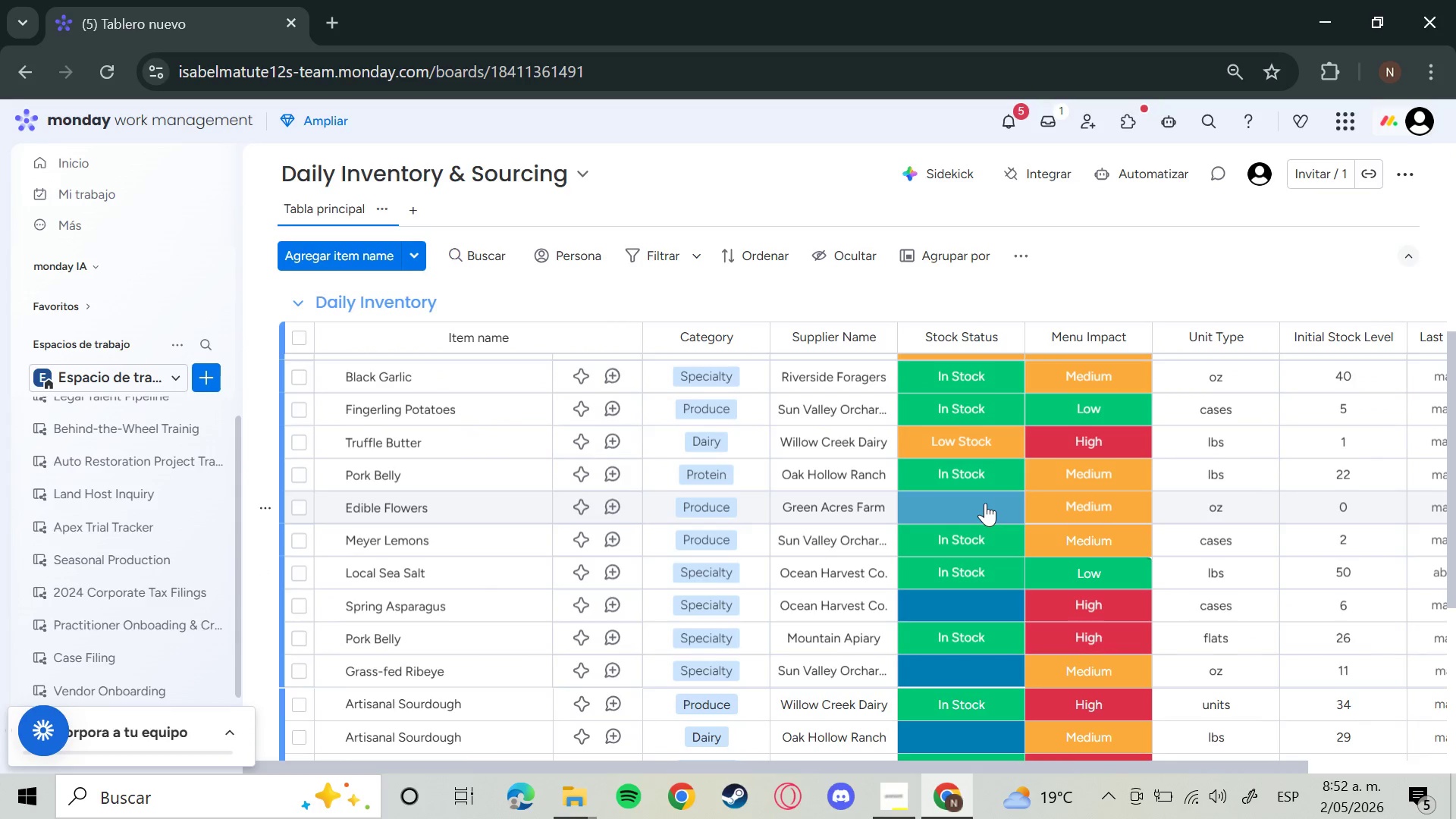 
left_click([985, 503])
 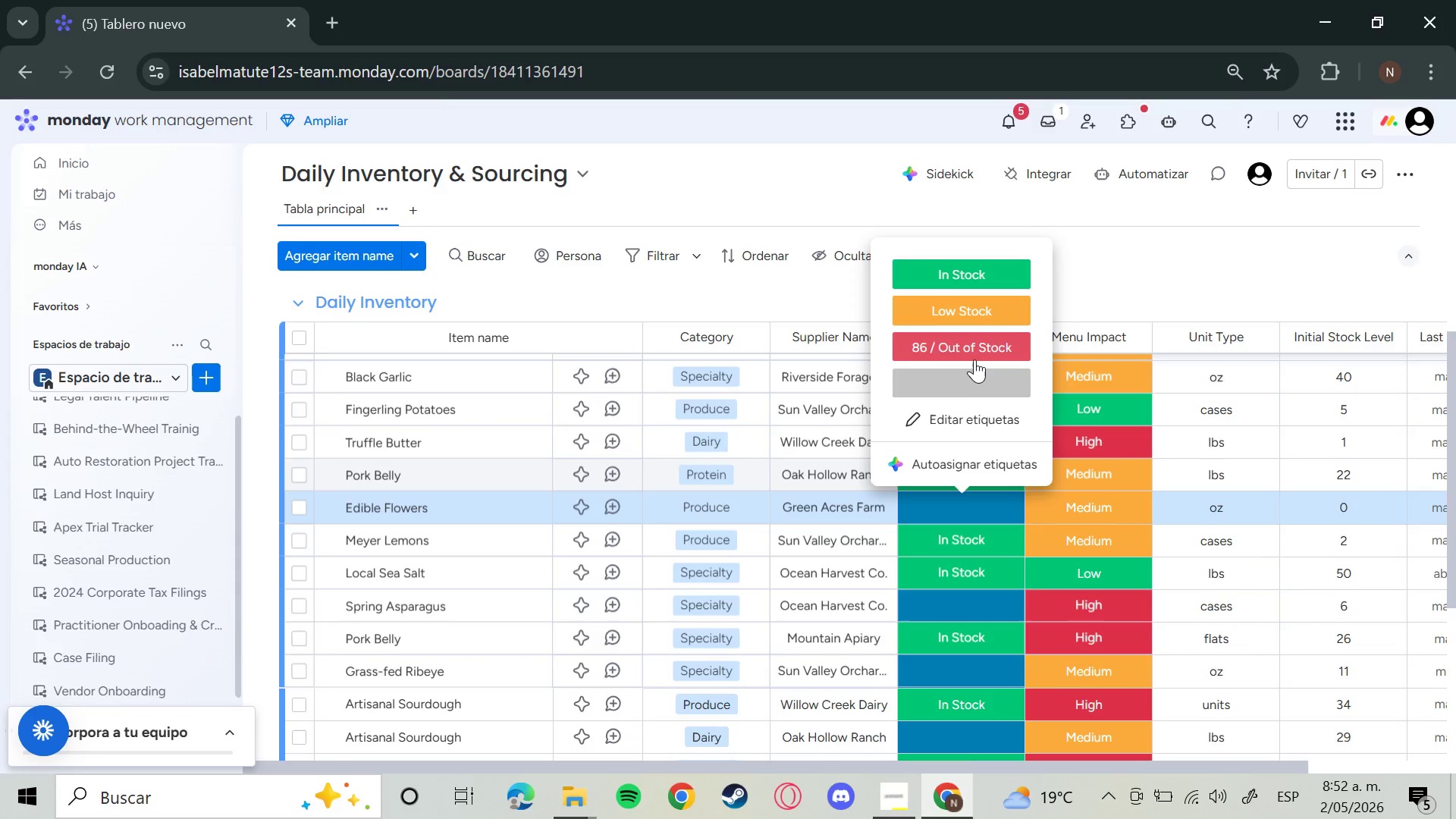 
left_click([971, 419])
 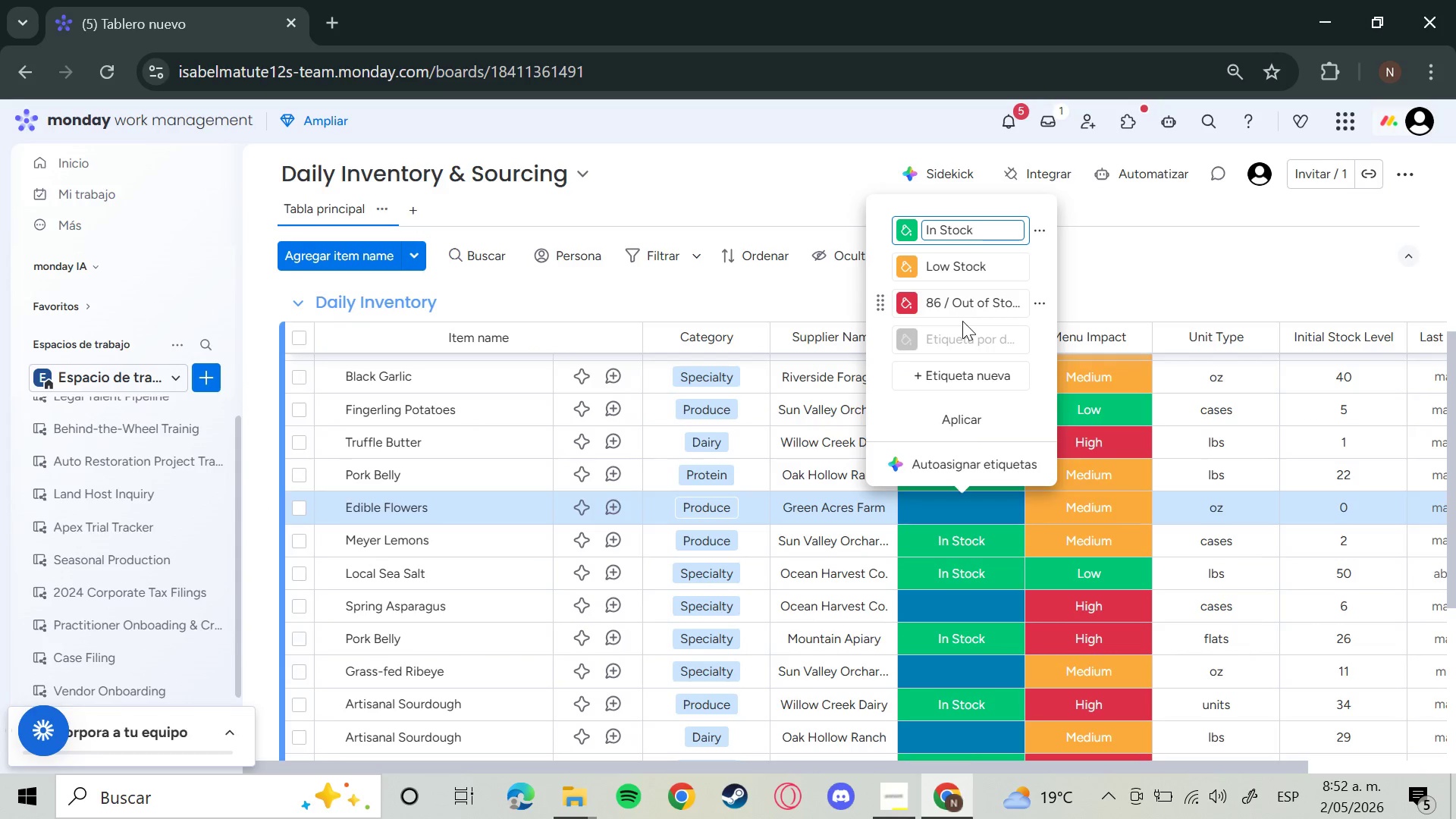 
left_click([1145, 287])
 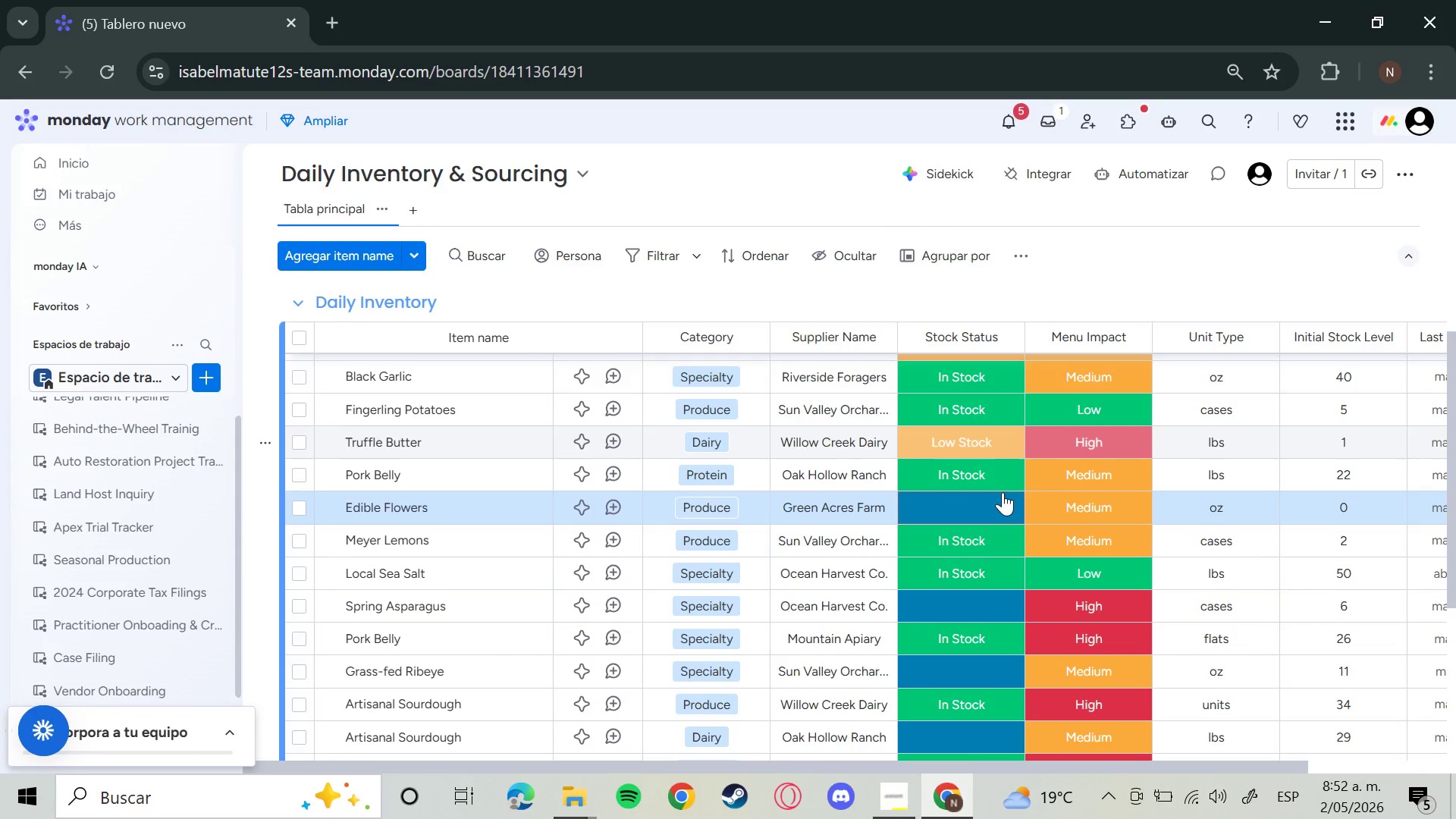 
left_click([1003, 493])
 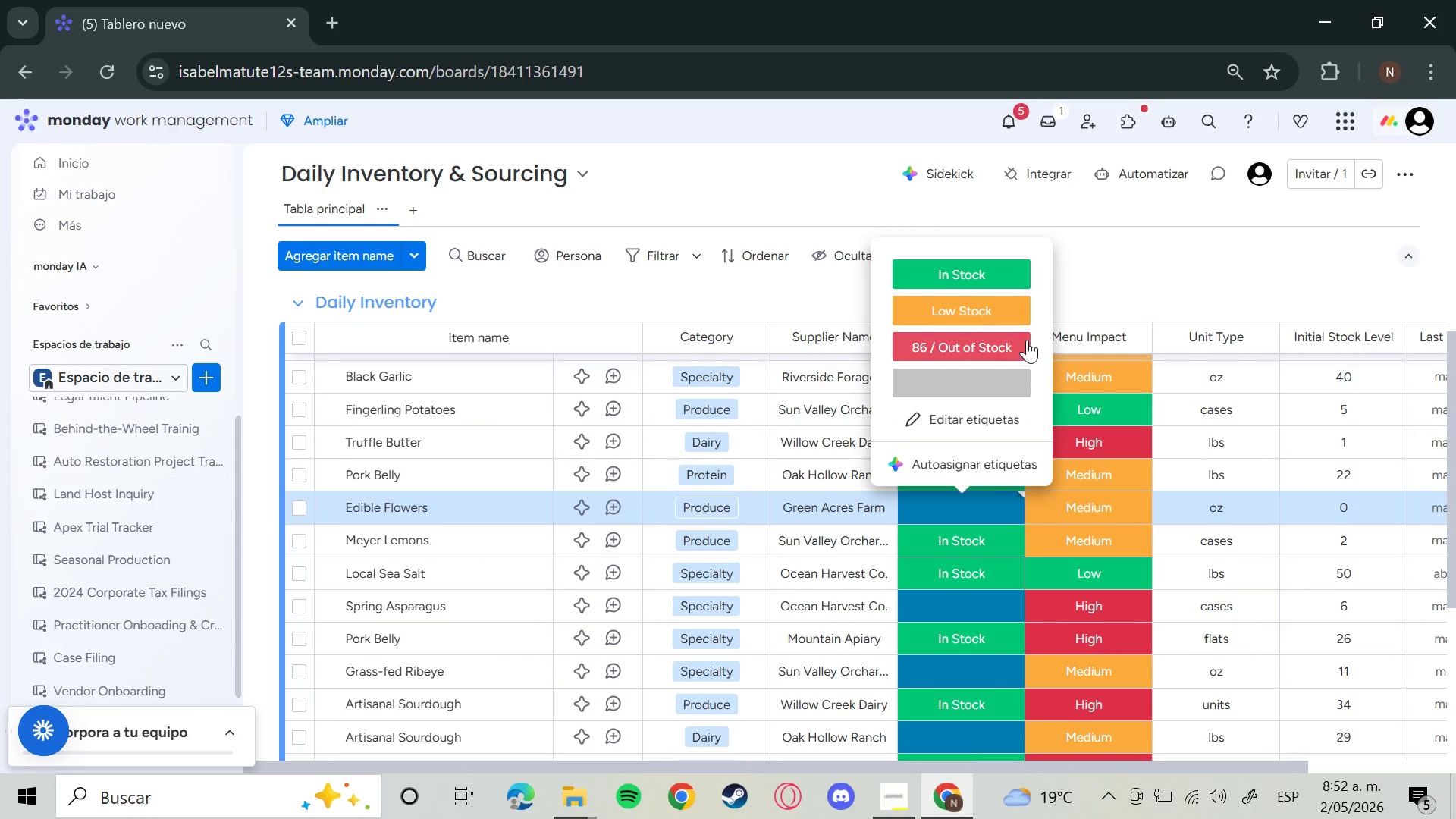 
left_click([1012, 347])
 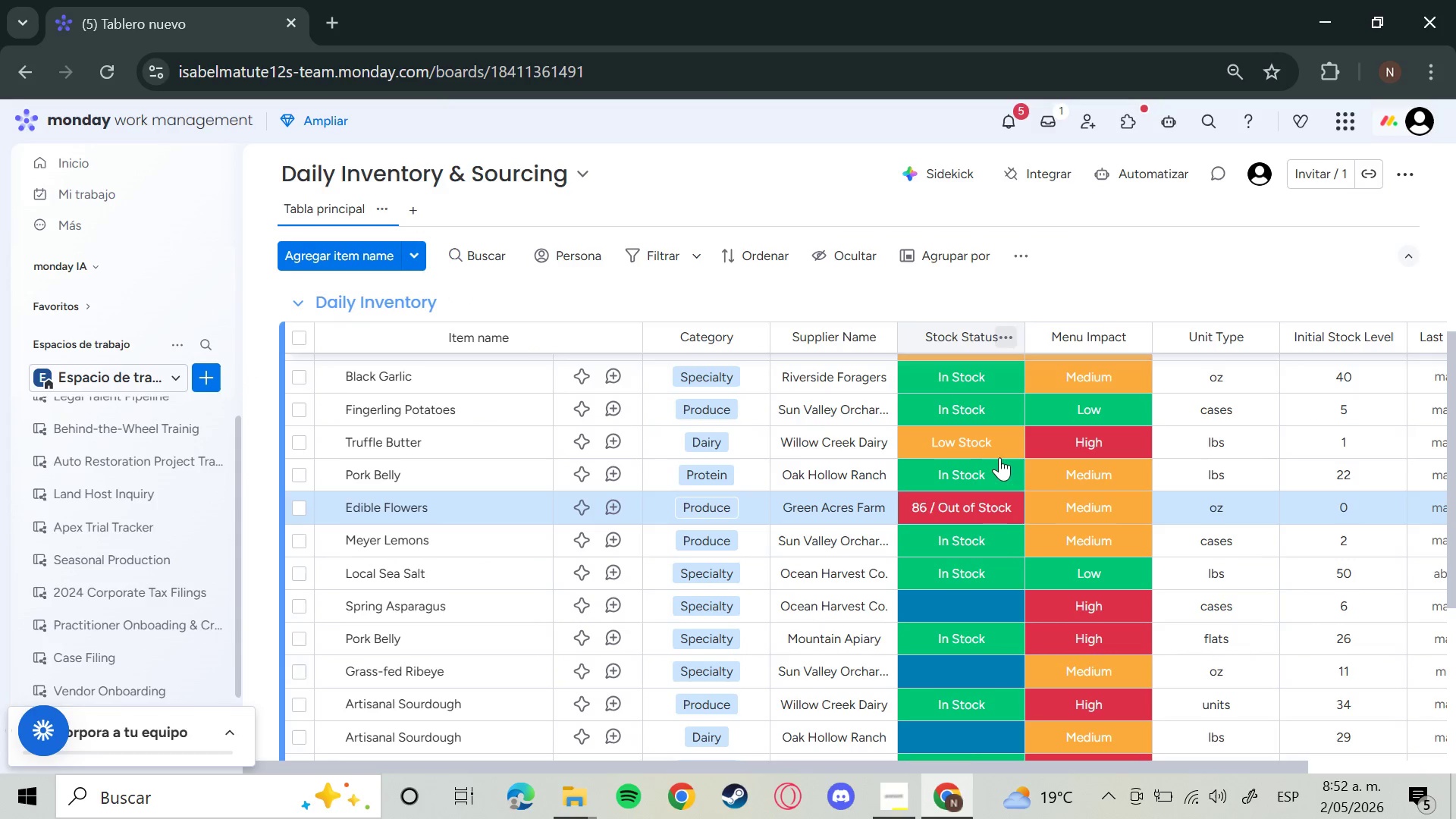 
scroll: coordinate [996, 533], scroll_direction: down, amount: 2.0
 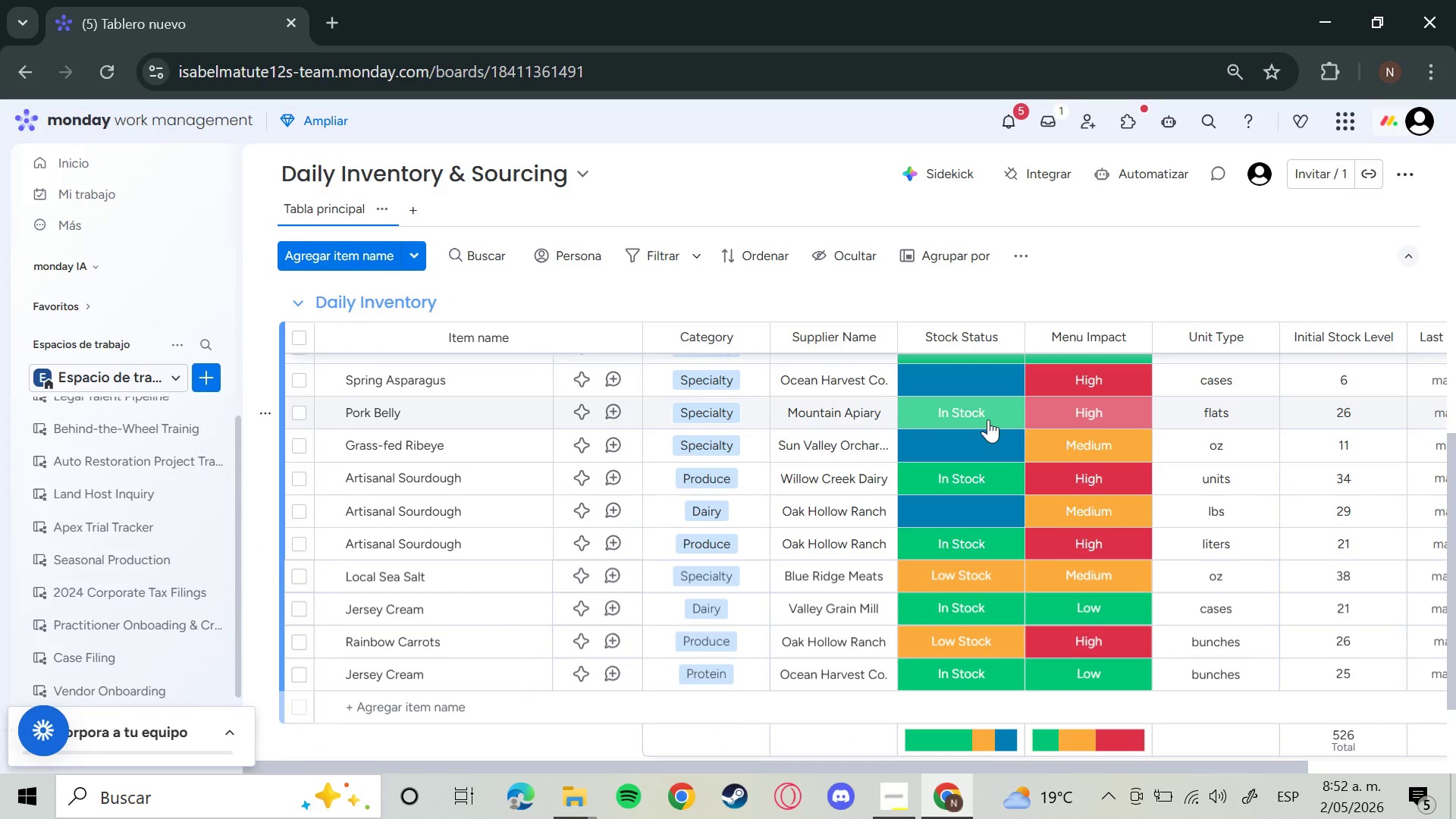 
scroll: coordinate [988, 419], scroll_direction: up, amount: 1.0
 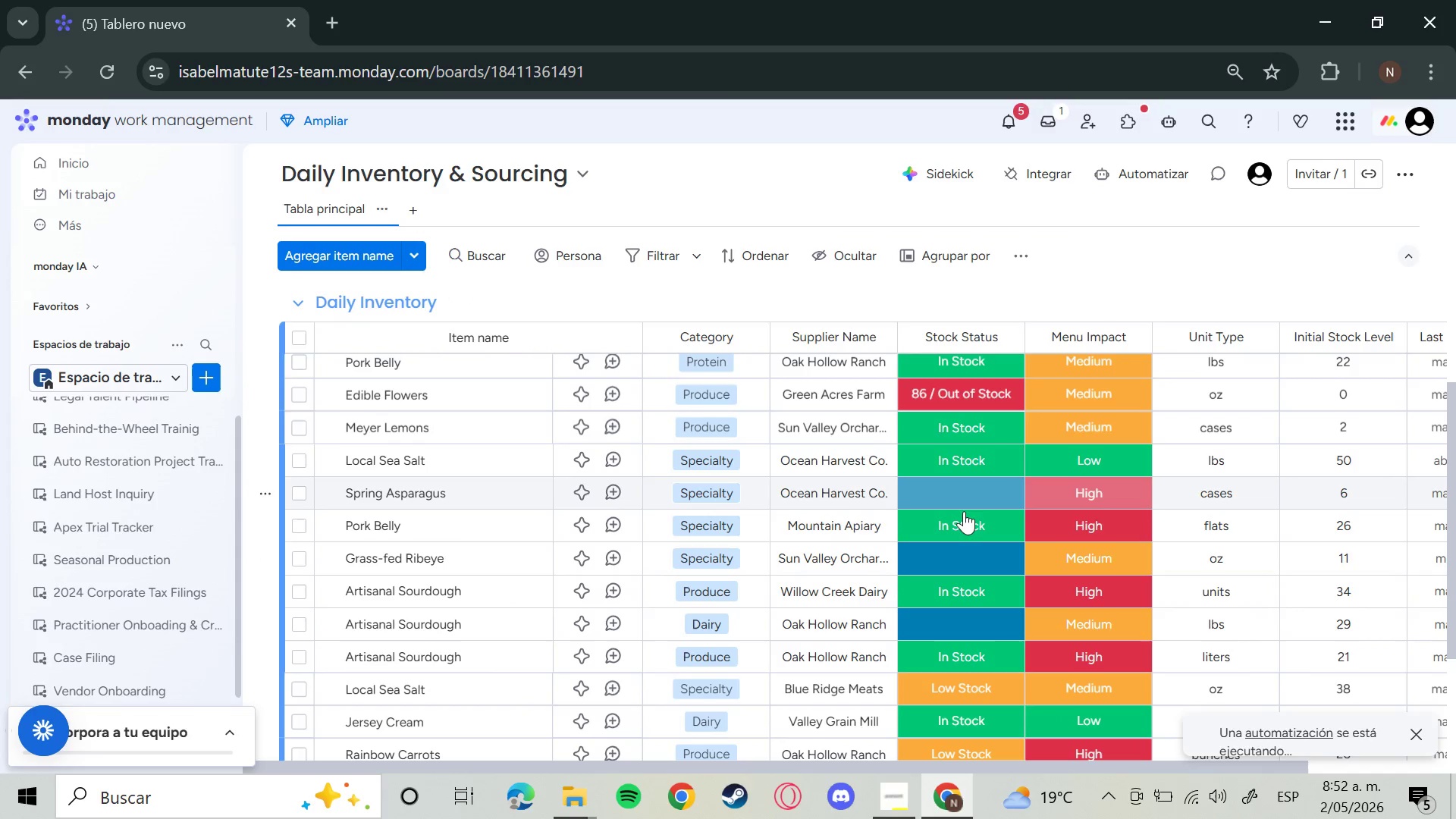 
left_click([968, 492])
 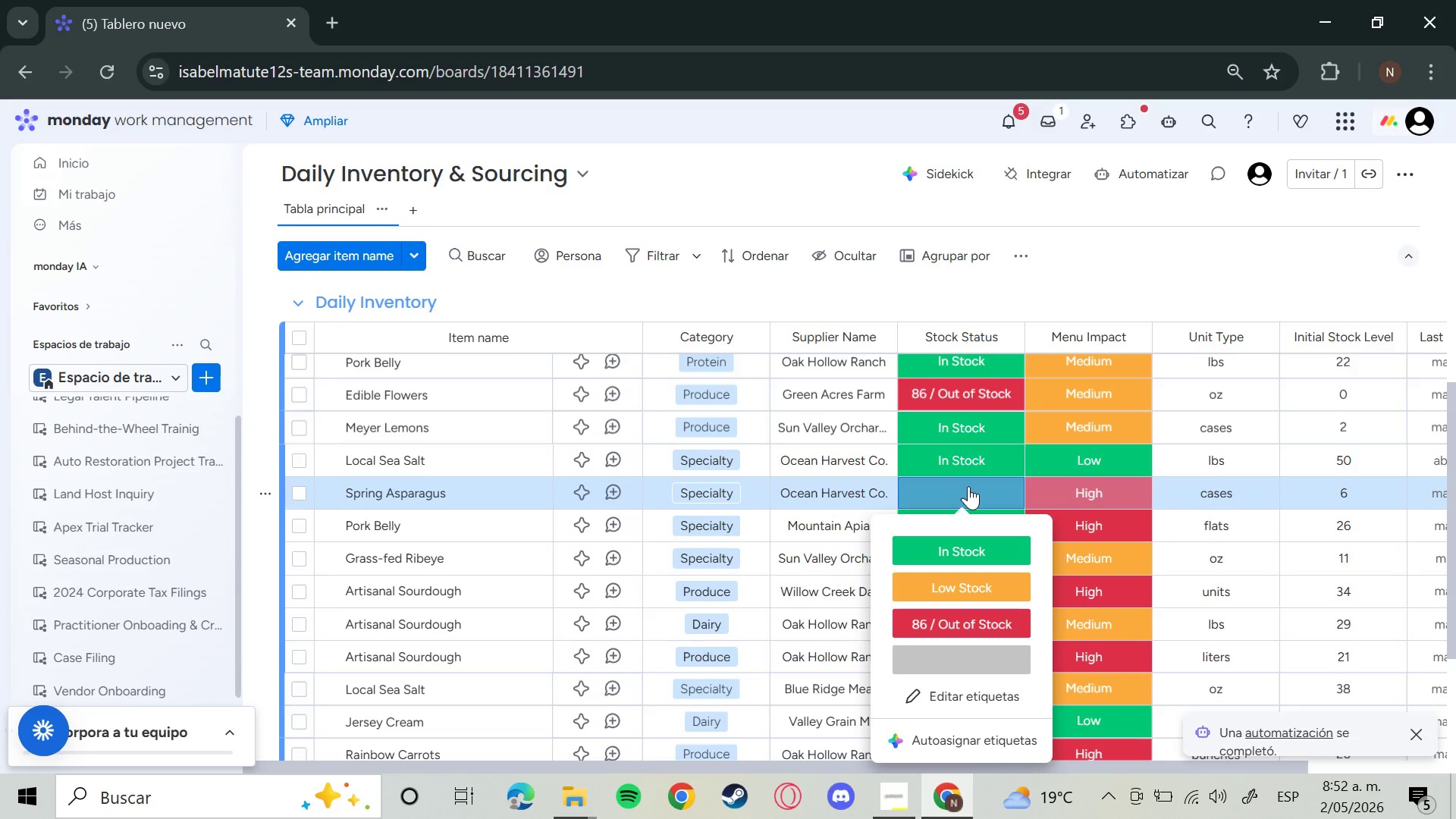 
left_click([956, 623])
 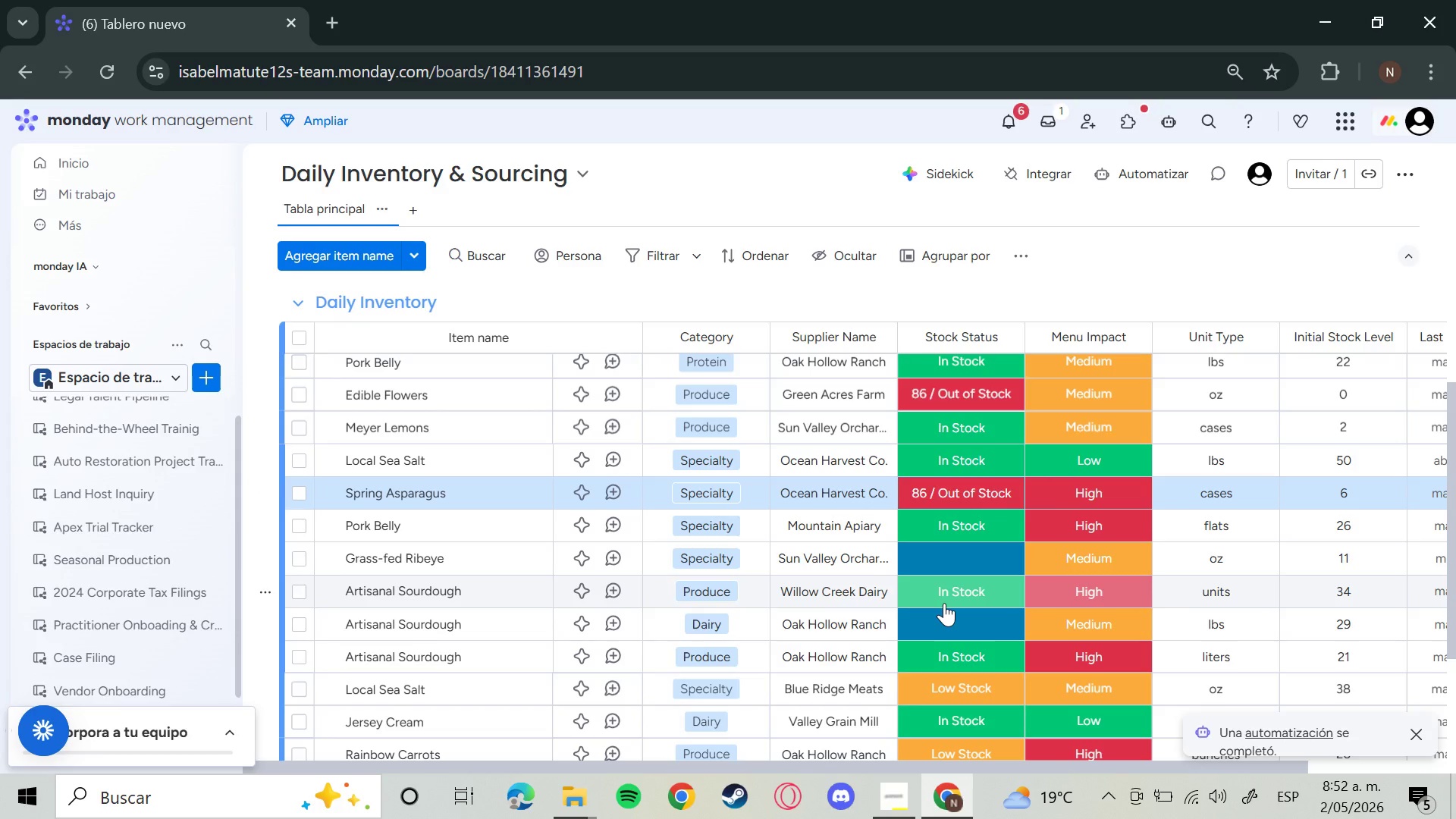 
wait(7.14)
 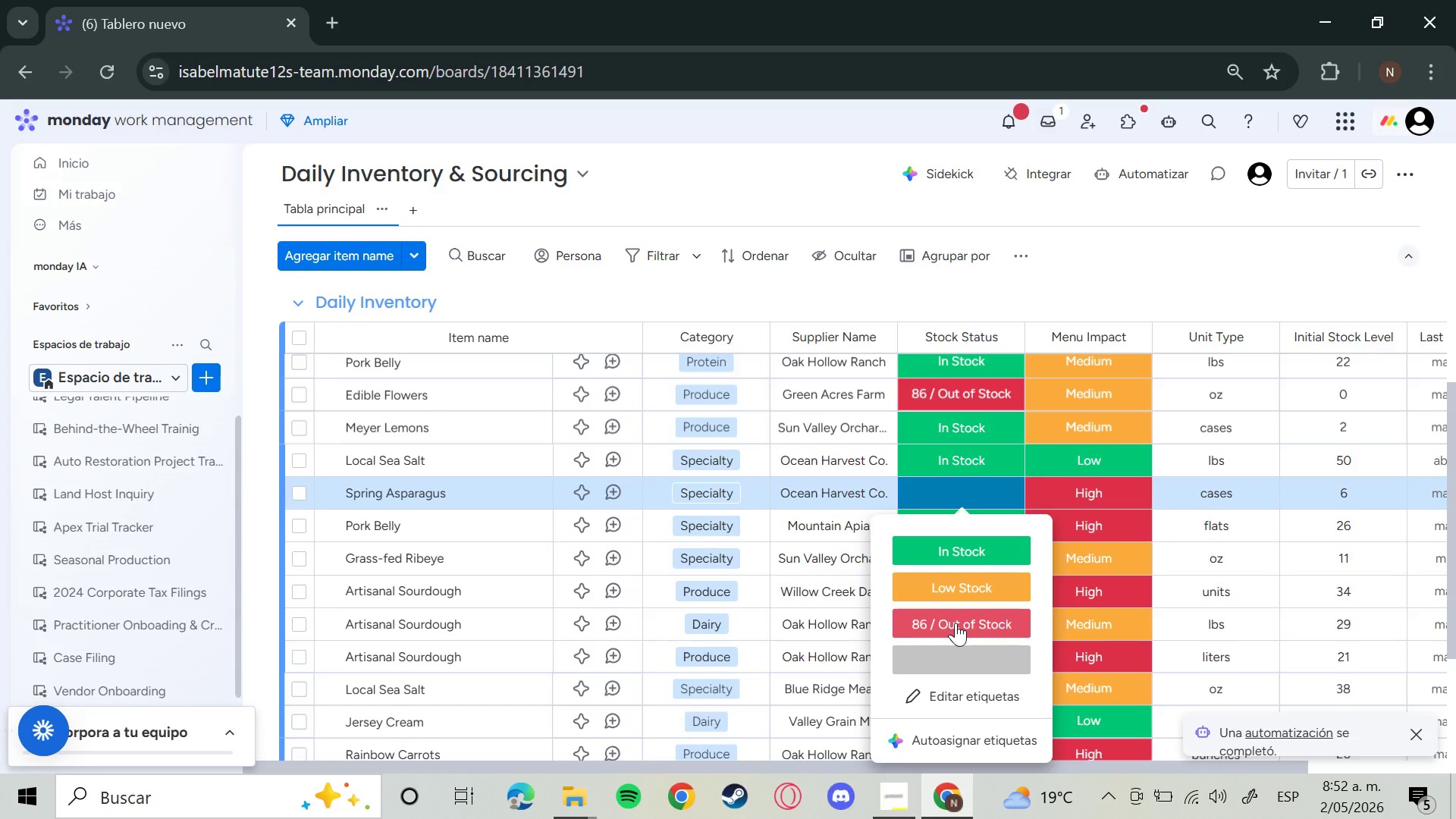 
left_click([940, 620])
 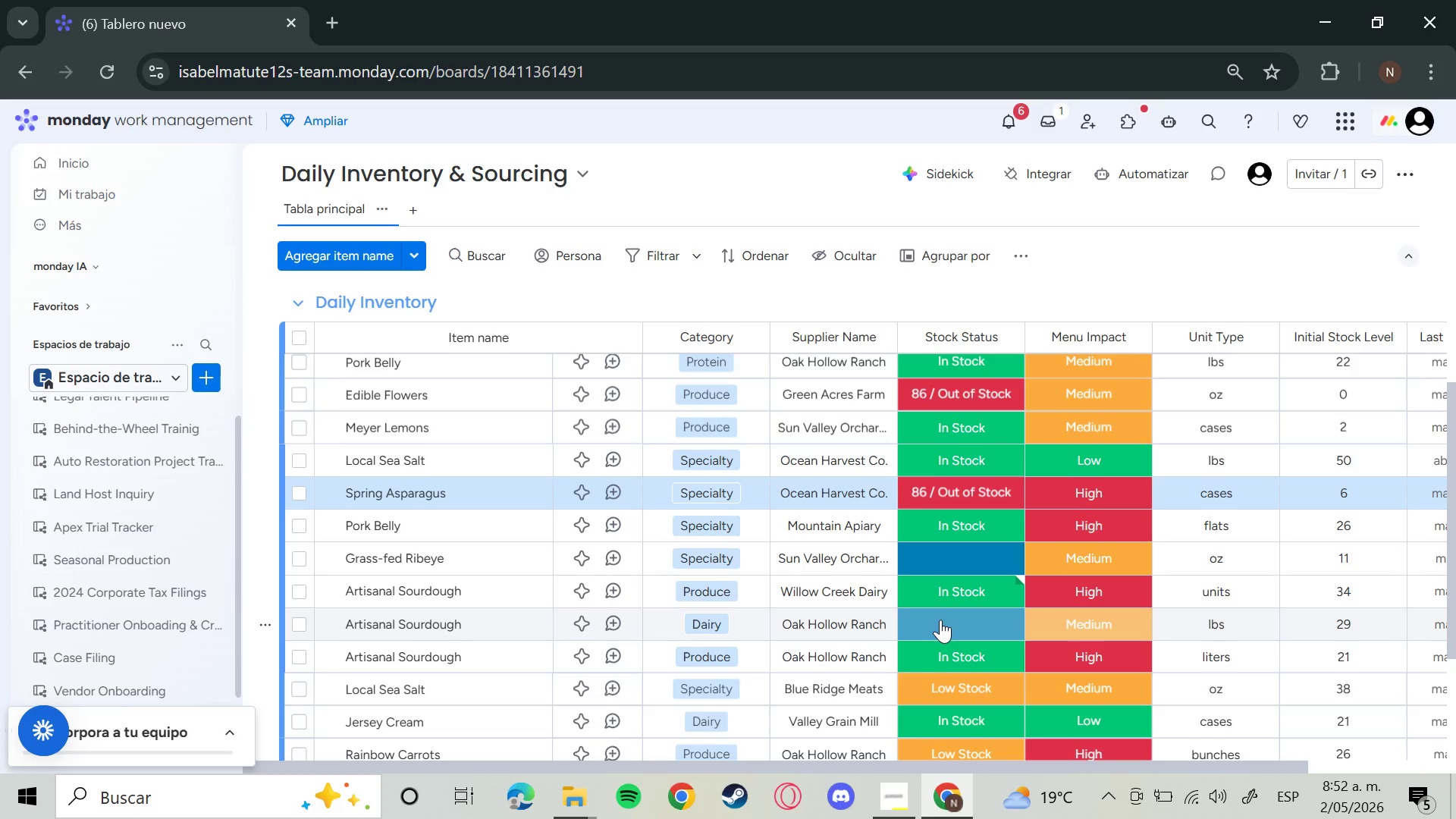 
left_click([940, 620])
 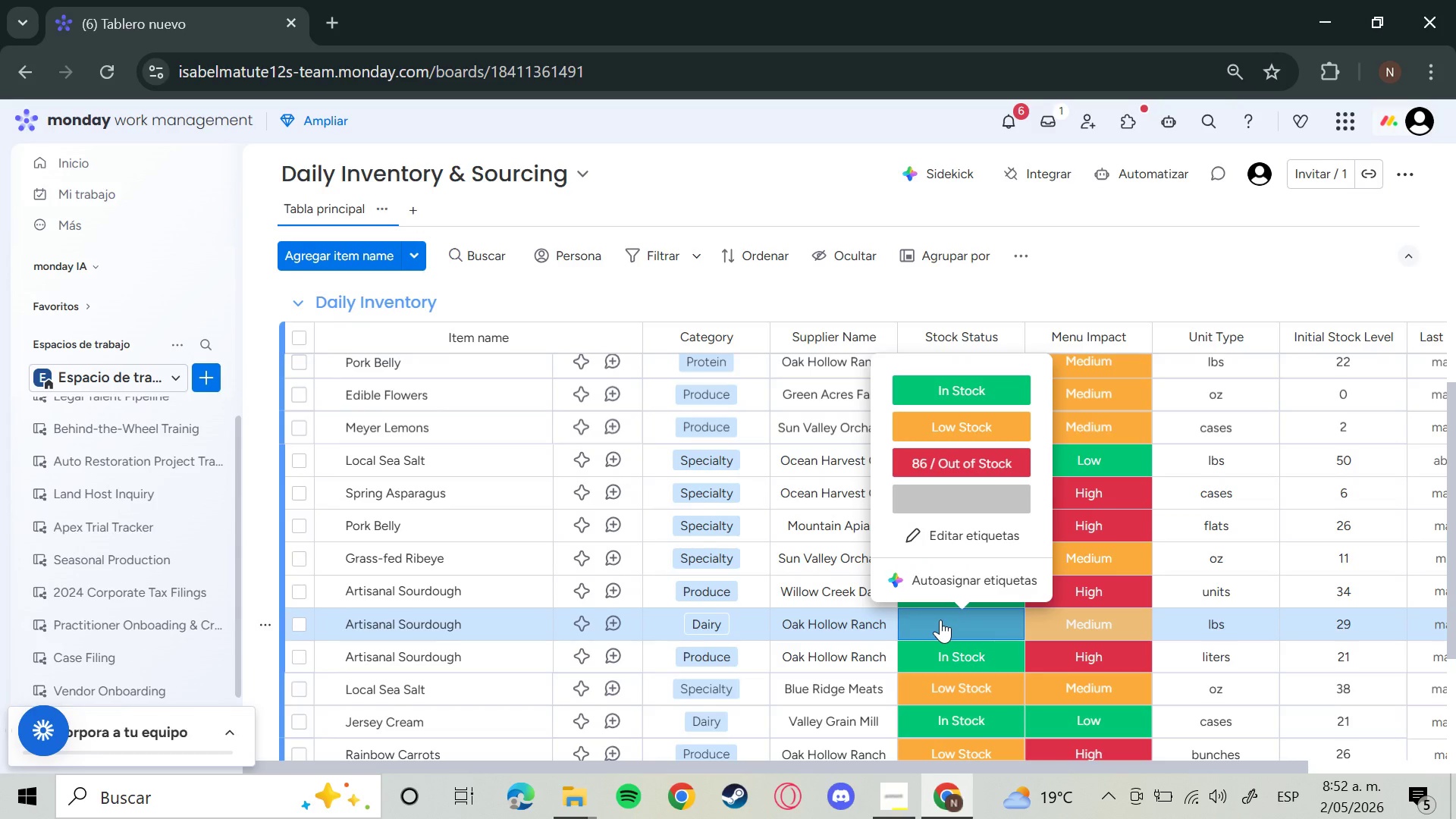 
left_click([982, 463])
 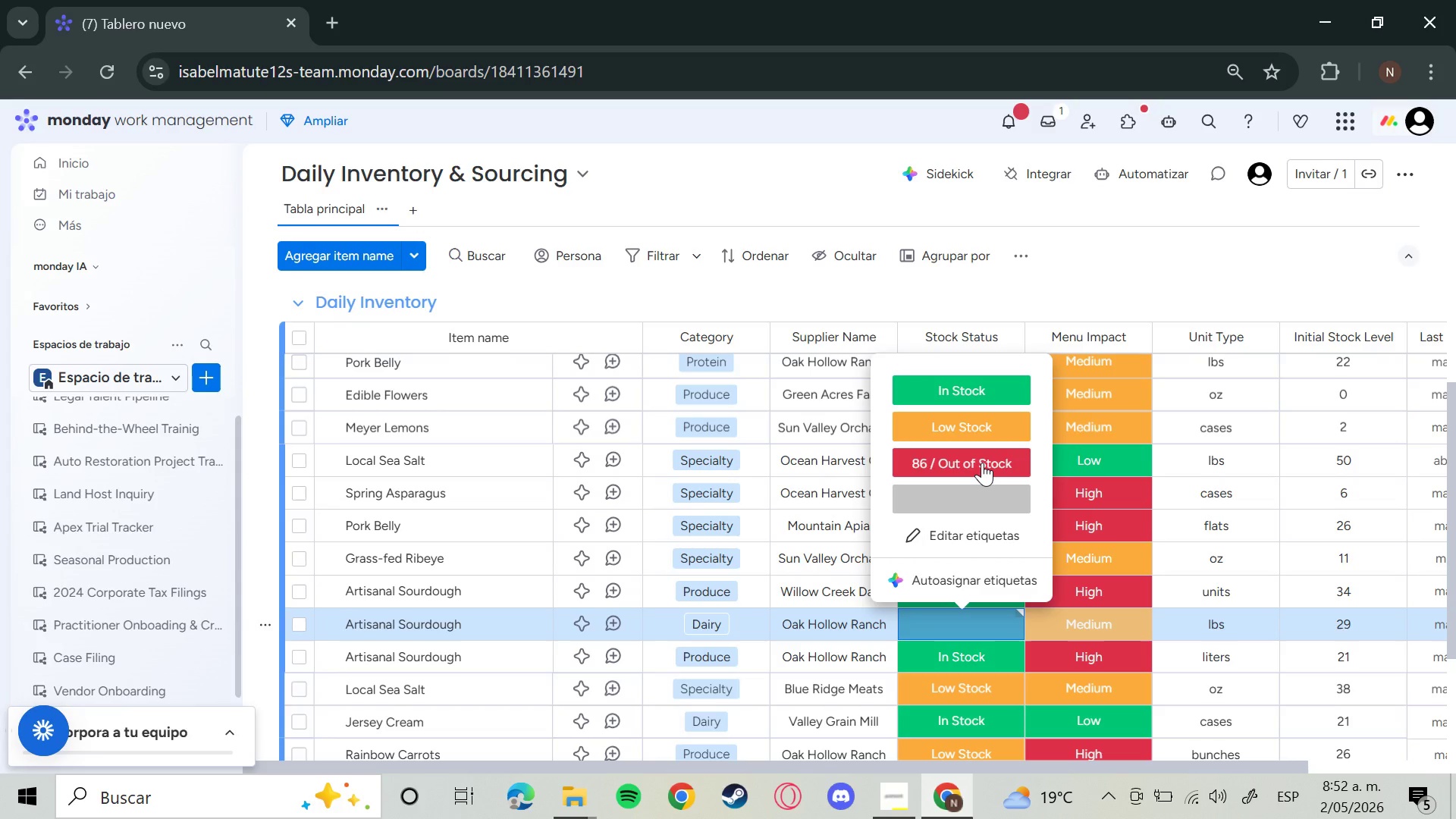 
left_click([987, 560])
 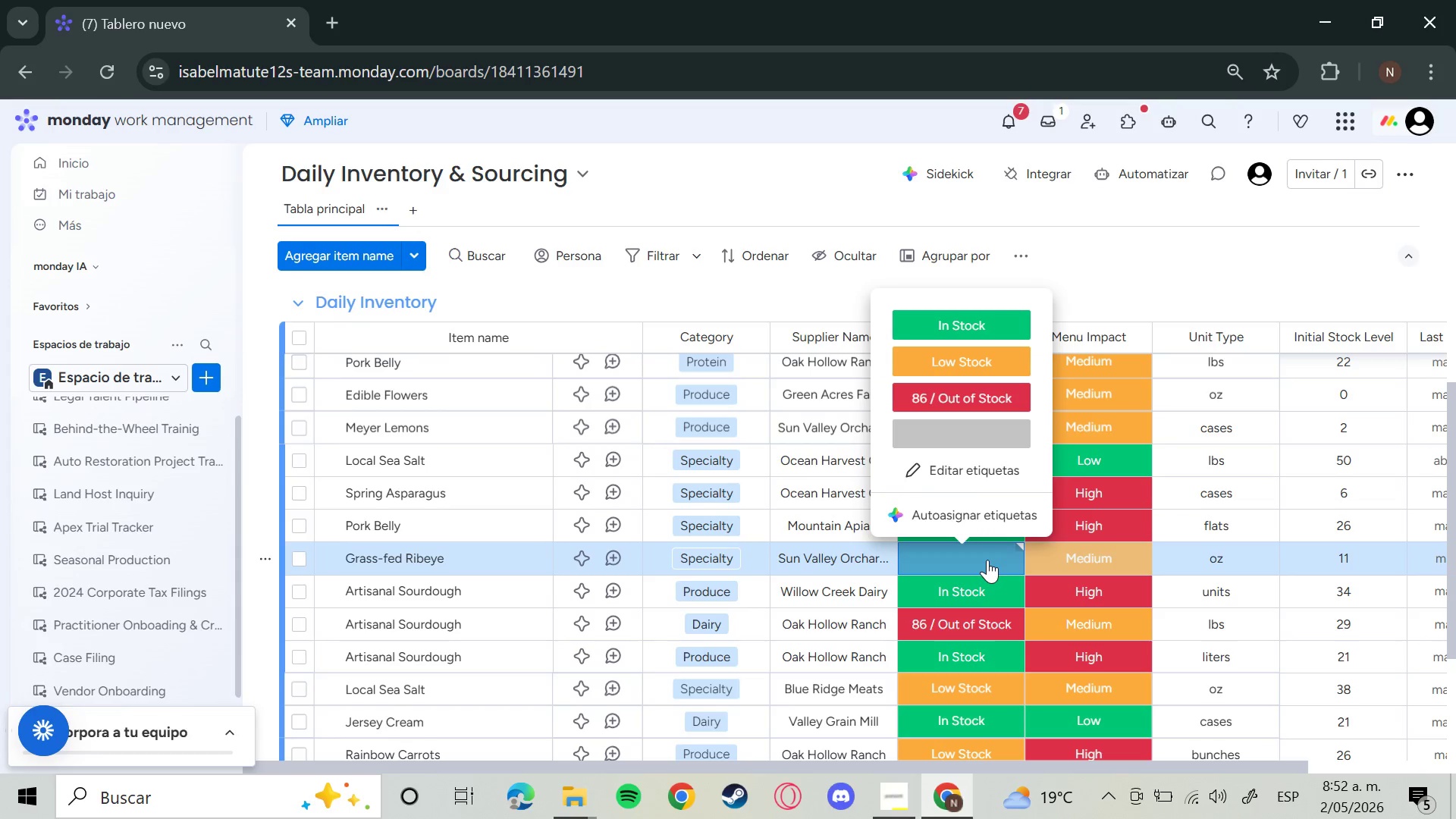 
left_click([943, 403])
 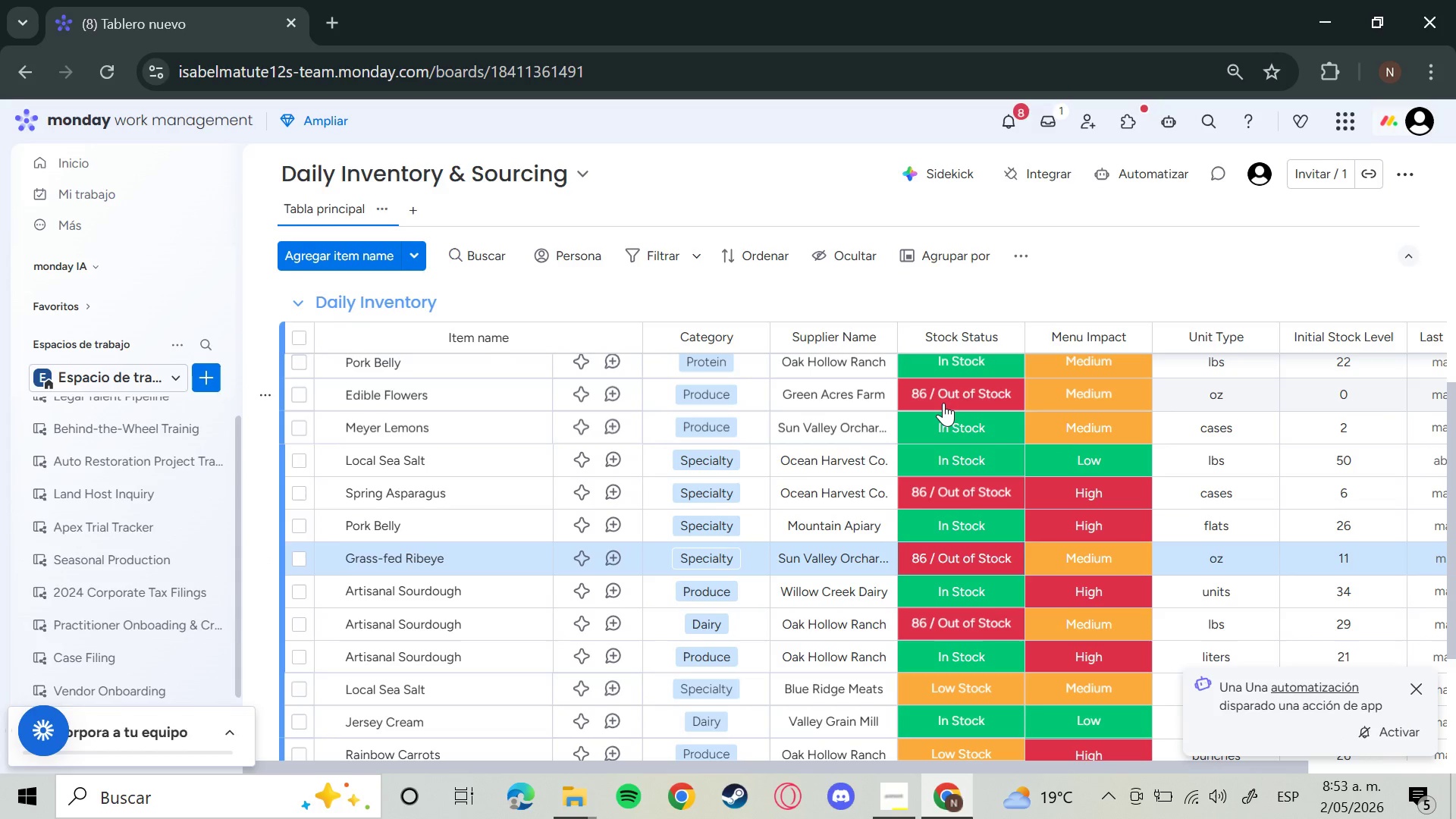 
scroll: coordinate [973, 474], scroll_direction: up, amount: 1.0
 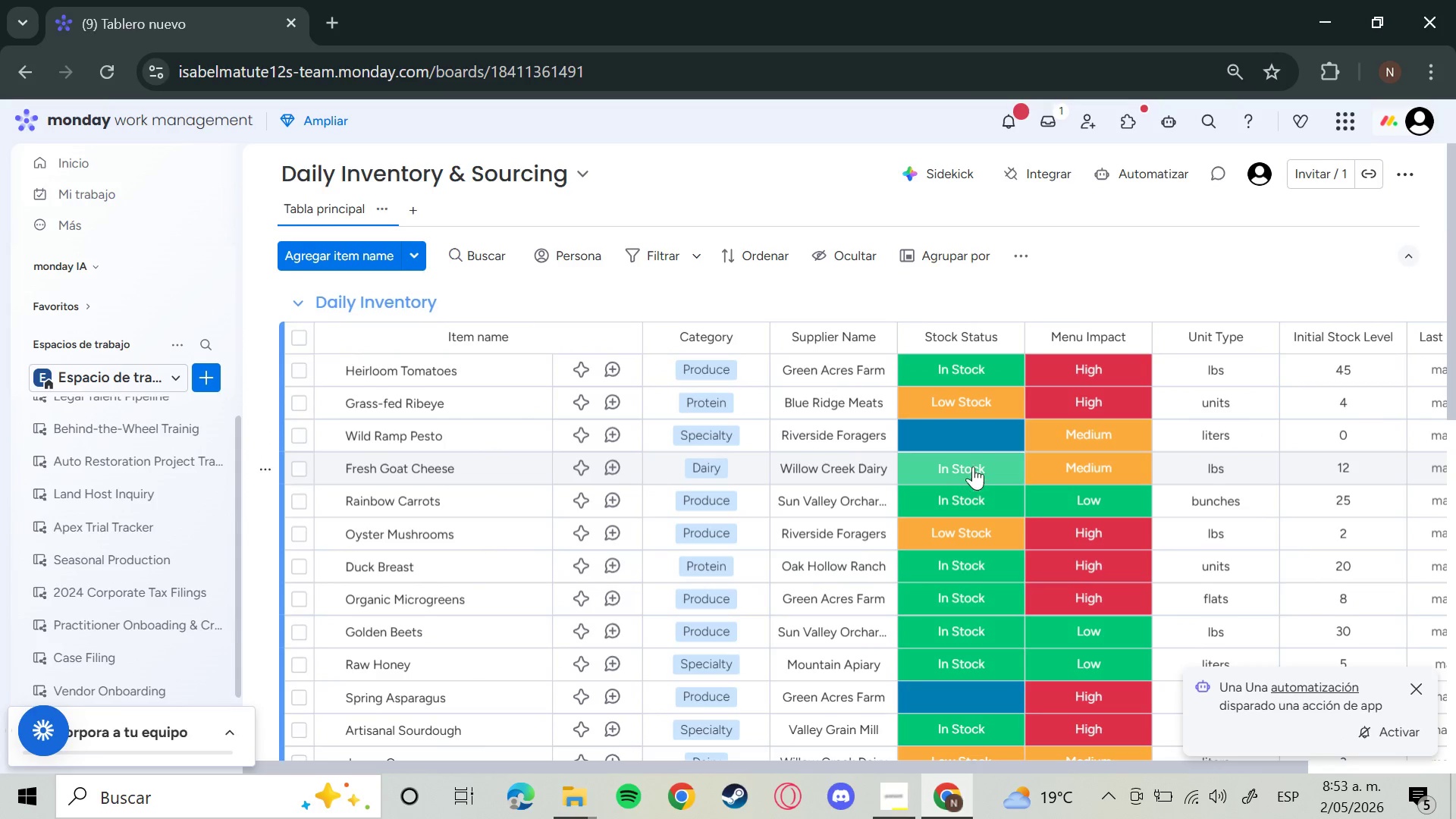 
left_click([973, 440])
 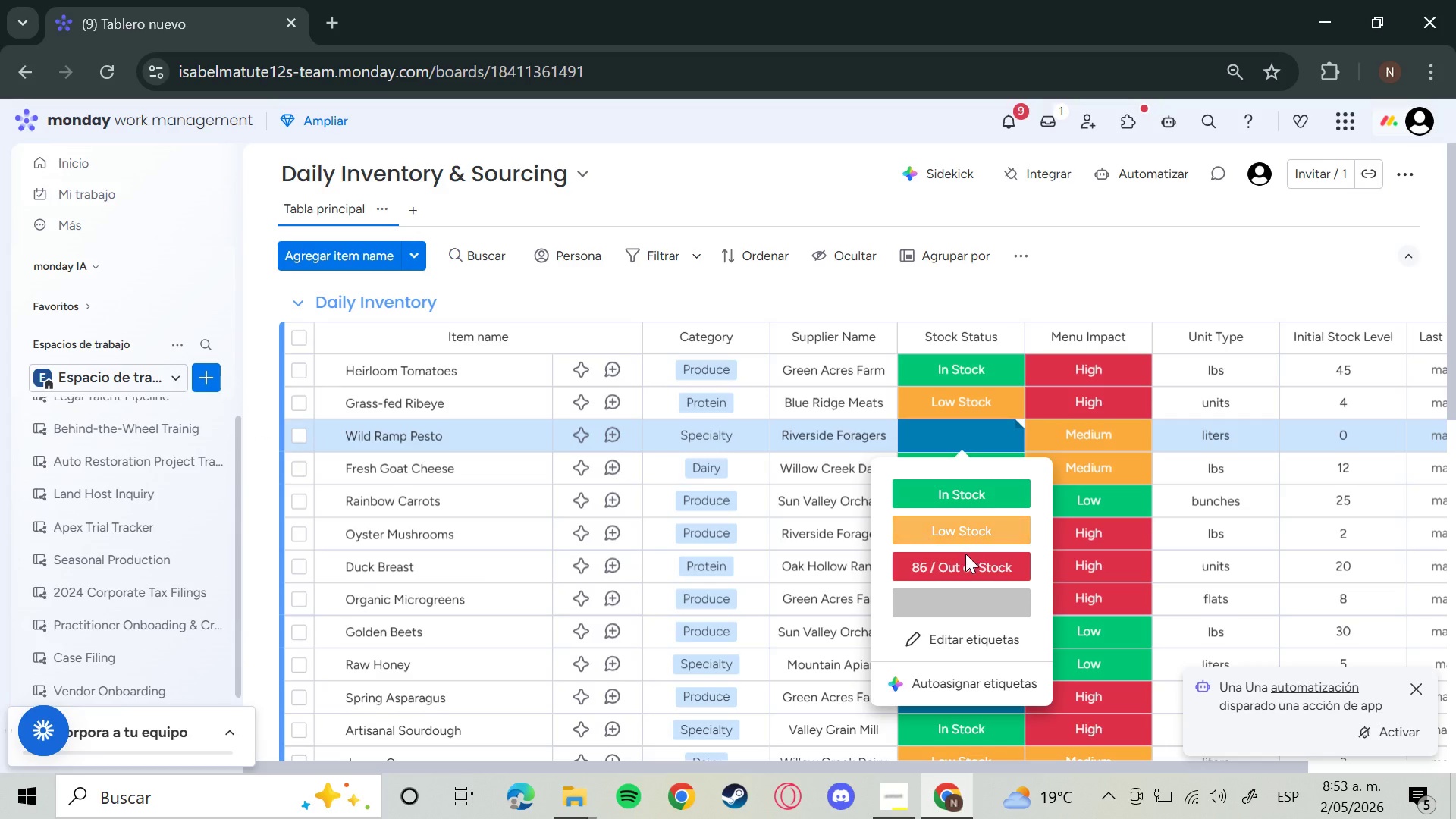 
left_click([963, 566])
 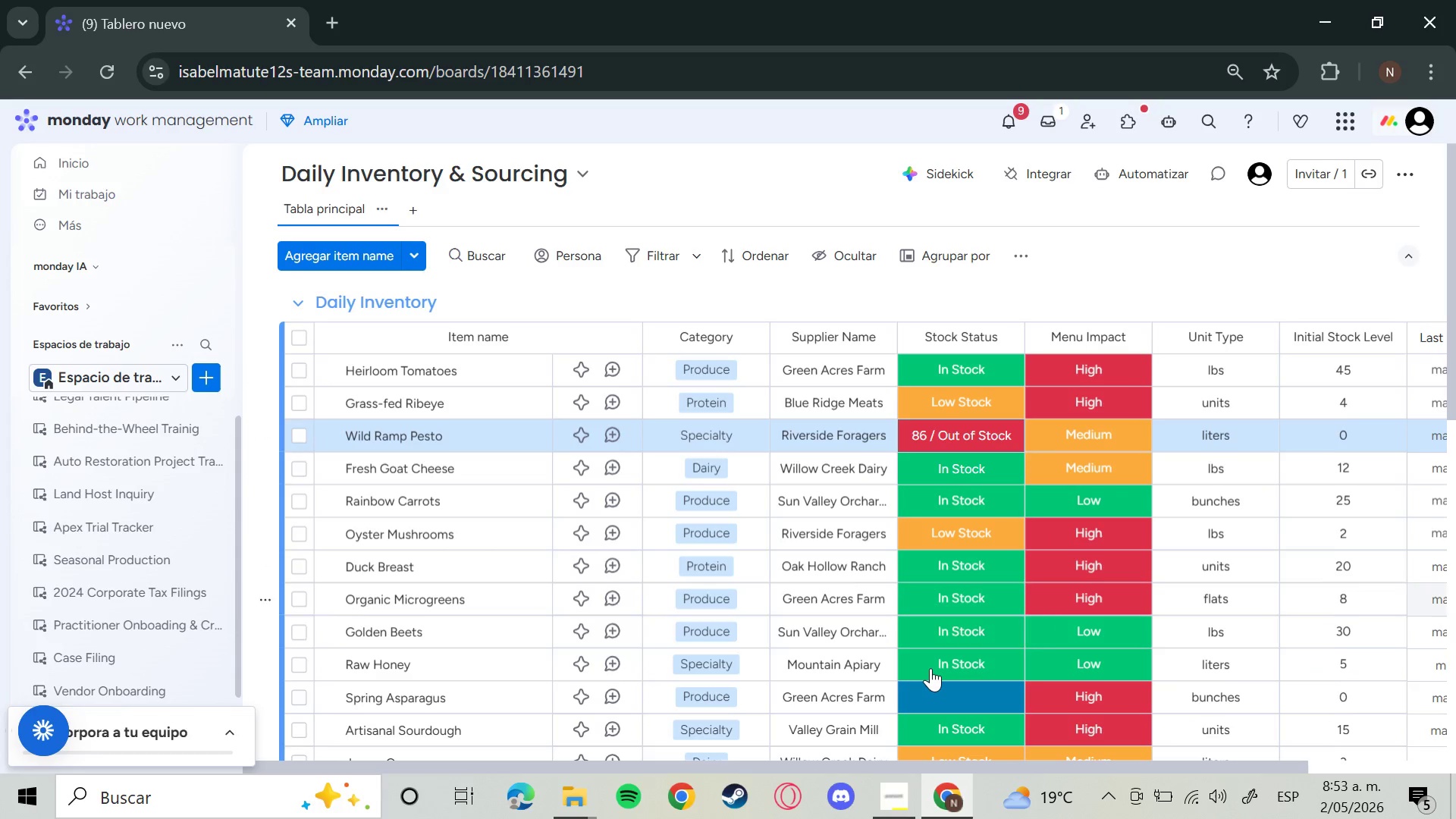 
left_click([936, 699])
 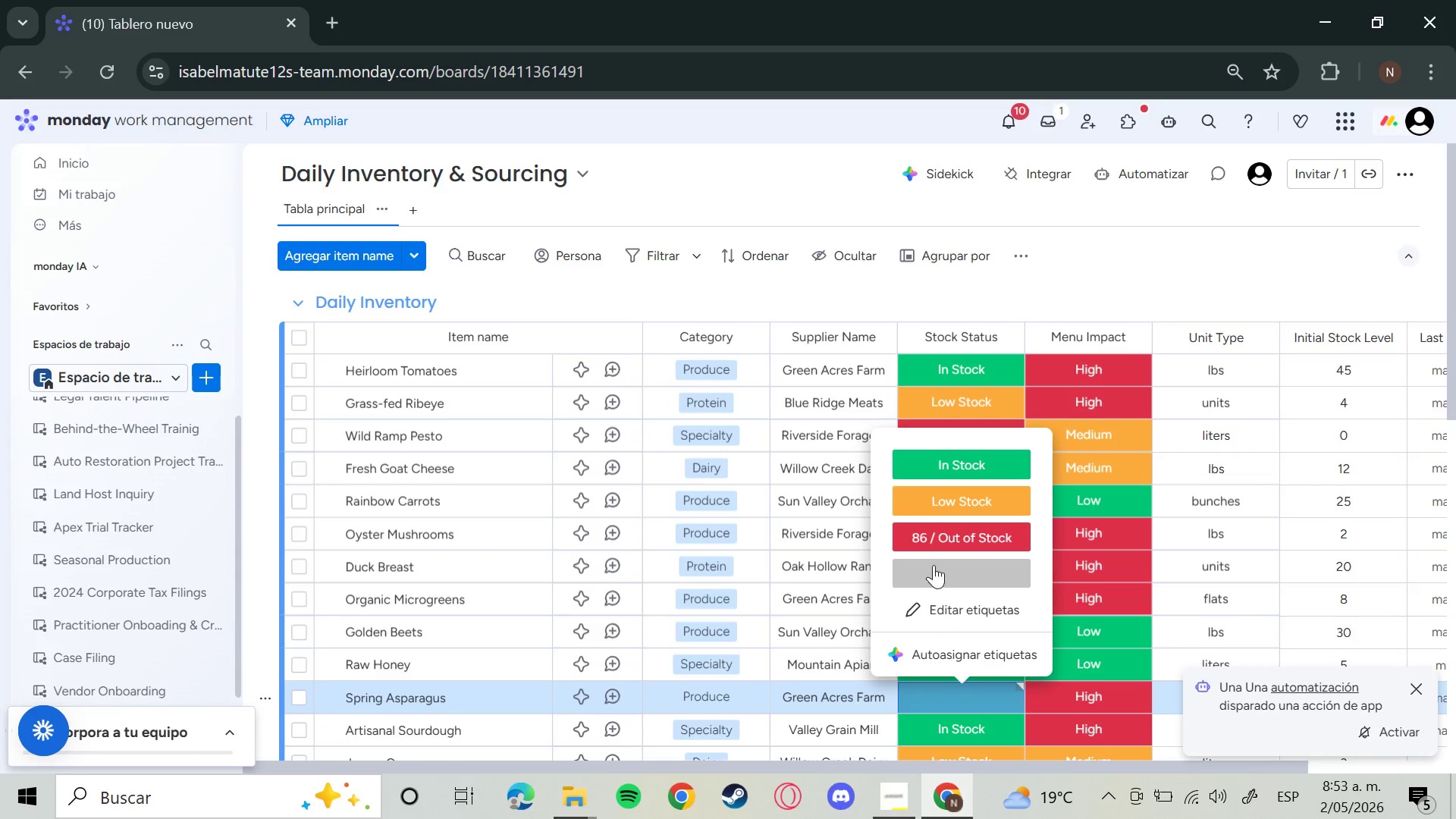 
left_click([933, 542])
 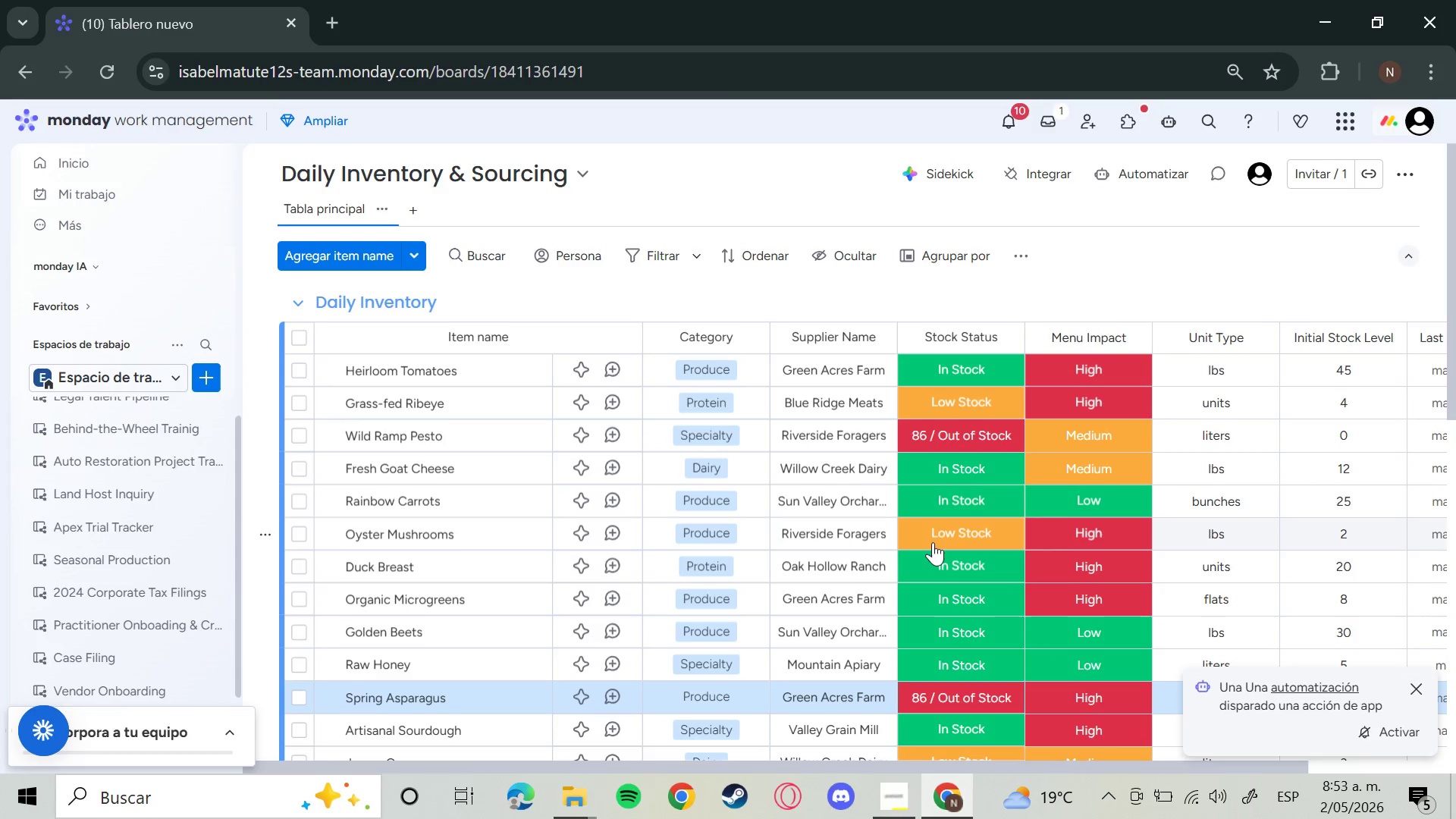 
scroll: coordinate [988, 555], scroll_direction: up, amount: 3.0
 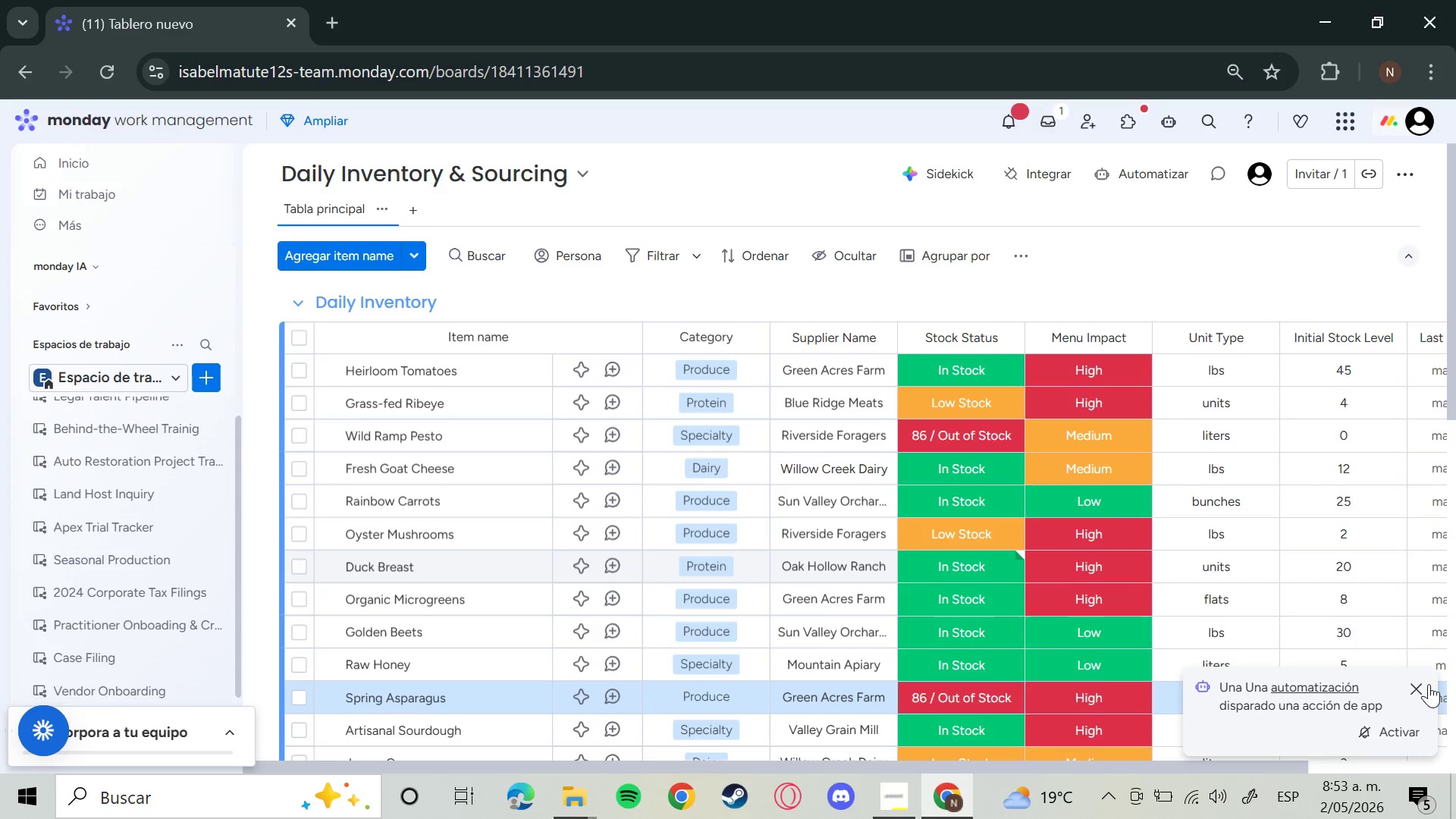 
left_click([1418, 686])
 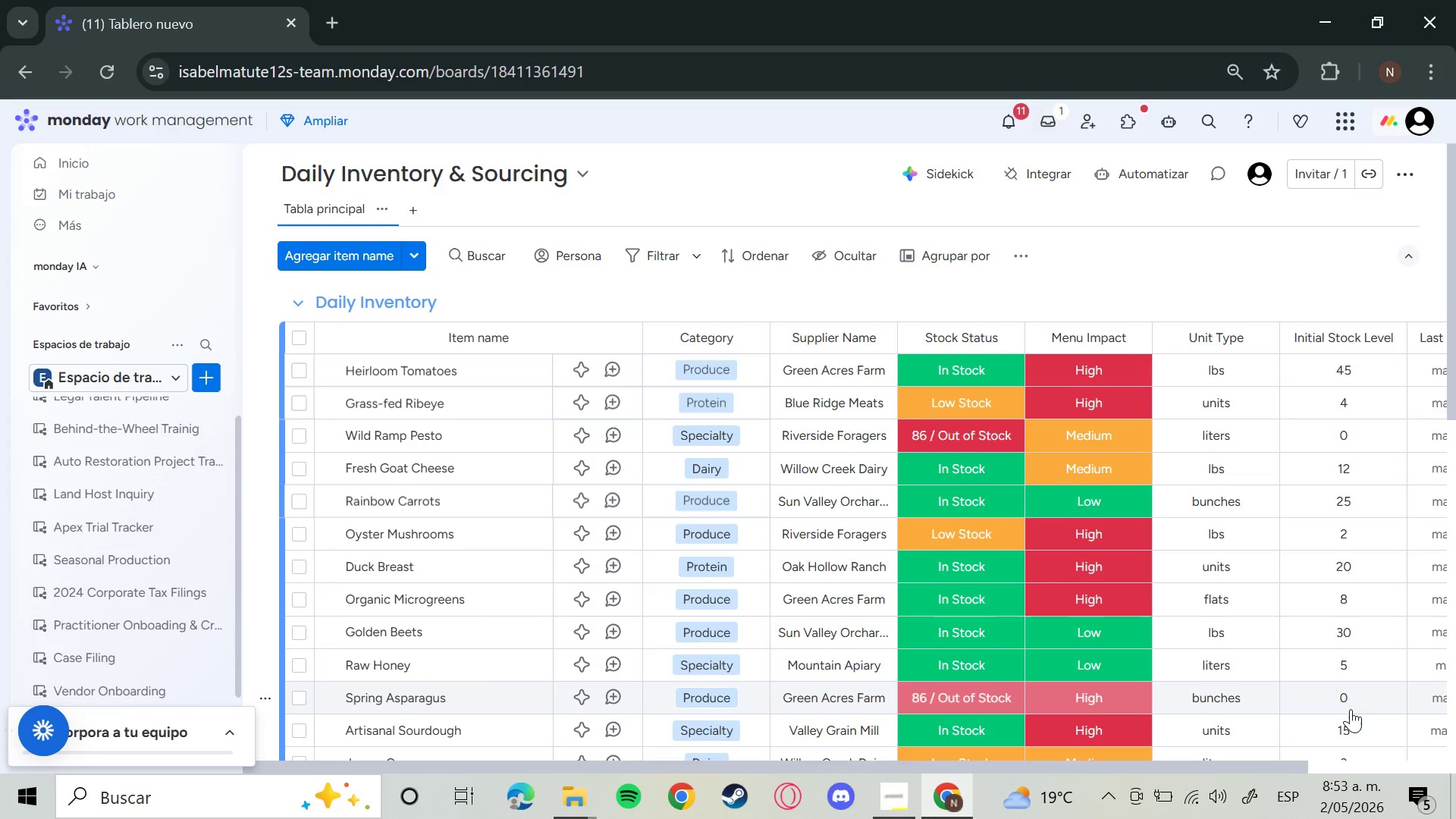 
scroll: coordinate [1185, 593], scroll_direction: down, amount: 3.0
 